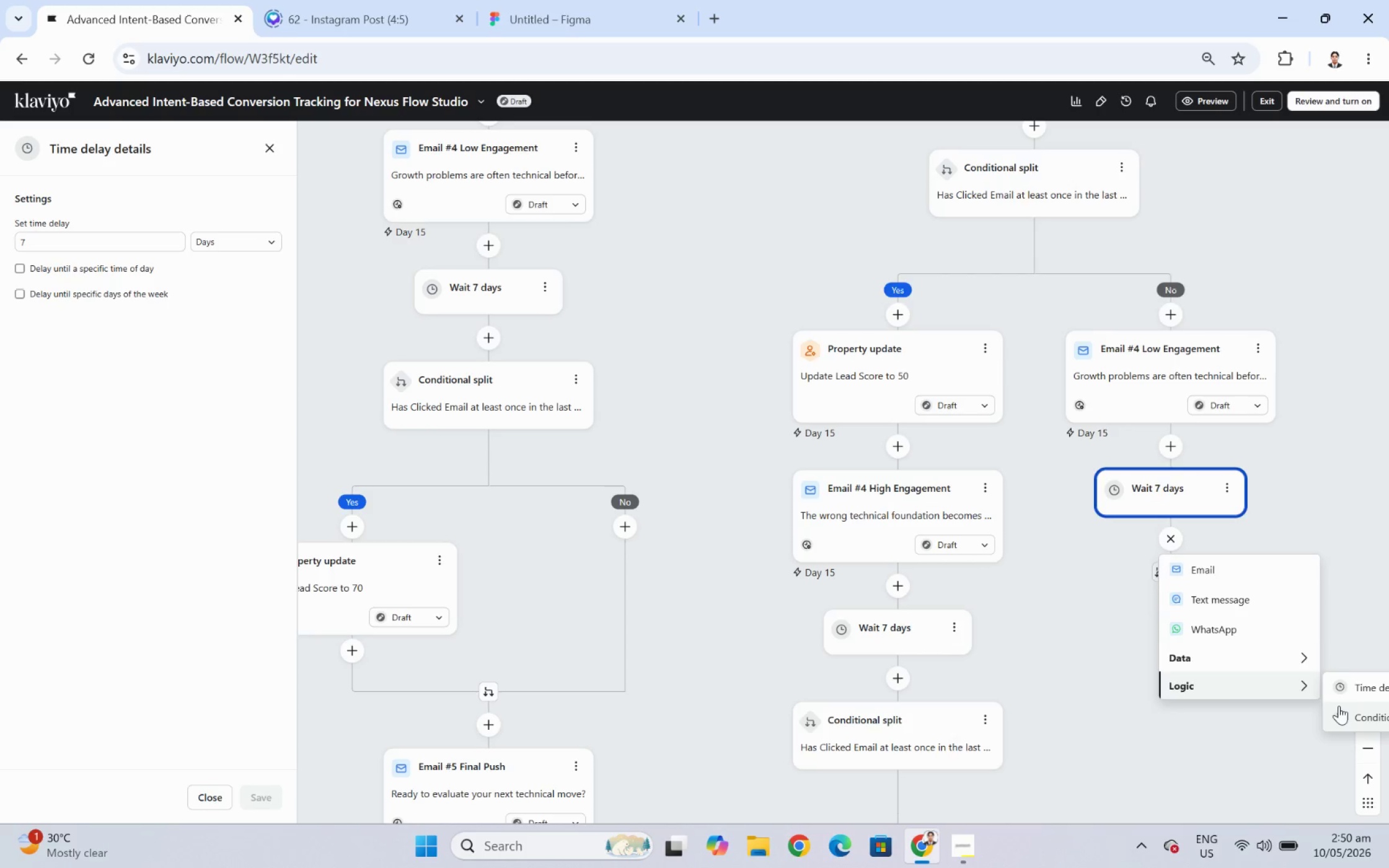 
left_click([1338, 705])
 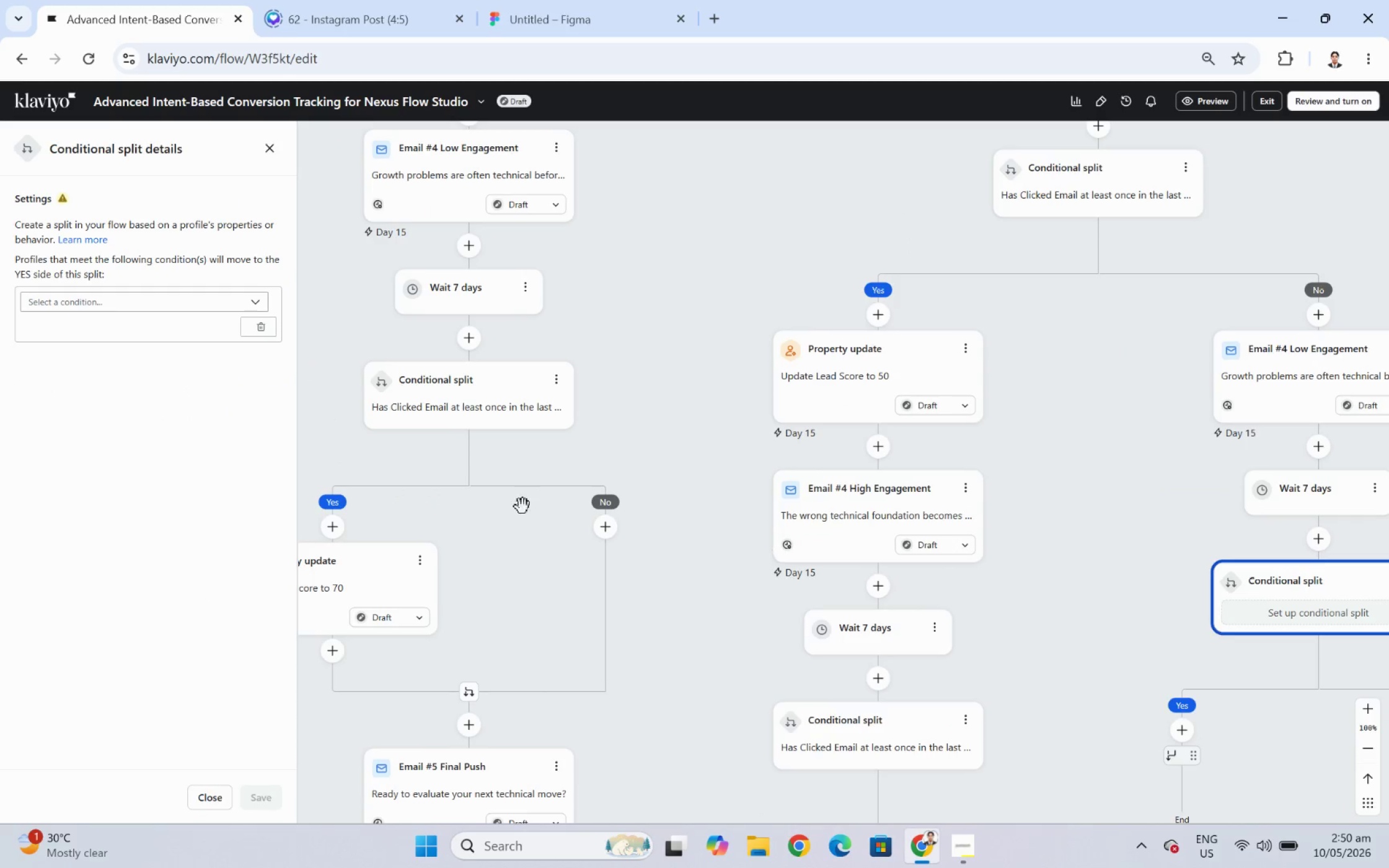 
wait(6.43)
 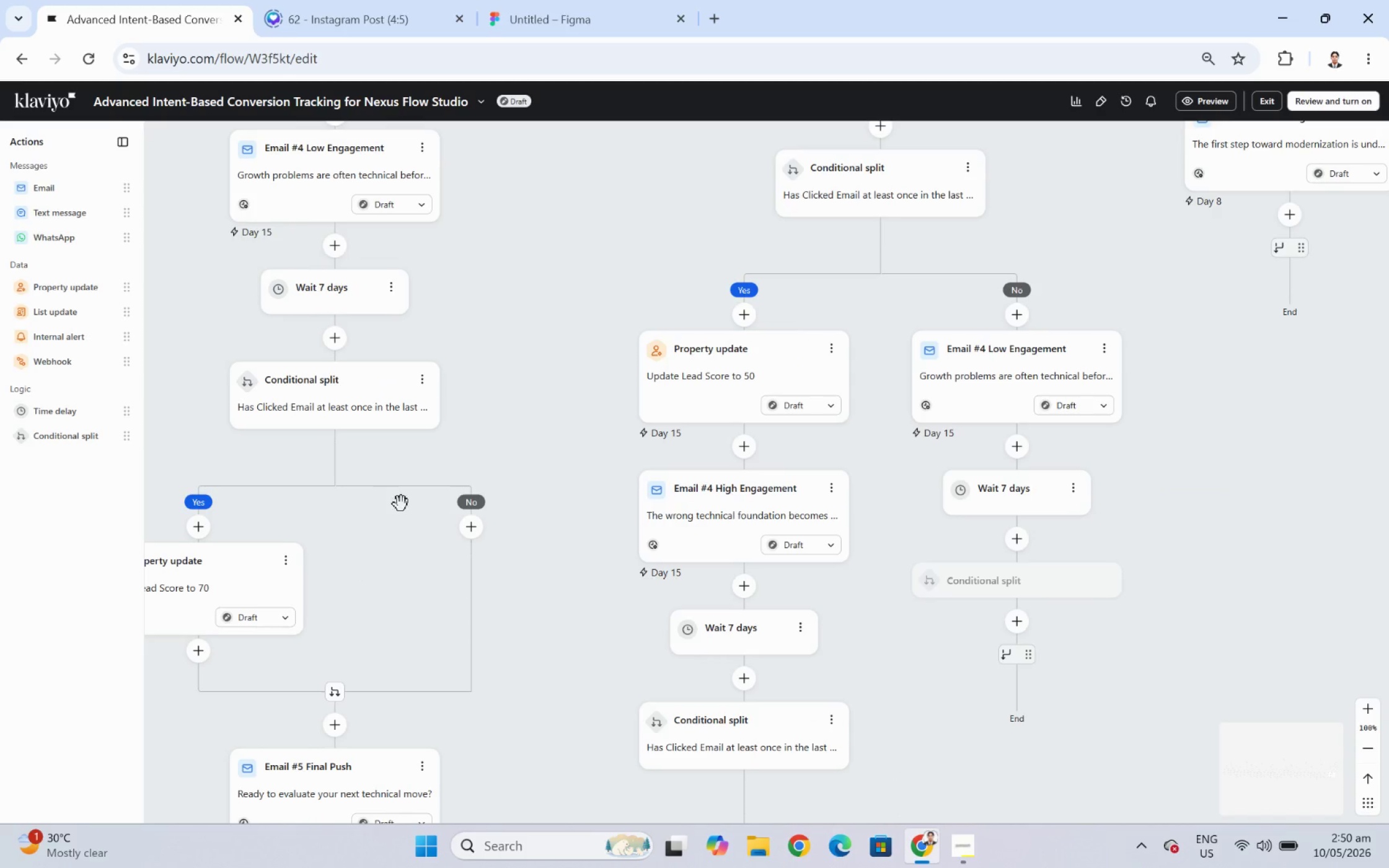 
left_click([167, 300])
 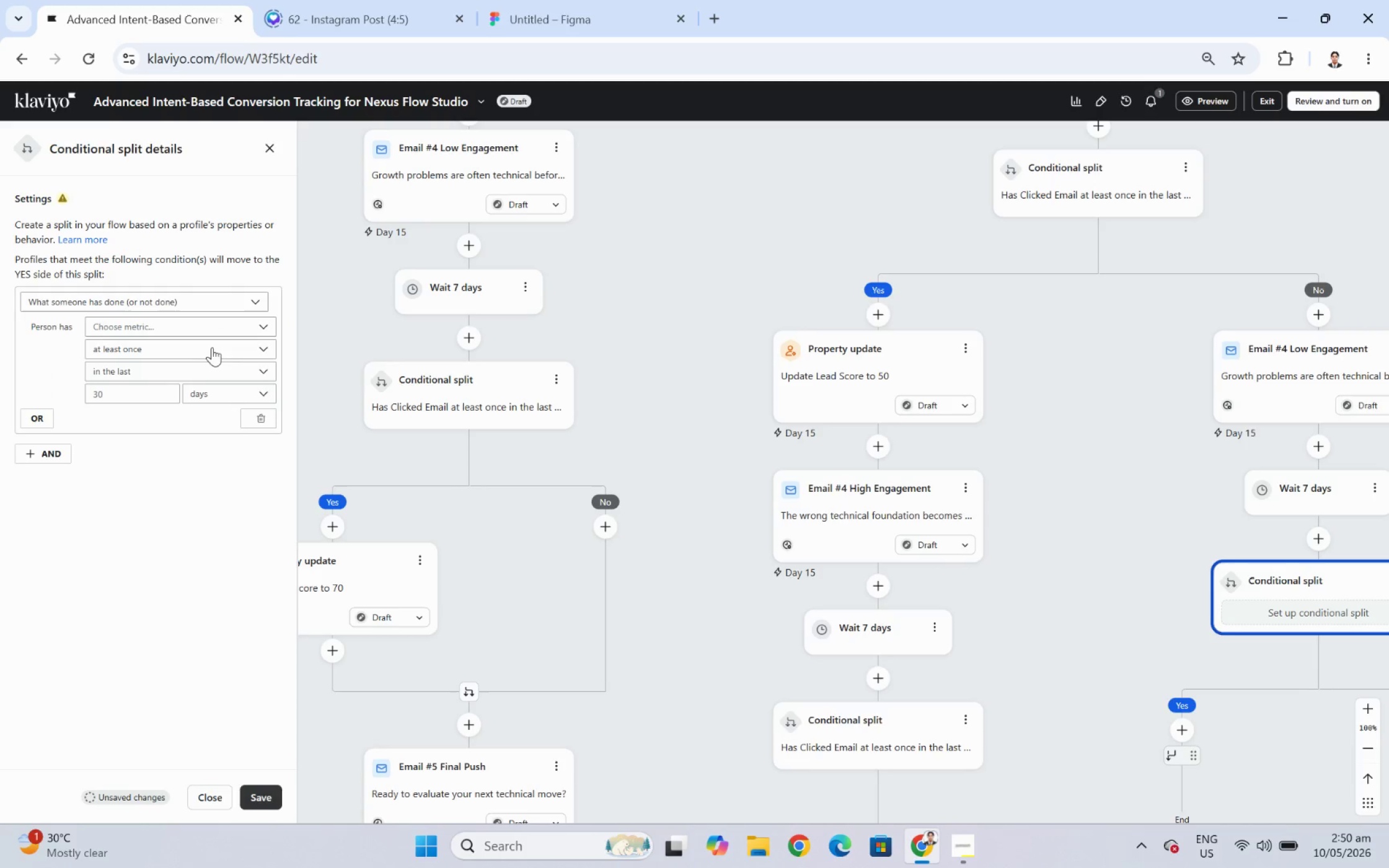 
left_click([214, 325])
 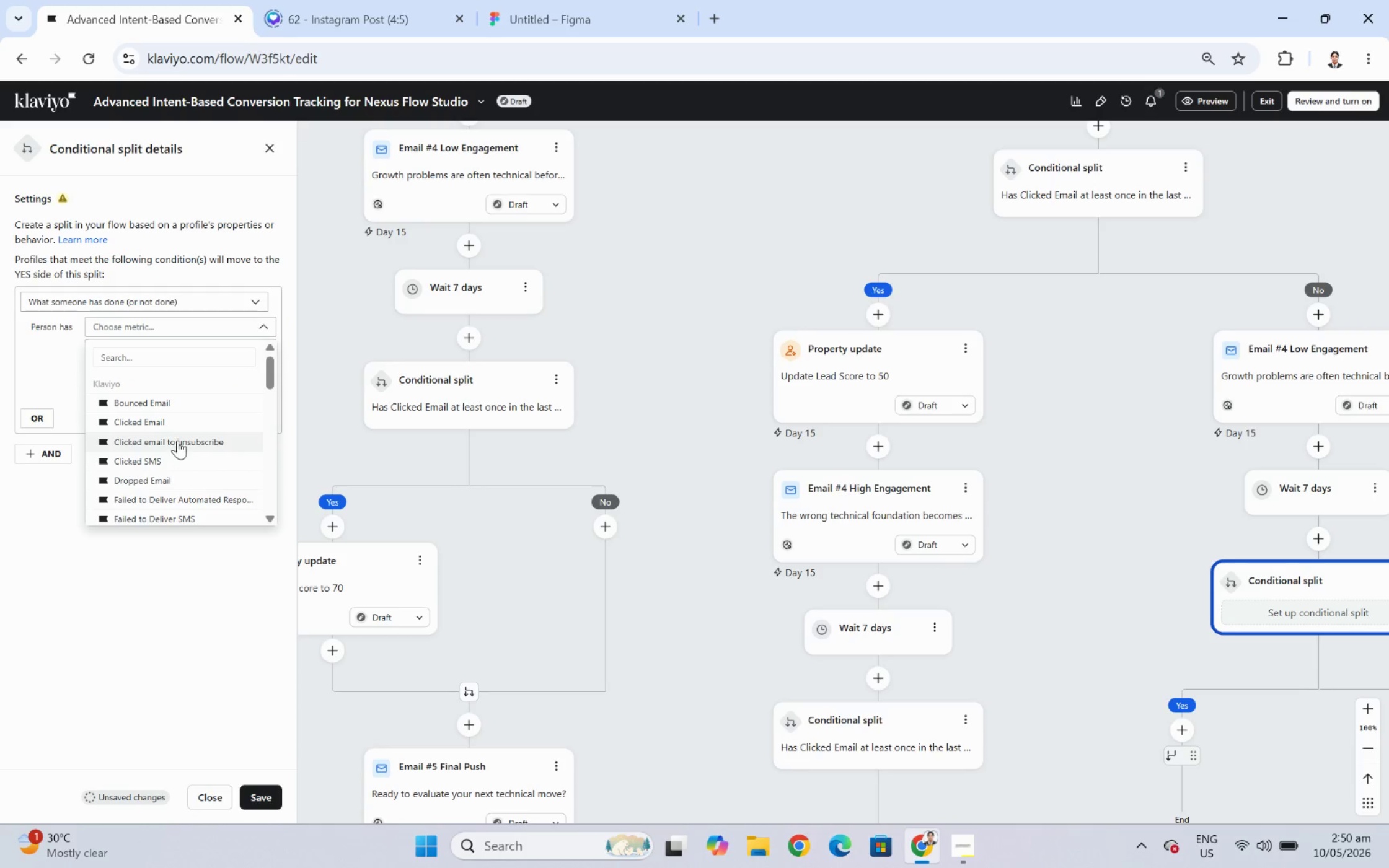 
left_click([176, 423])
 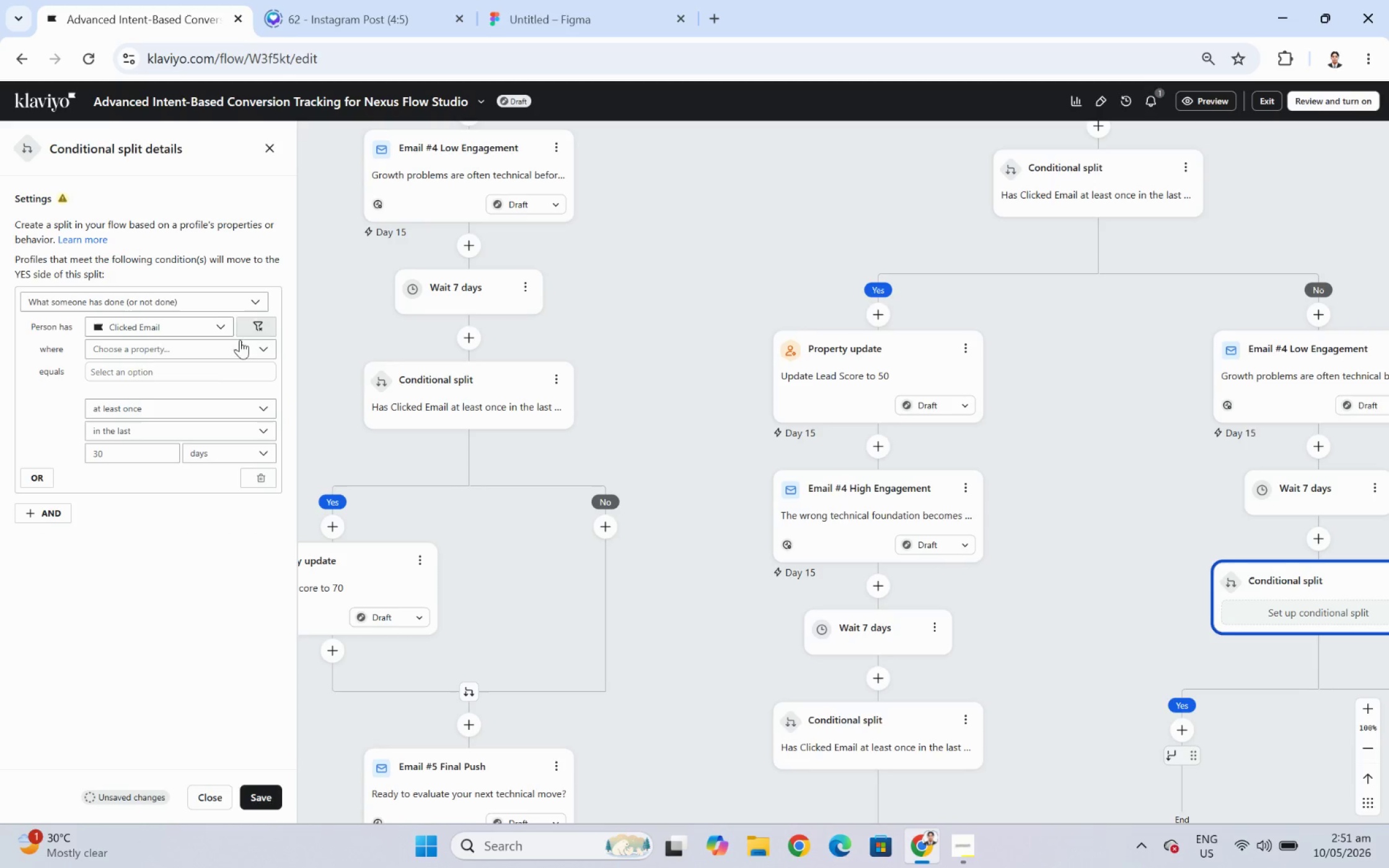 
left_click([198, 353])
 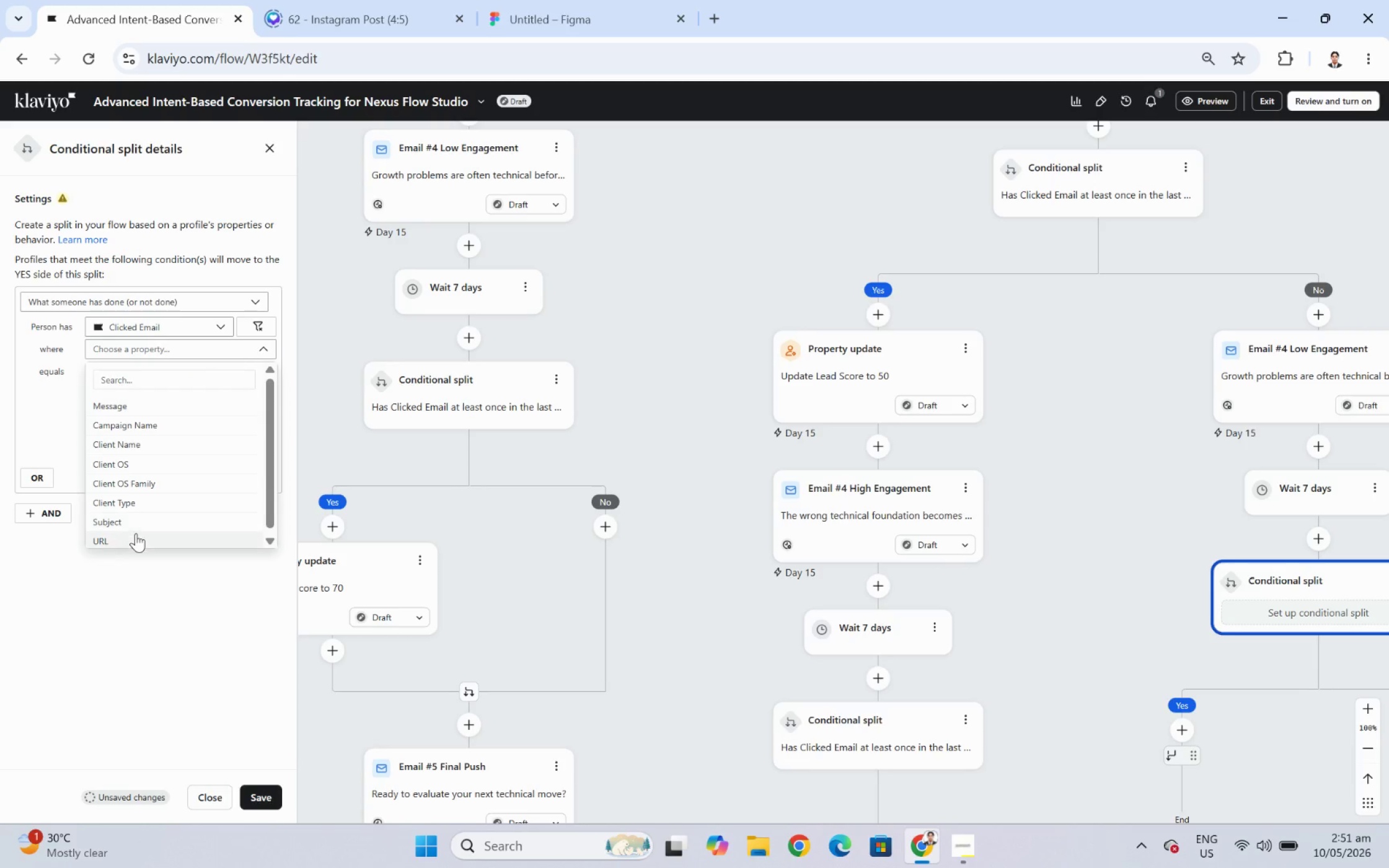 
left_click([136, 534])
 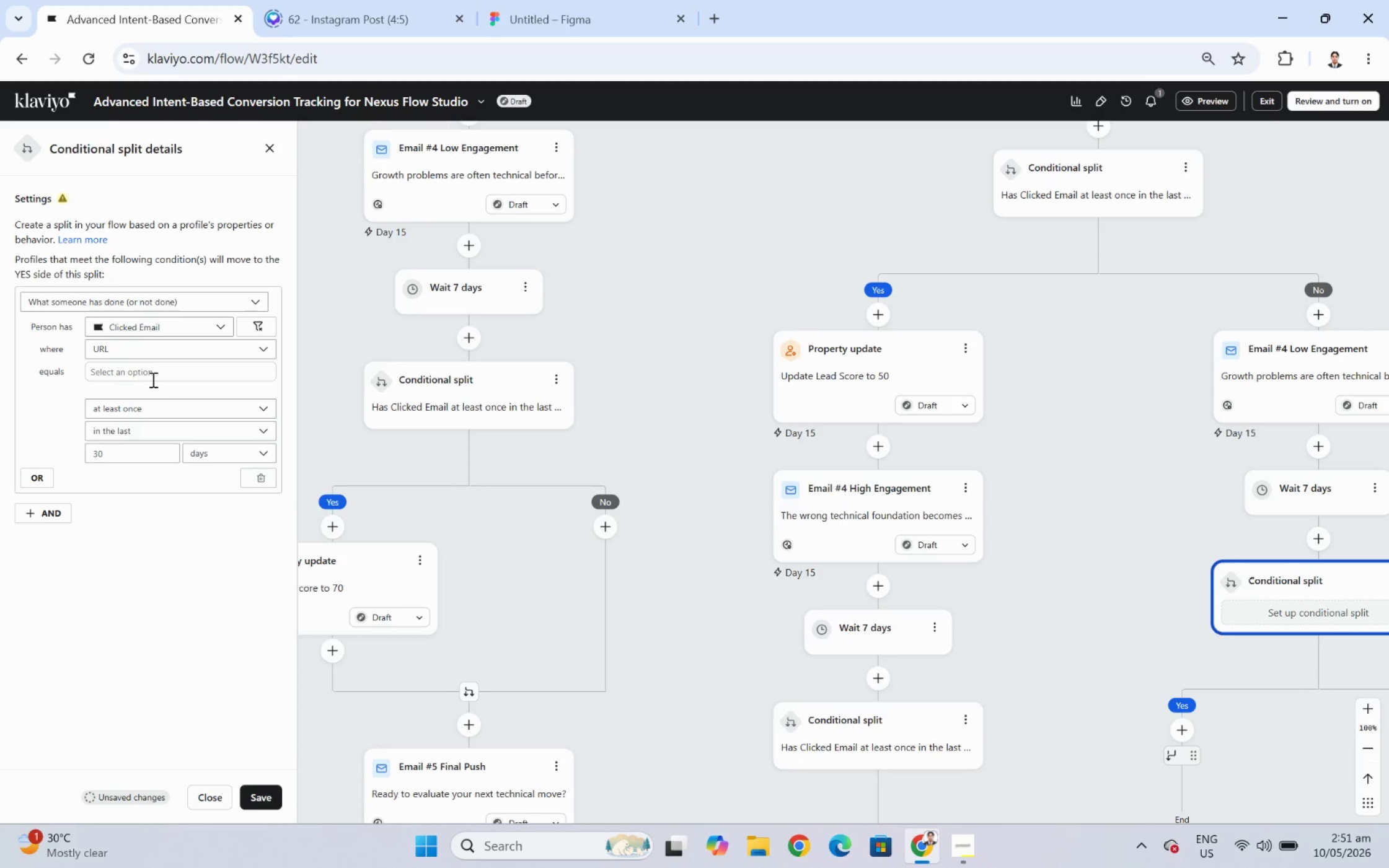 
left_click([153, 375])
 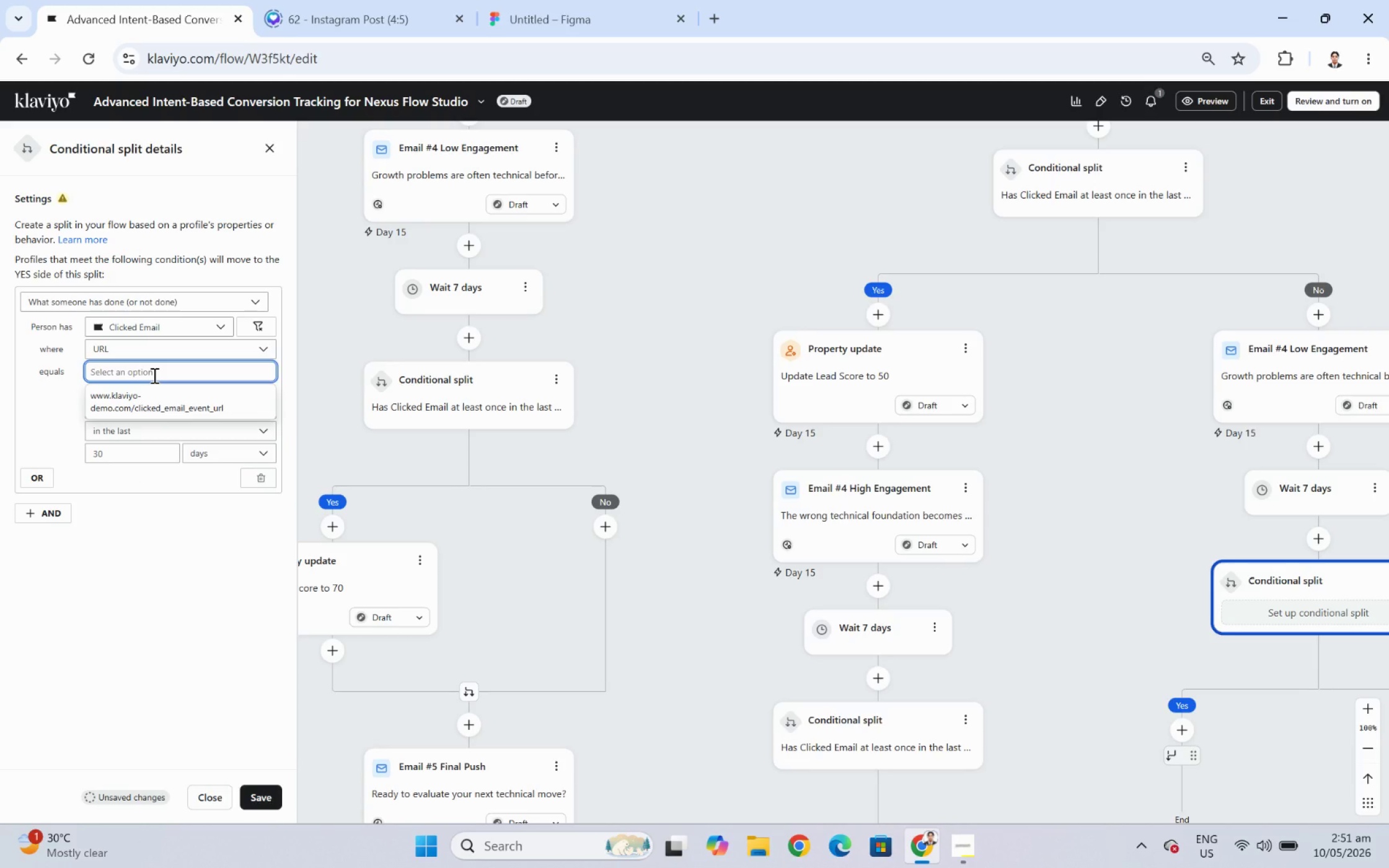 
key(Control+V)
 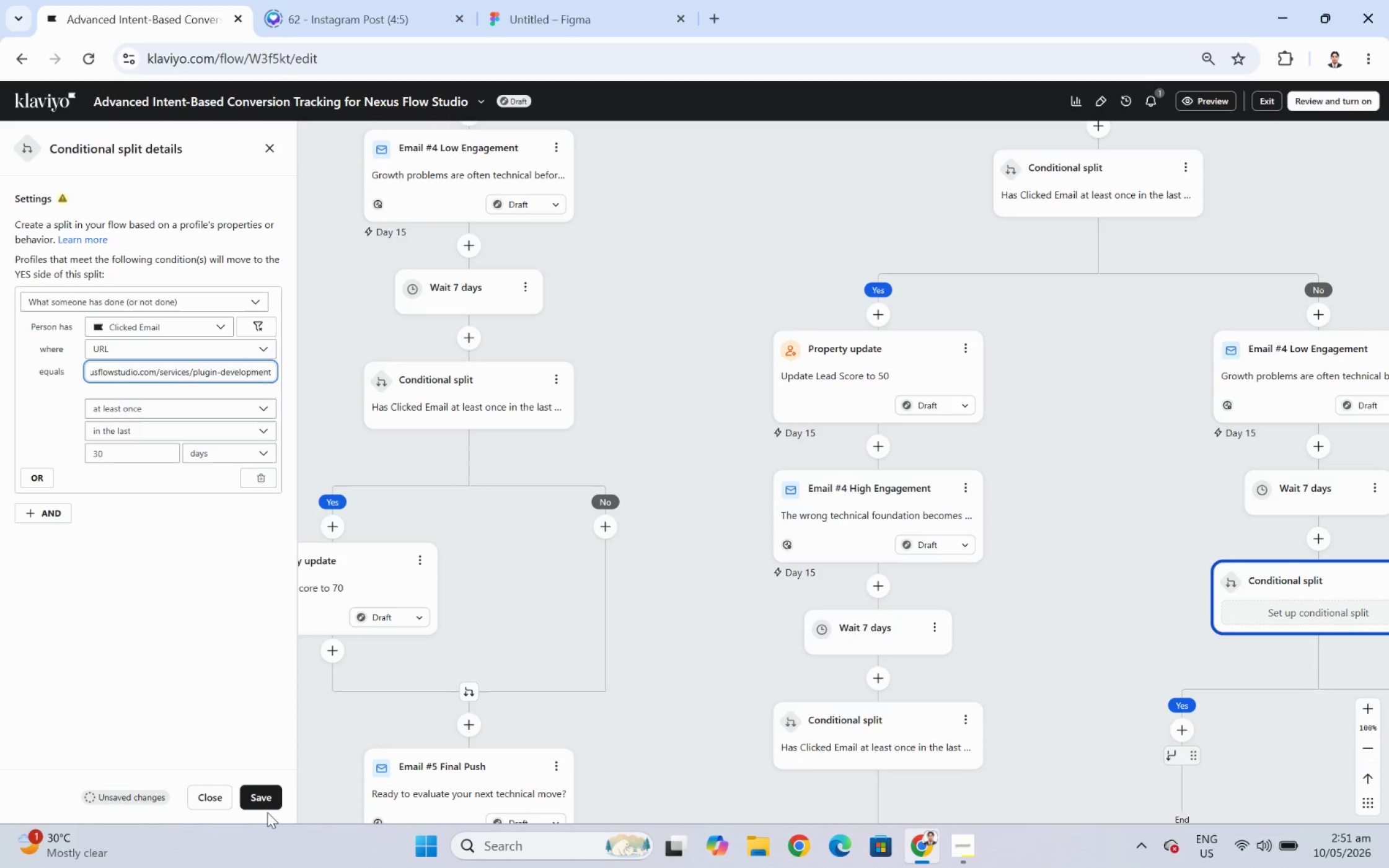 
left_click([257, 804])
 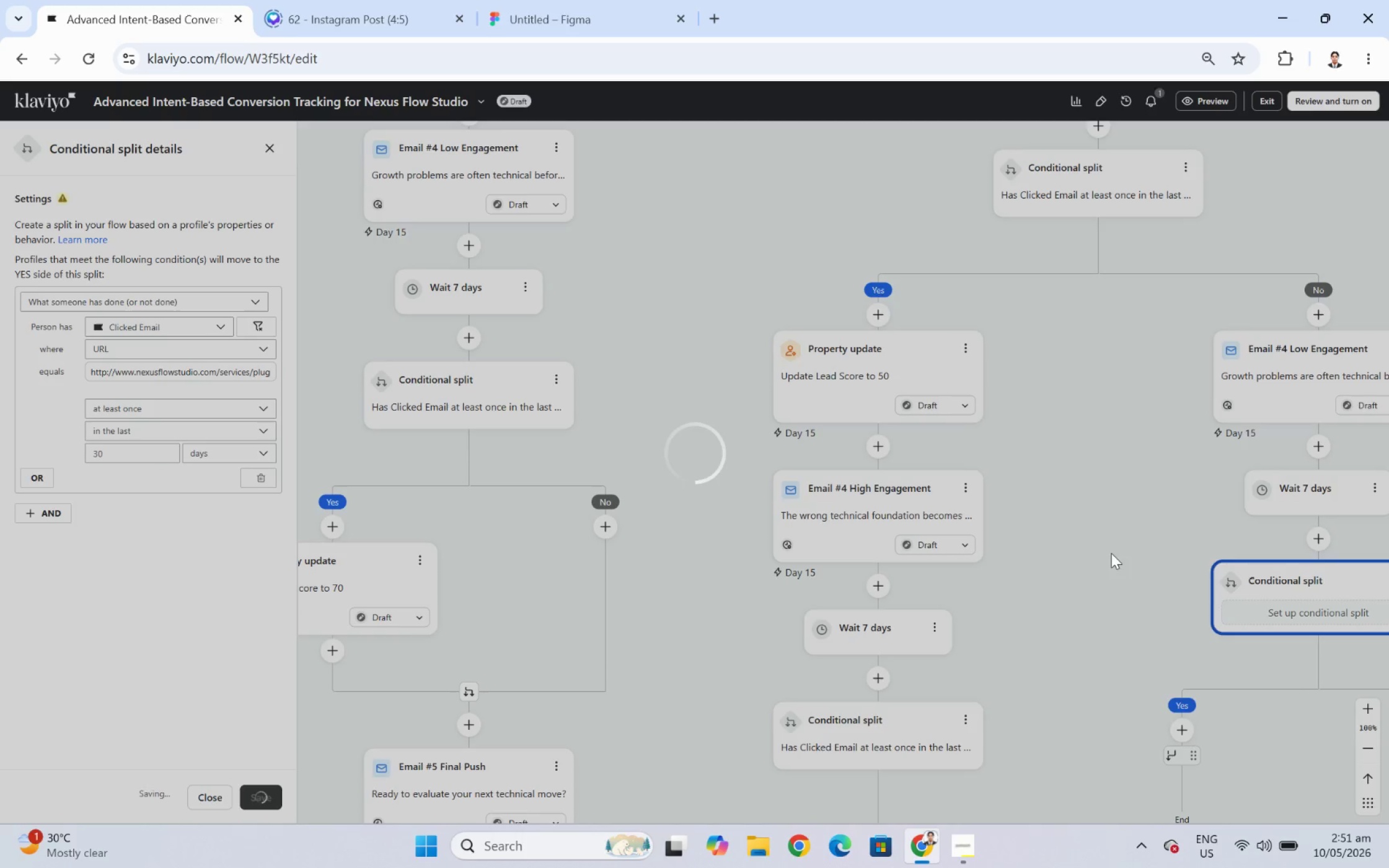 
wait(6.28)
 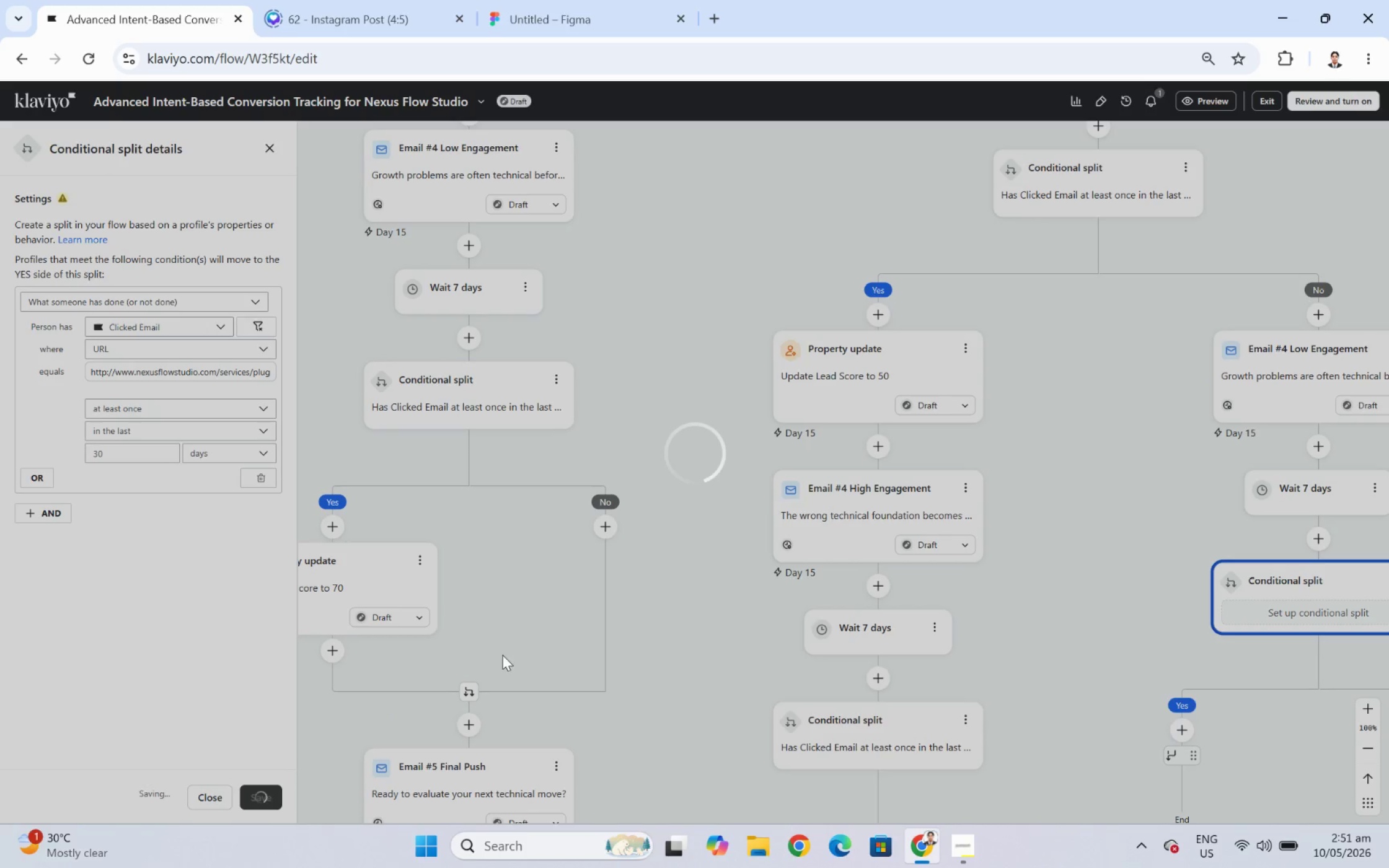 
left_click_drag(start_coordinate=[1151, 655], to_coordinate=[1068, 598])
 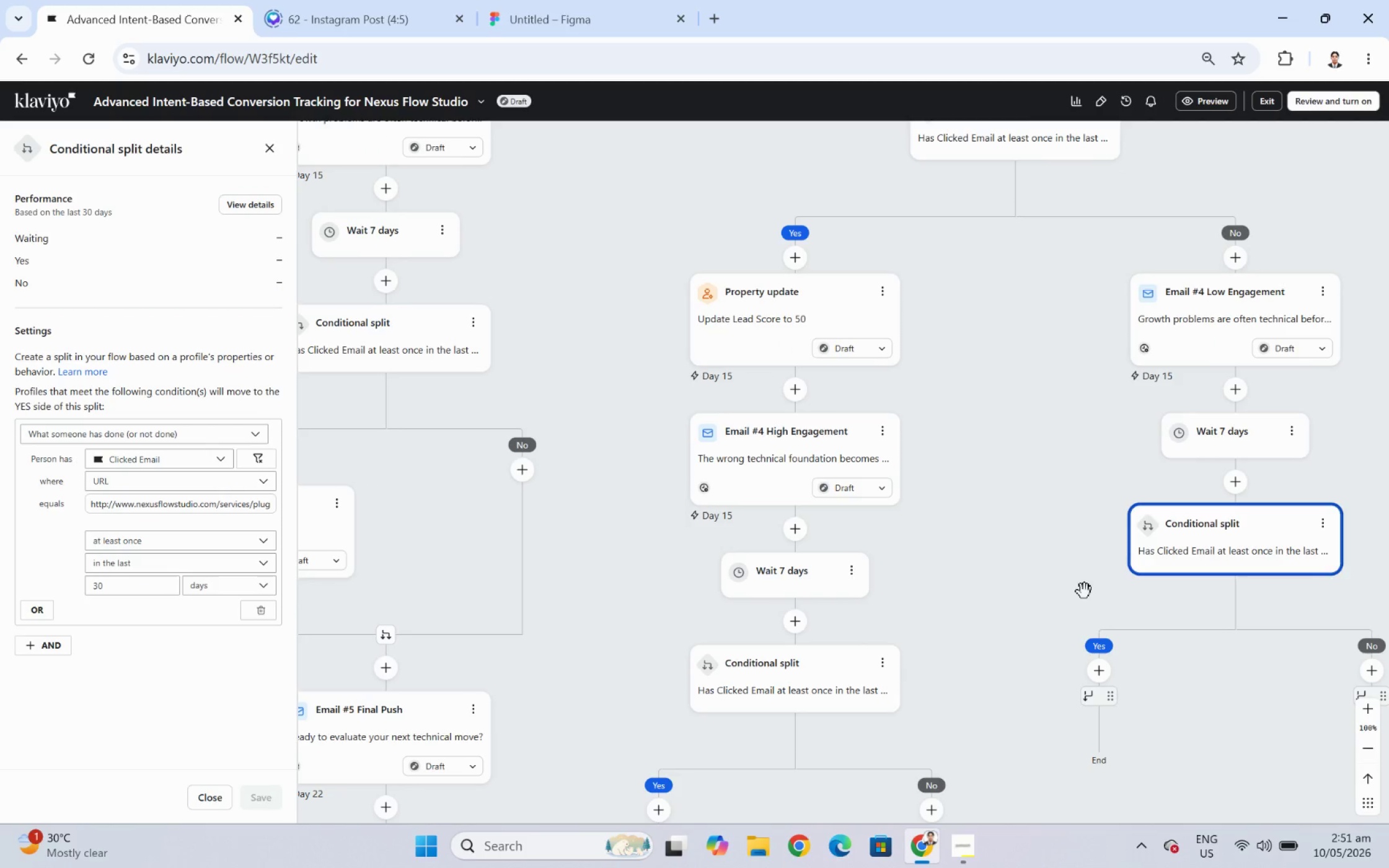 
left_click_drag(start_coordinate=[1066, 574], to_coordinate=[906, 522])
 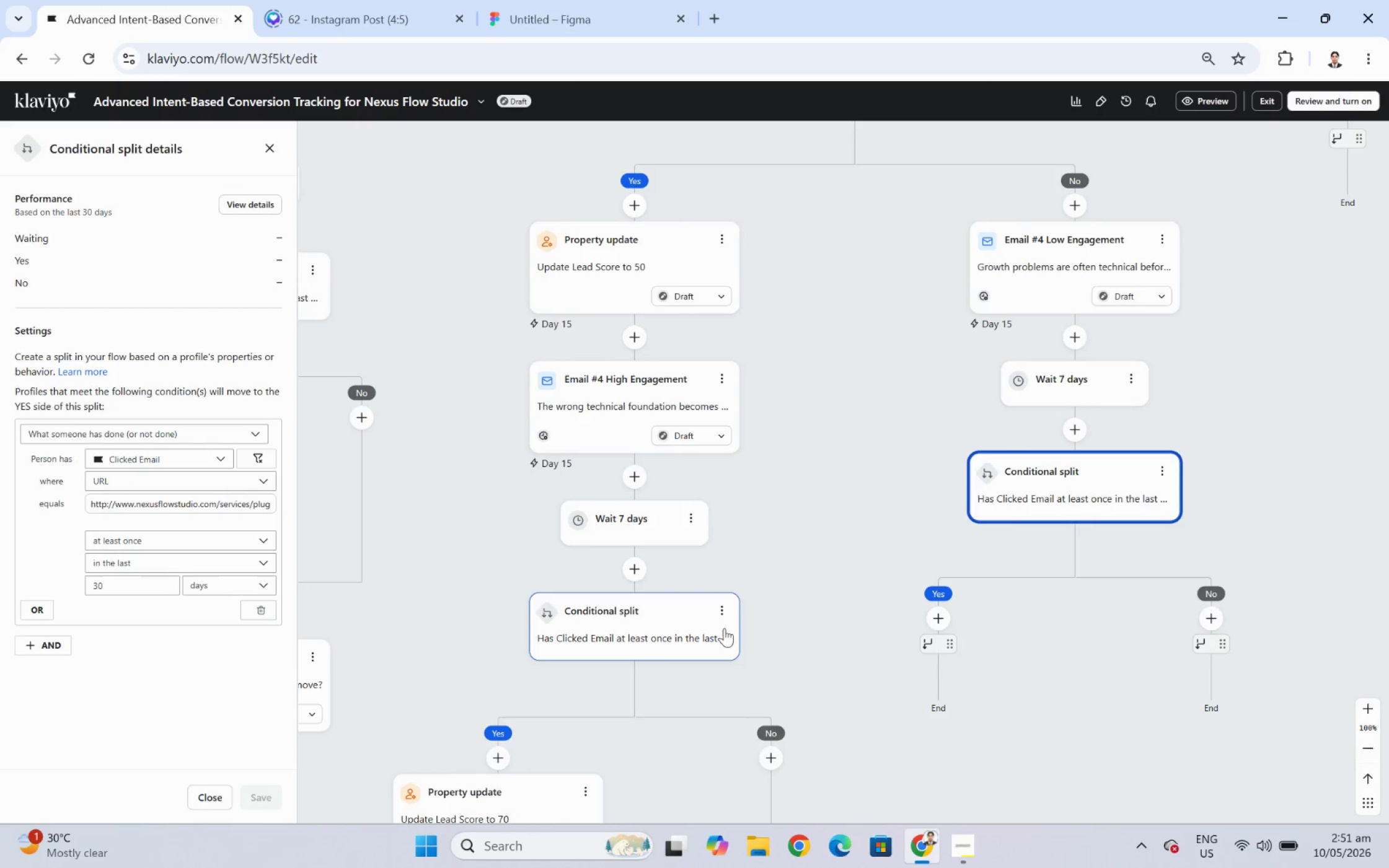 
left_click_drag(start_coordinate=[908, 788], to_coordinate=[1013, 699])
 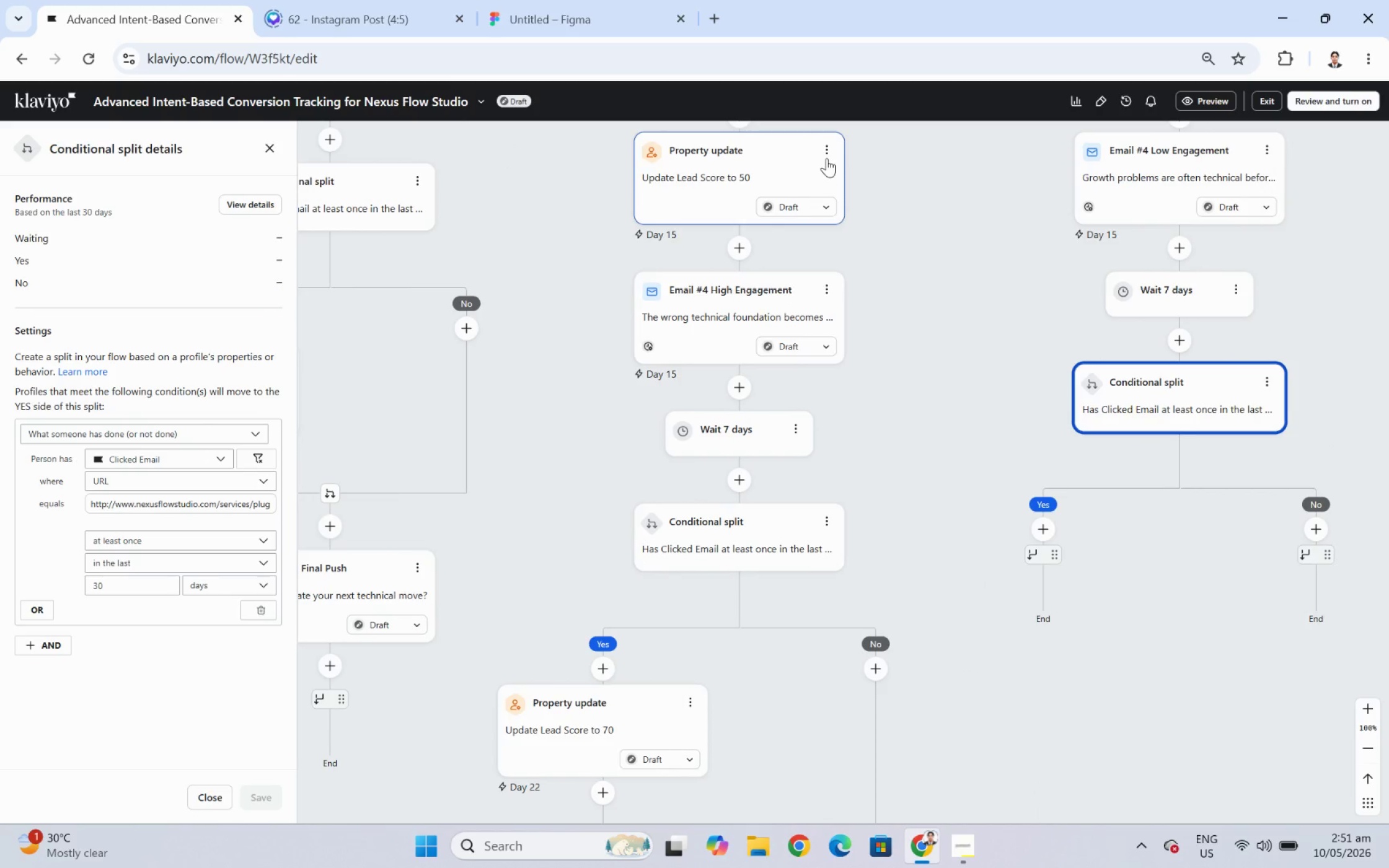 
left_click([826, 150])
 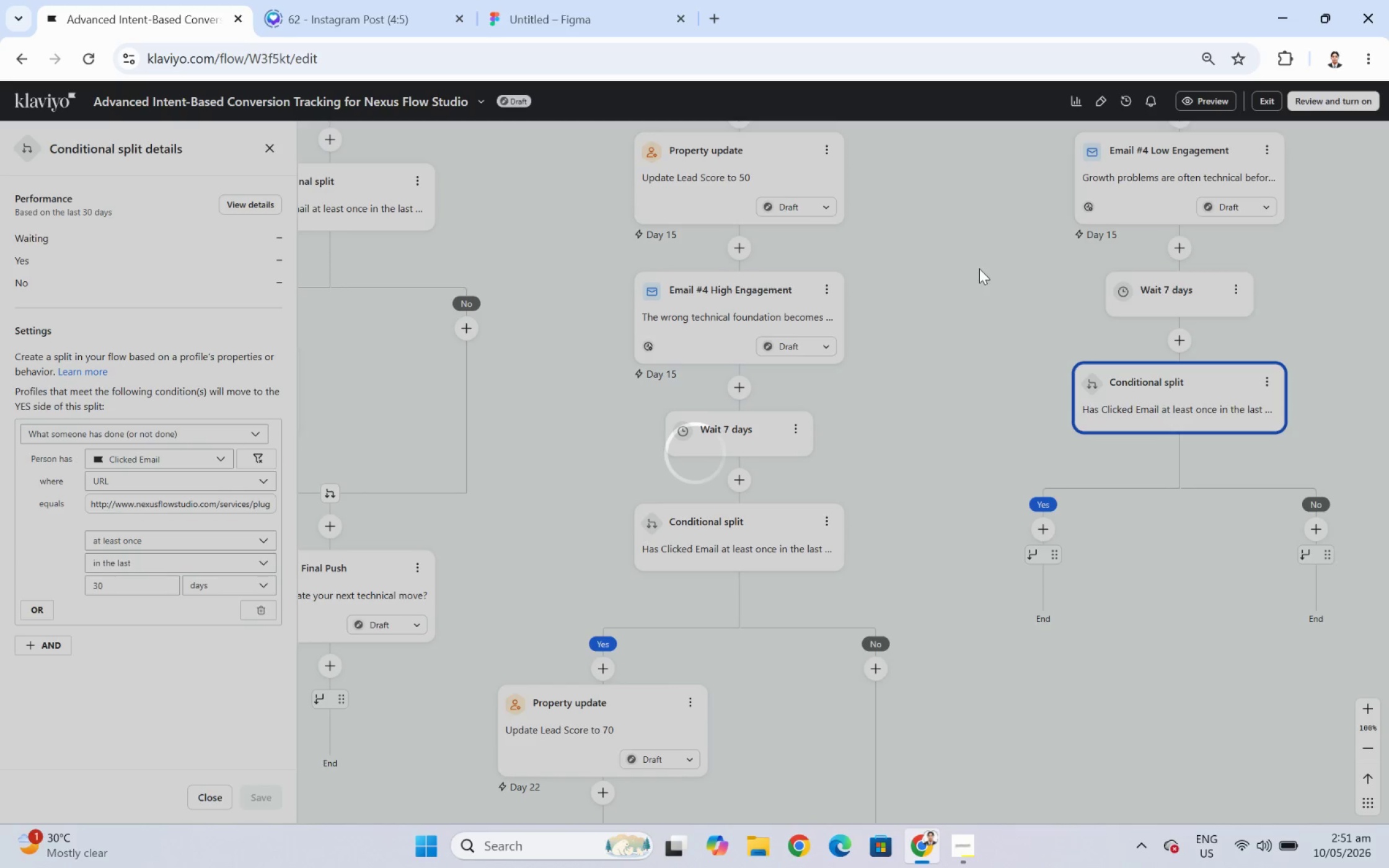 
wait(5.75)
 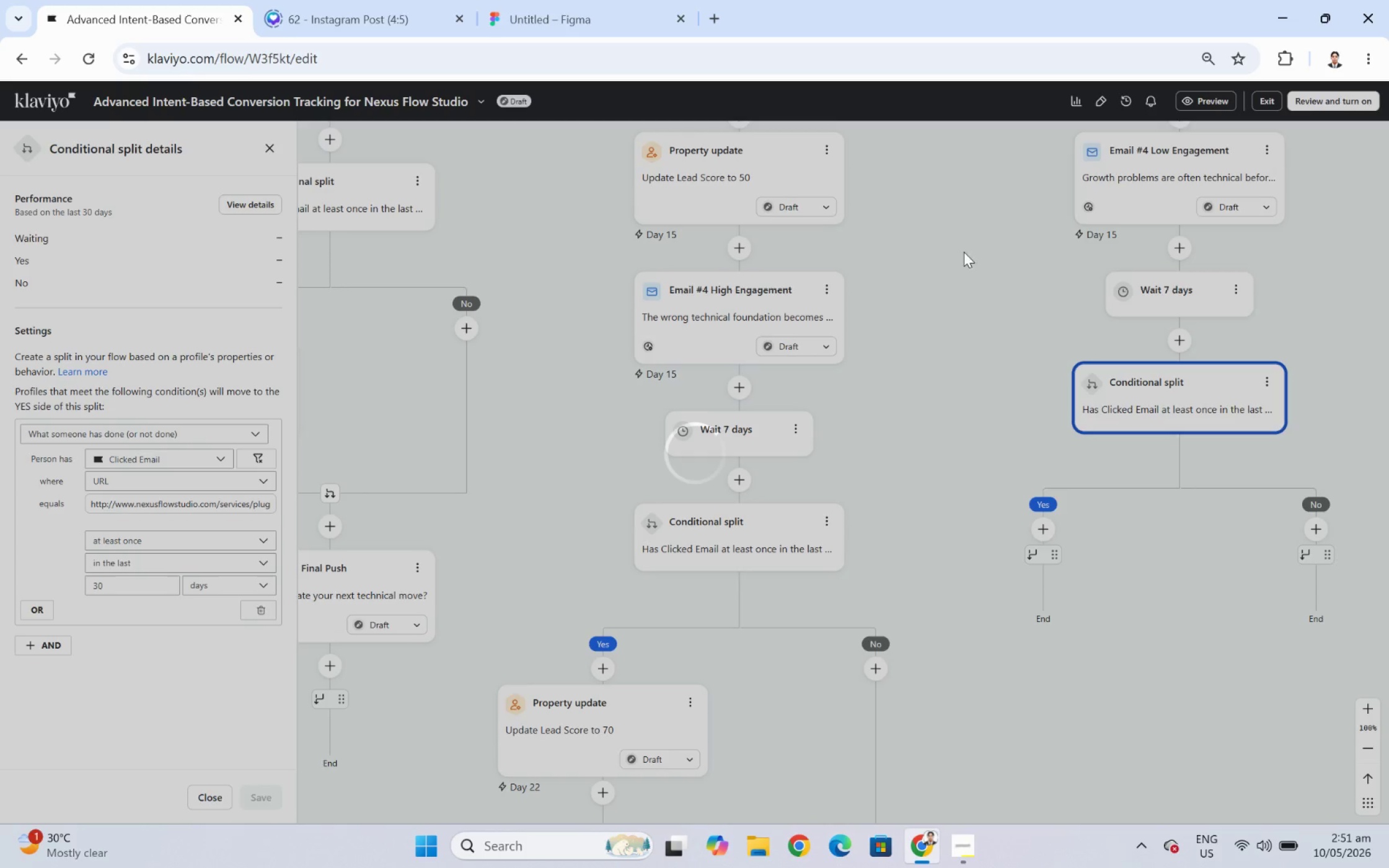 
left_click_drag(start_coordinate=[705, 289], to_coordinate=[1026, 517])
 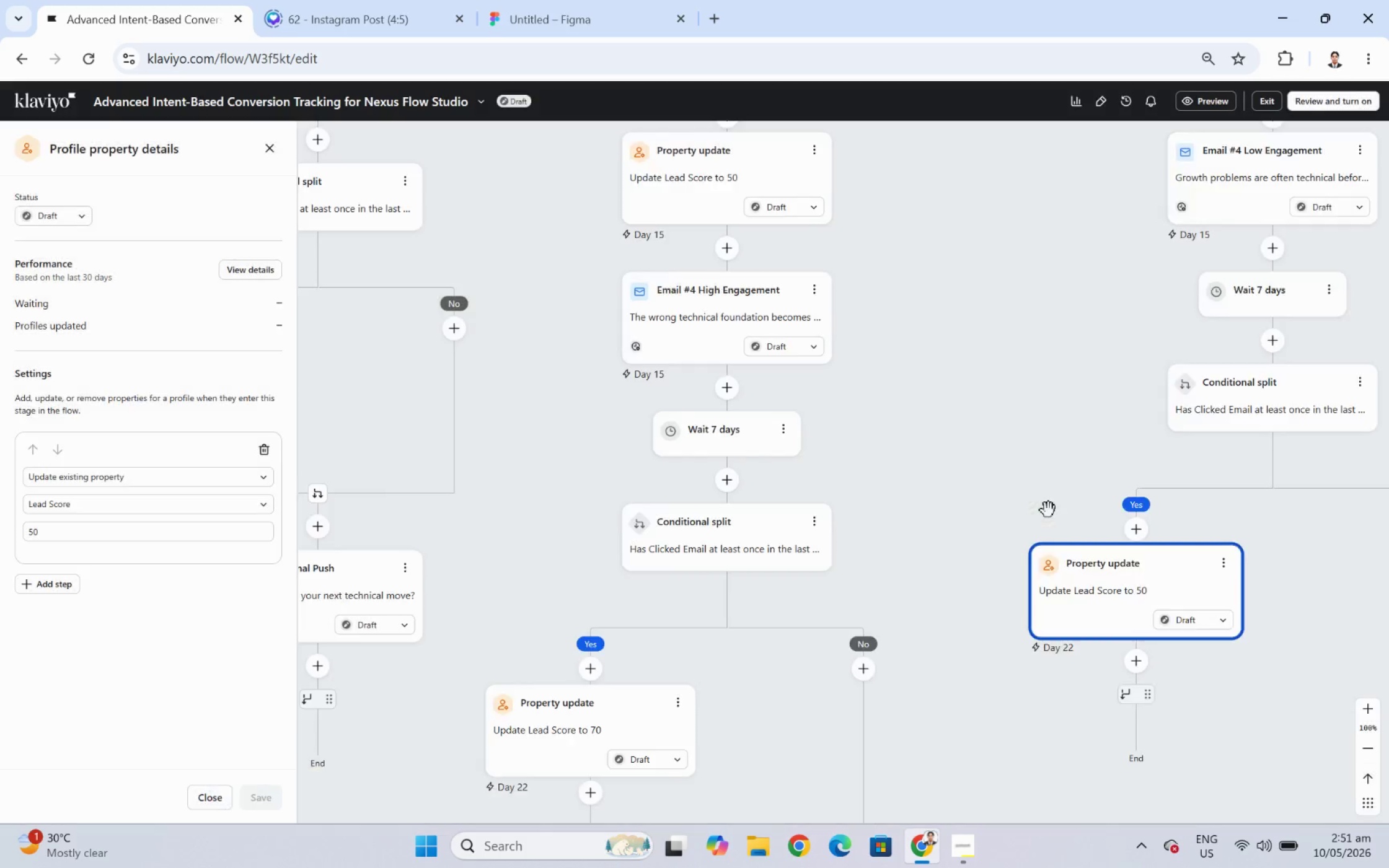 
left_click_drag(start_coordinate=[1038, 401], to_coordinate=[770, 423])
 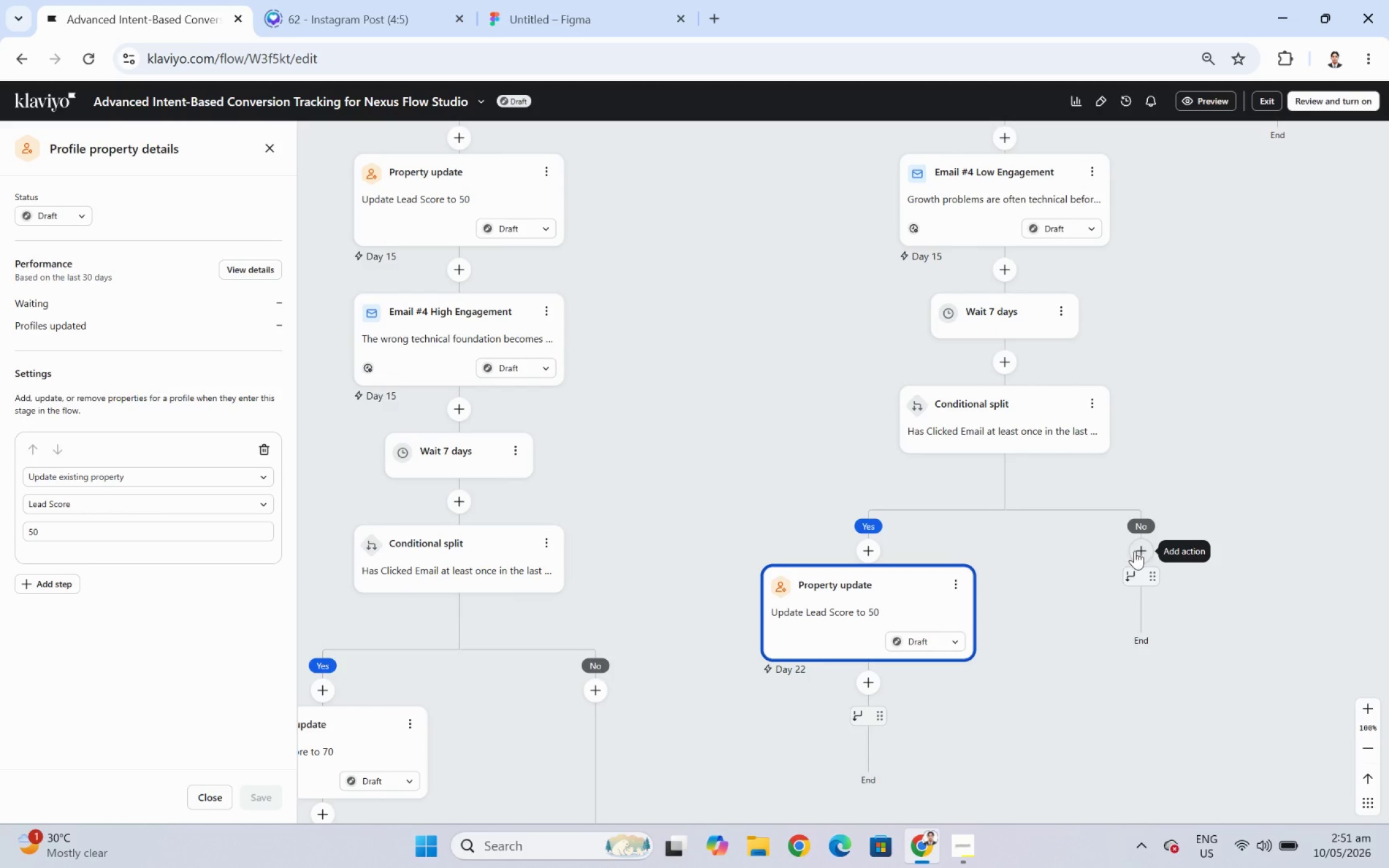 
left_click_drag(start_coordinate=[1041, 750], to_coordinate=[1060, 512])
 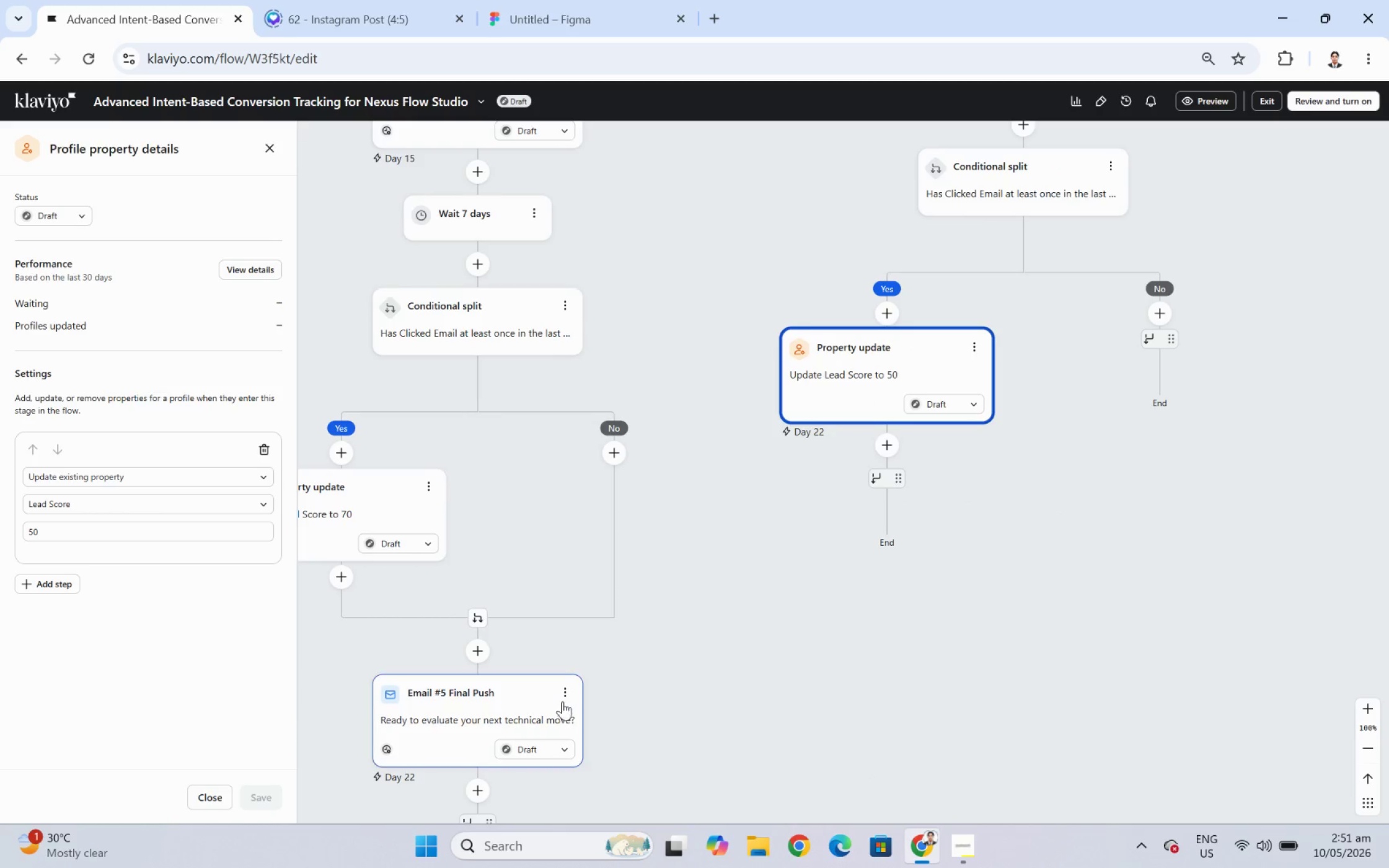 
left_click([565, 689])
 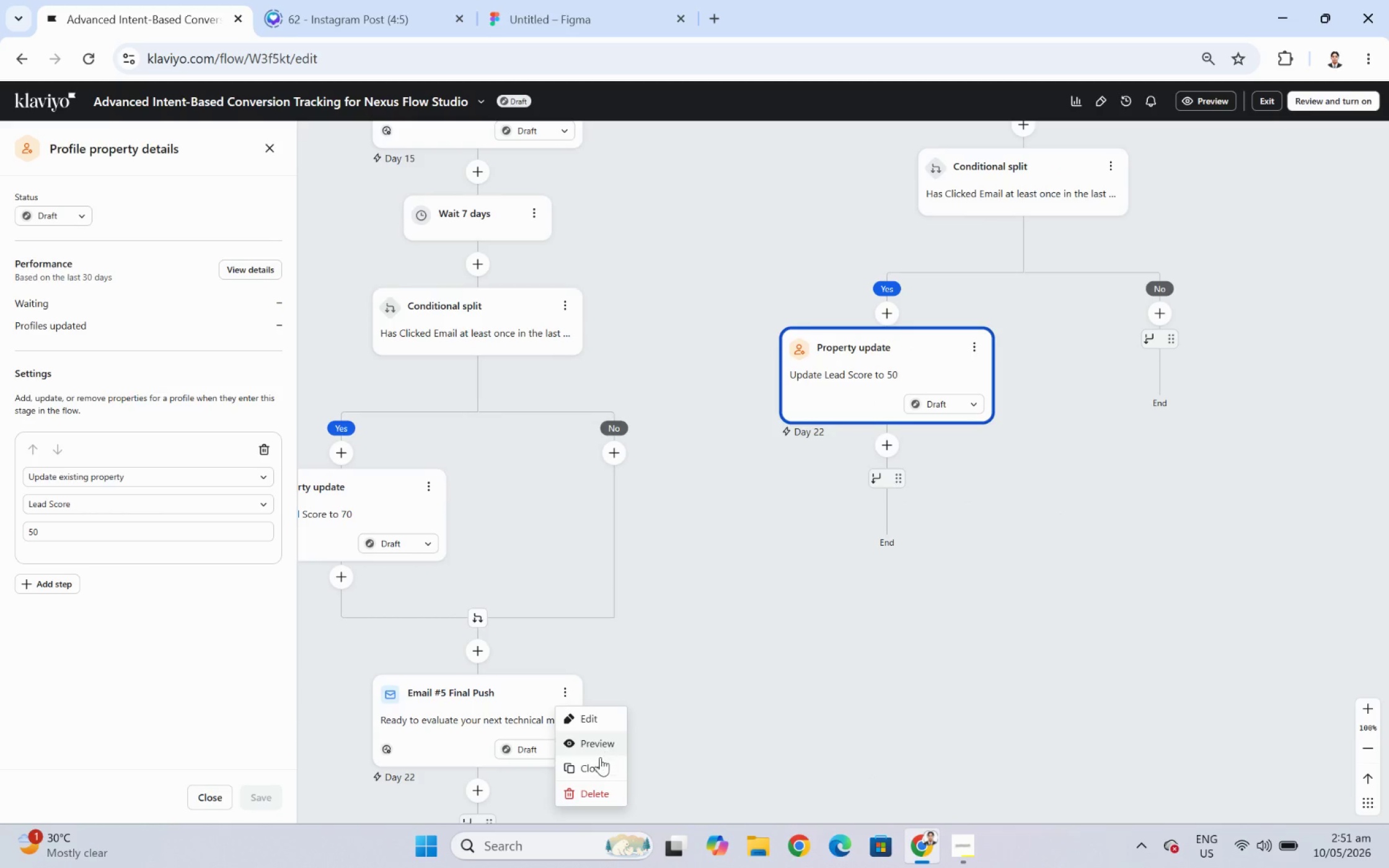 
left_click([599, 764])
 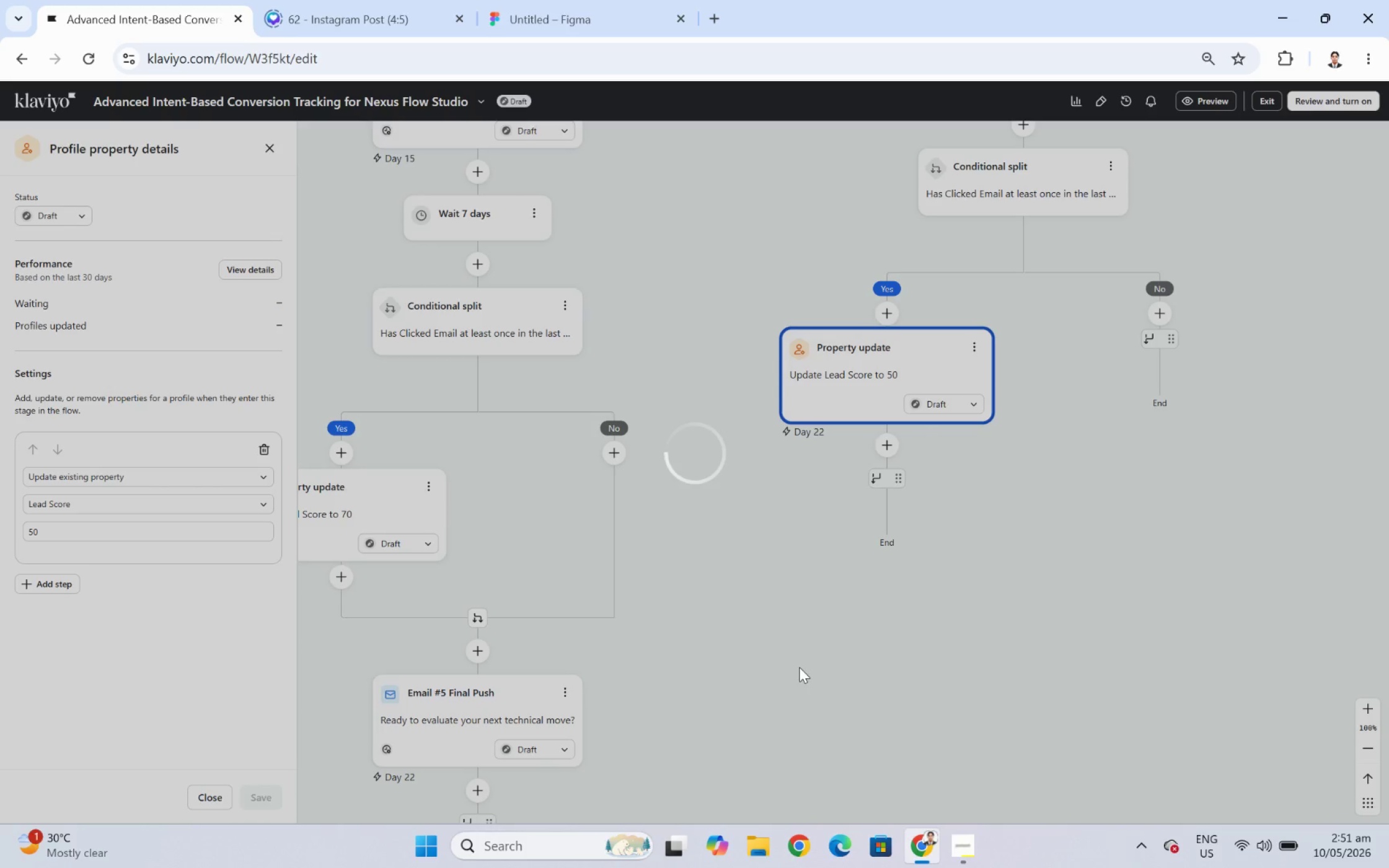 
wait(7.31)
 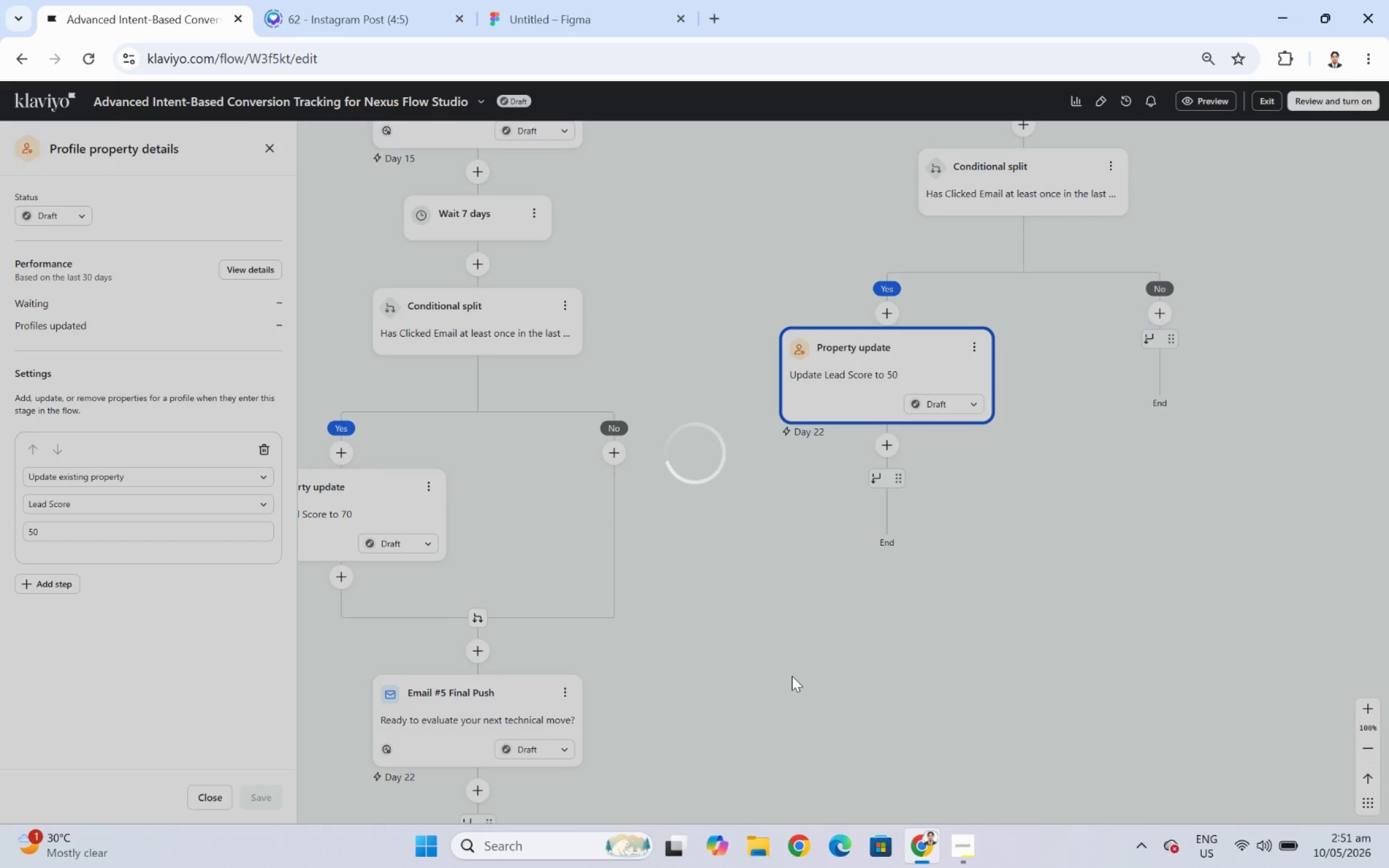 
left_click_drag(start_coordinate=[753, 748], to_coordinate=[751, 625])
 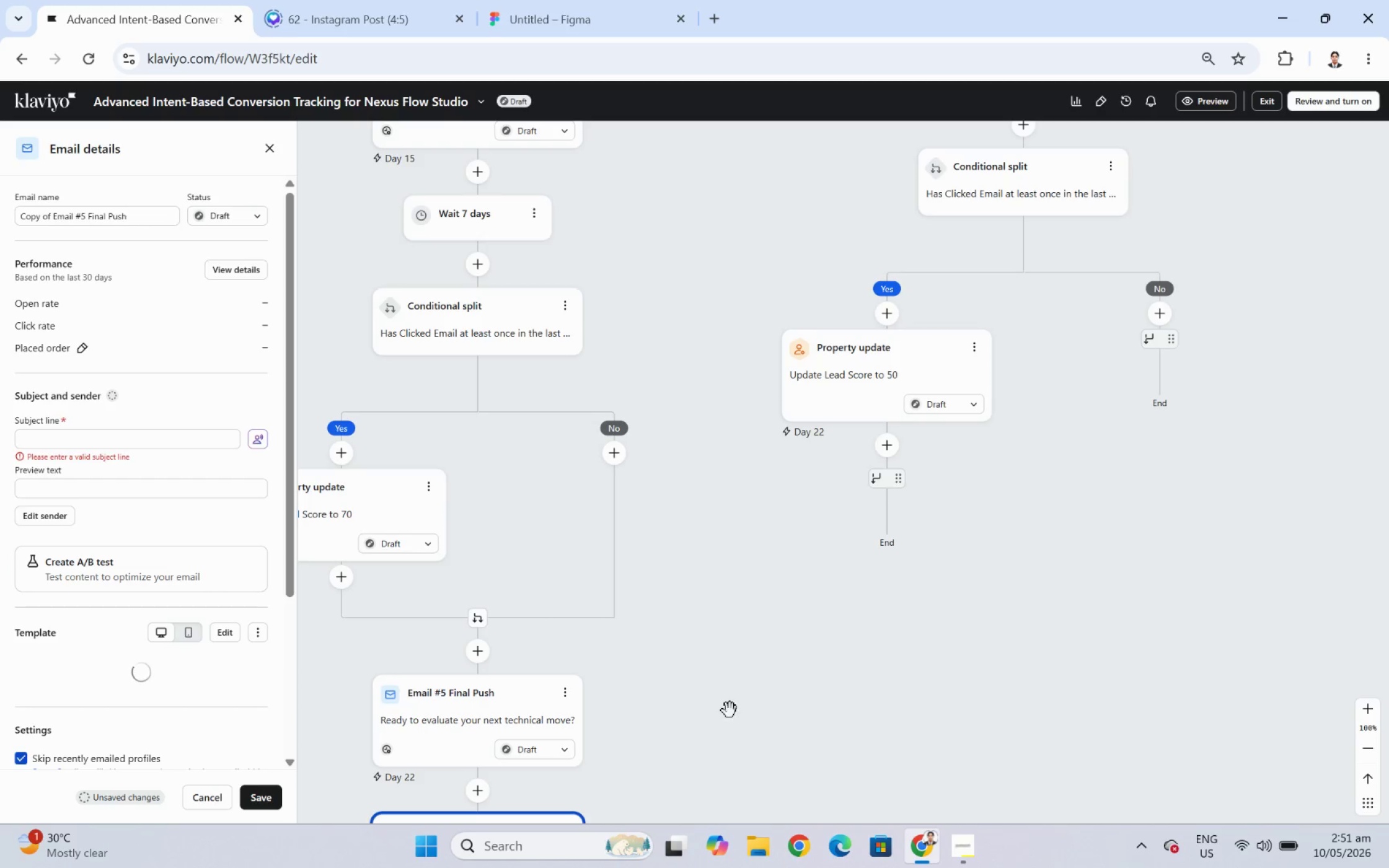 
left_click_drag(start_coordinate=[728, 714], to_coordinate=[728, 658])
 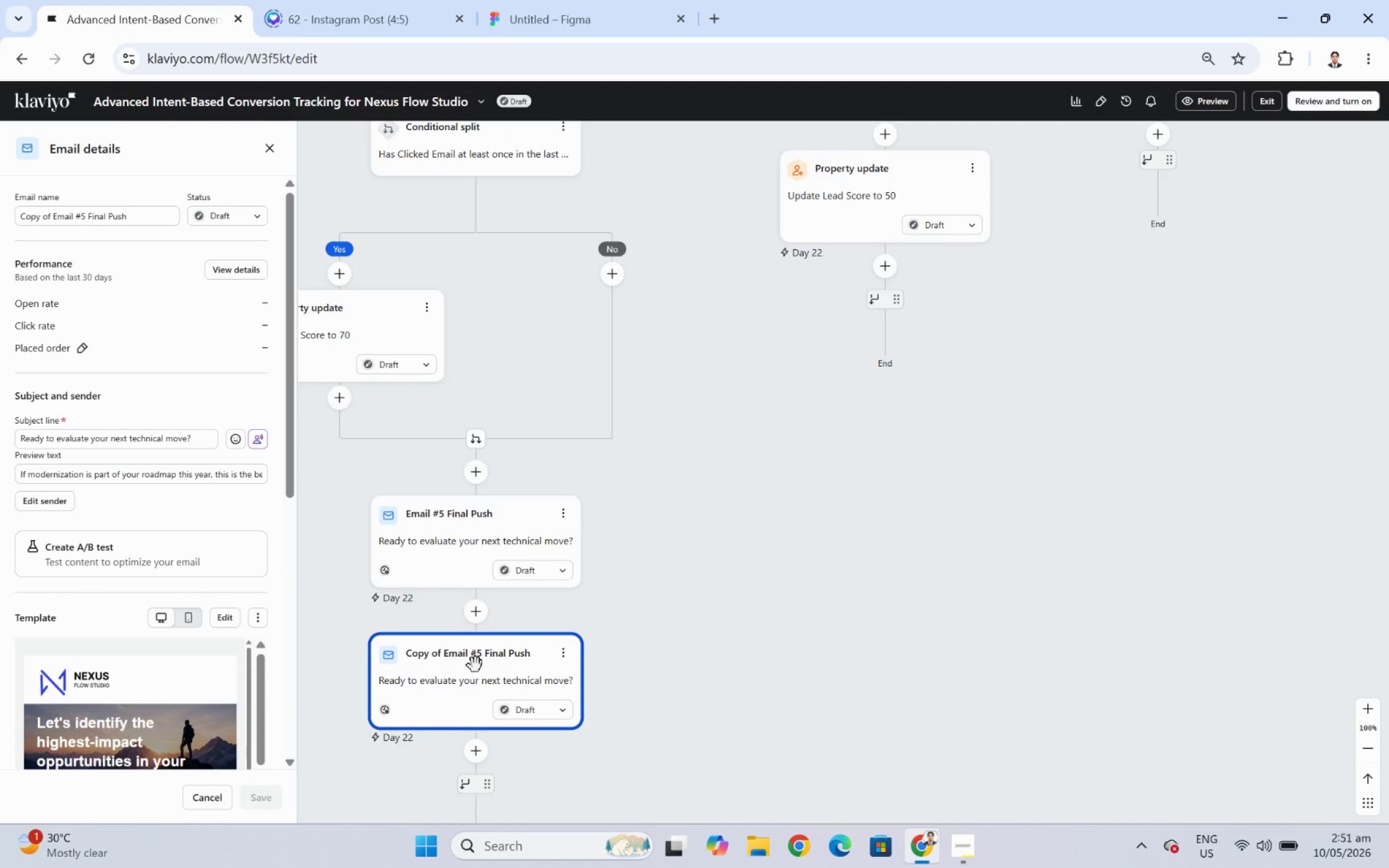 
left_click_drag(start_coordinate=[472, 662], to_coordinate=[770, 427])
 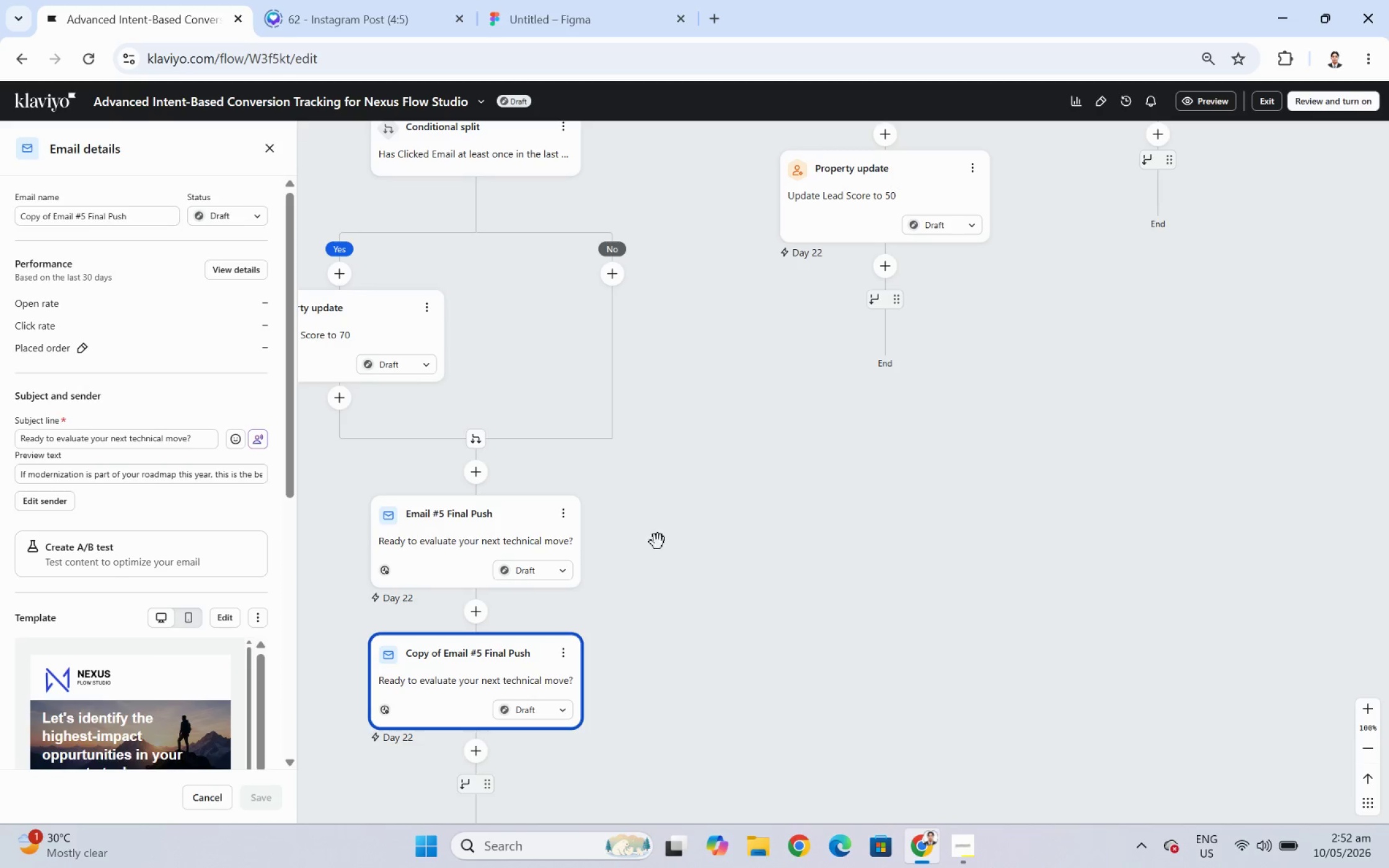 
left_click_drag(start_coordinate=[449, 667], to_coordinate=[874, 286])
 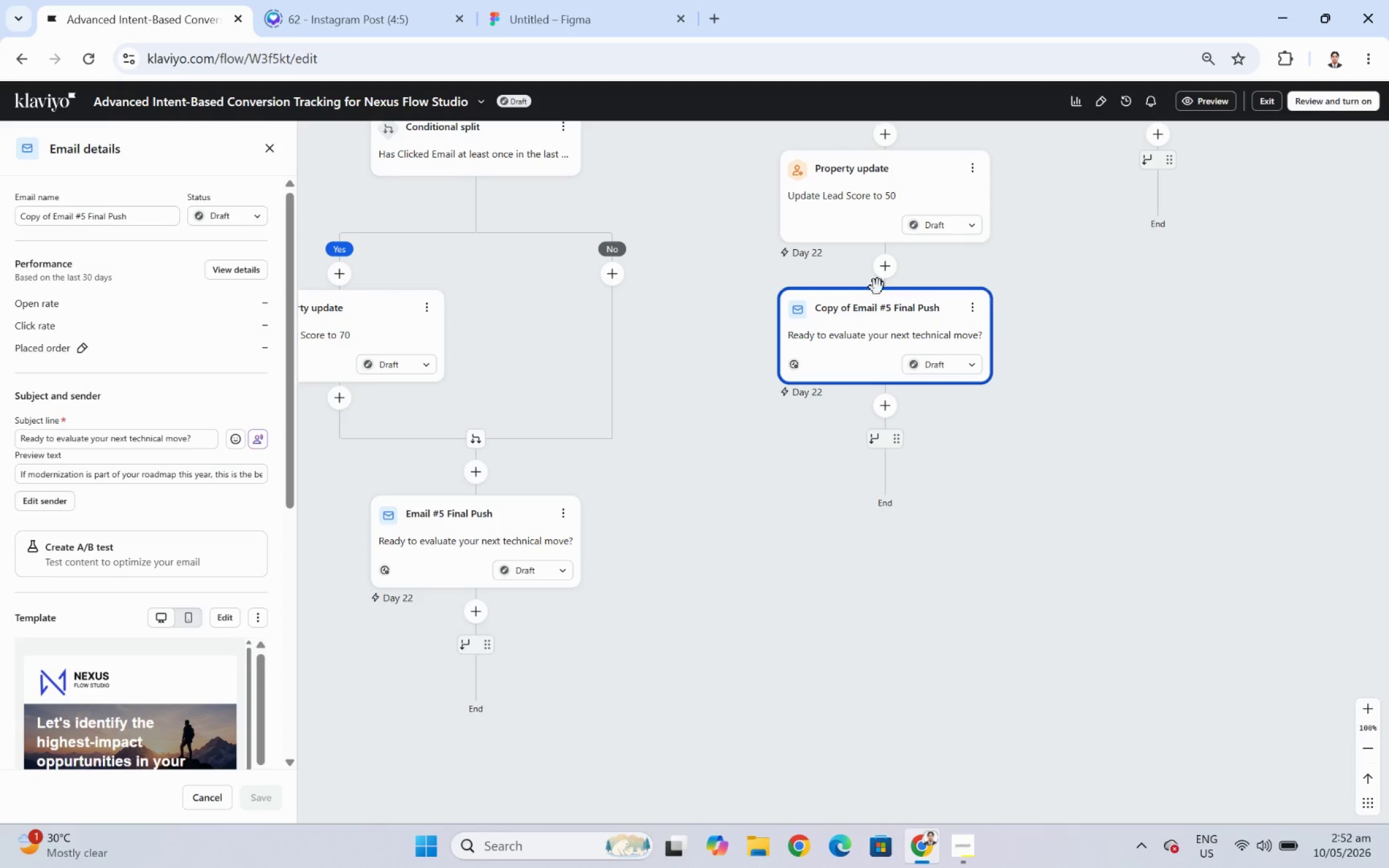 
left_click([900, 322])
 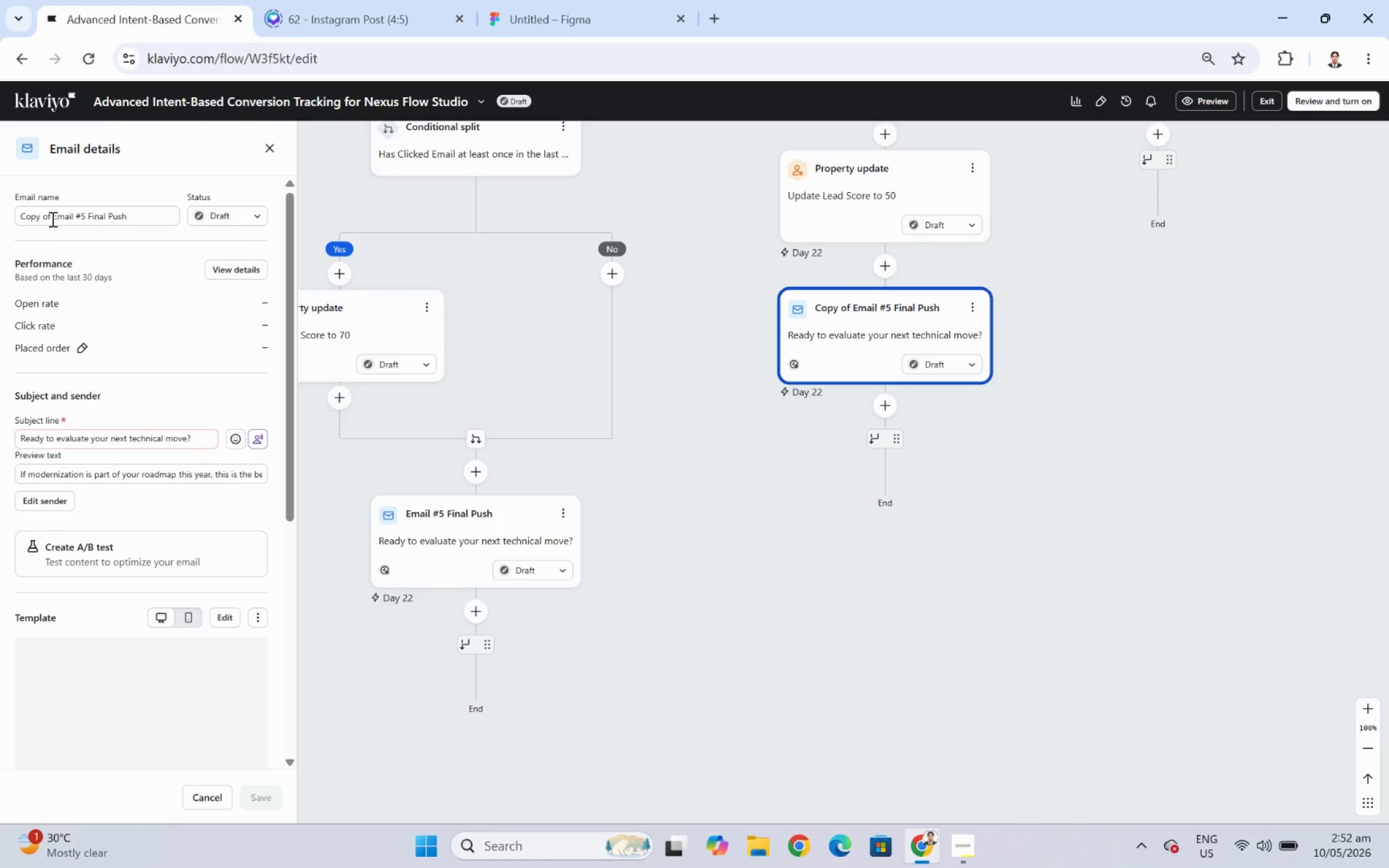 
left_click_drag(start_coordinate=[52, 217], to_coordinate=[3, 222])
 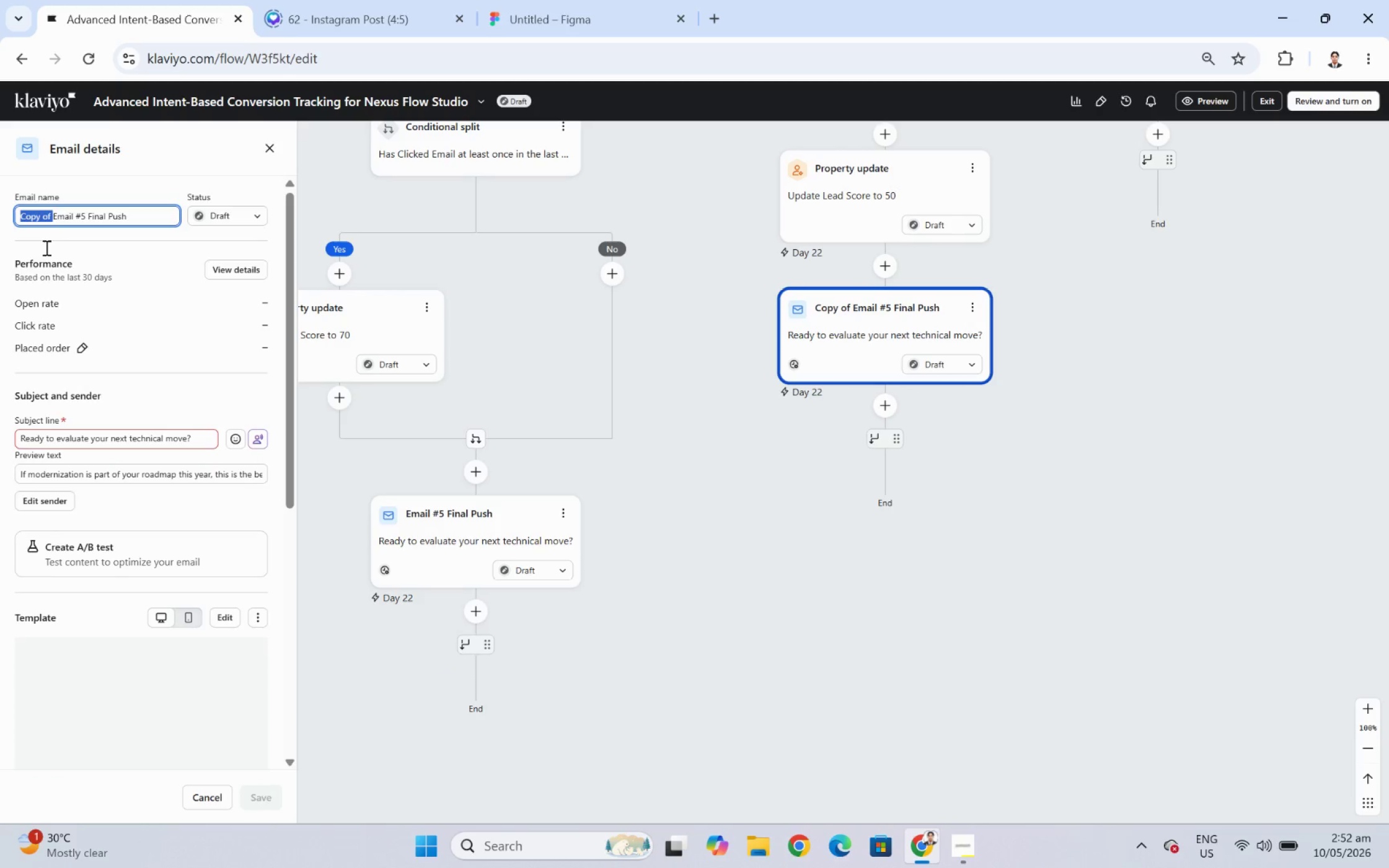 
key(Backspace)
 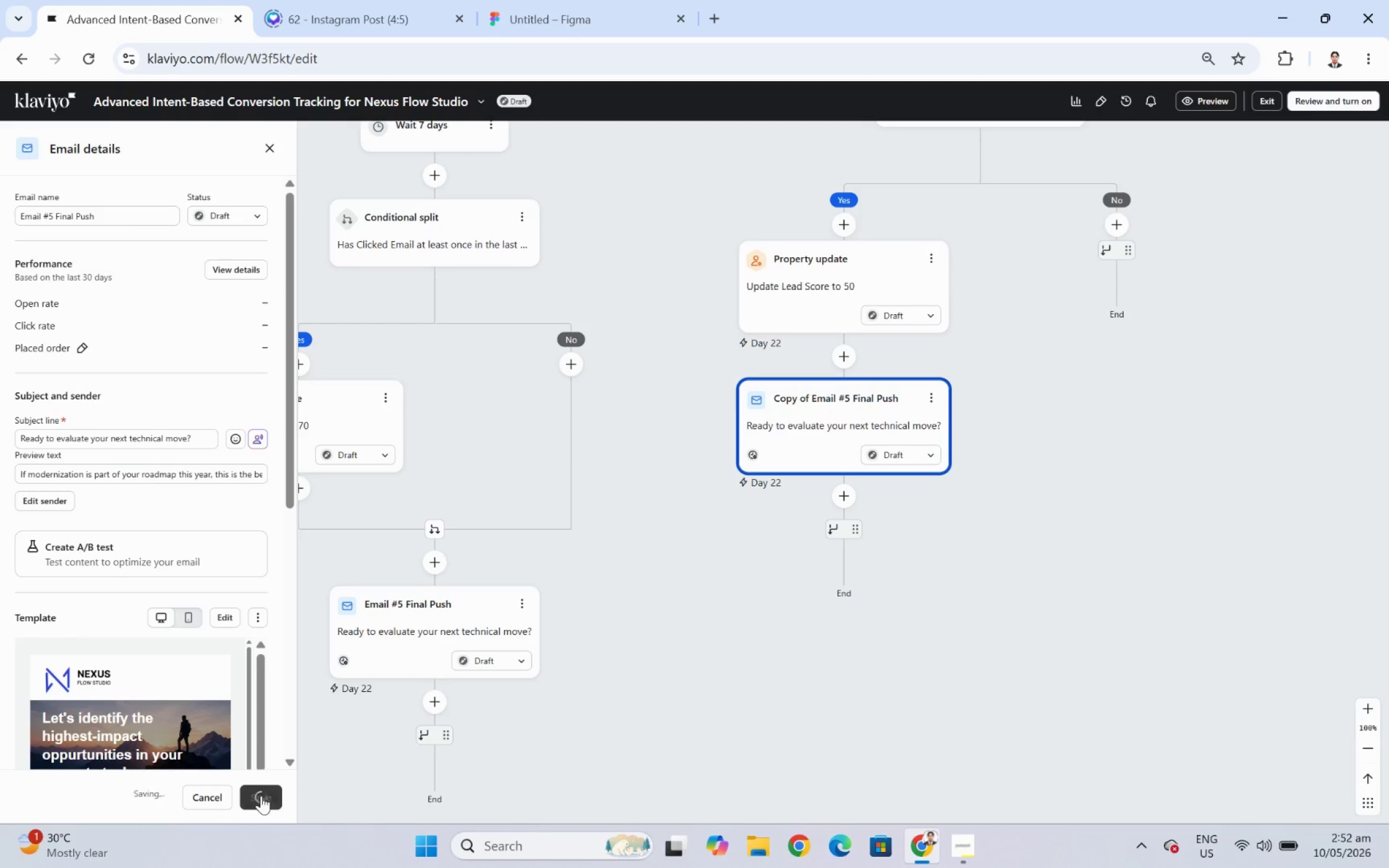 
wait(8.61)
 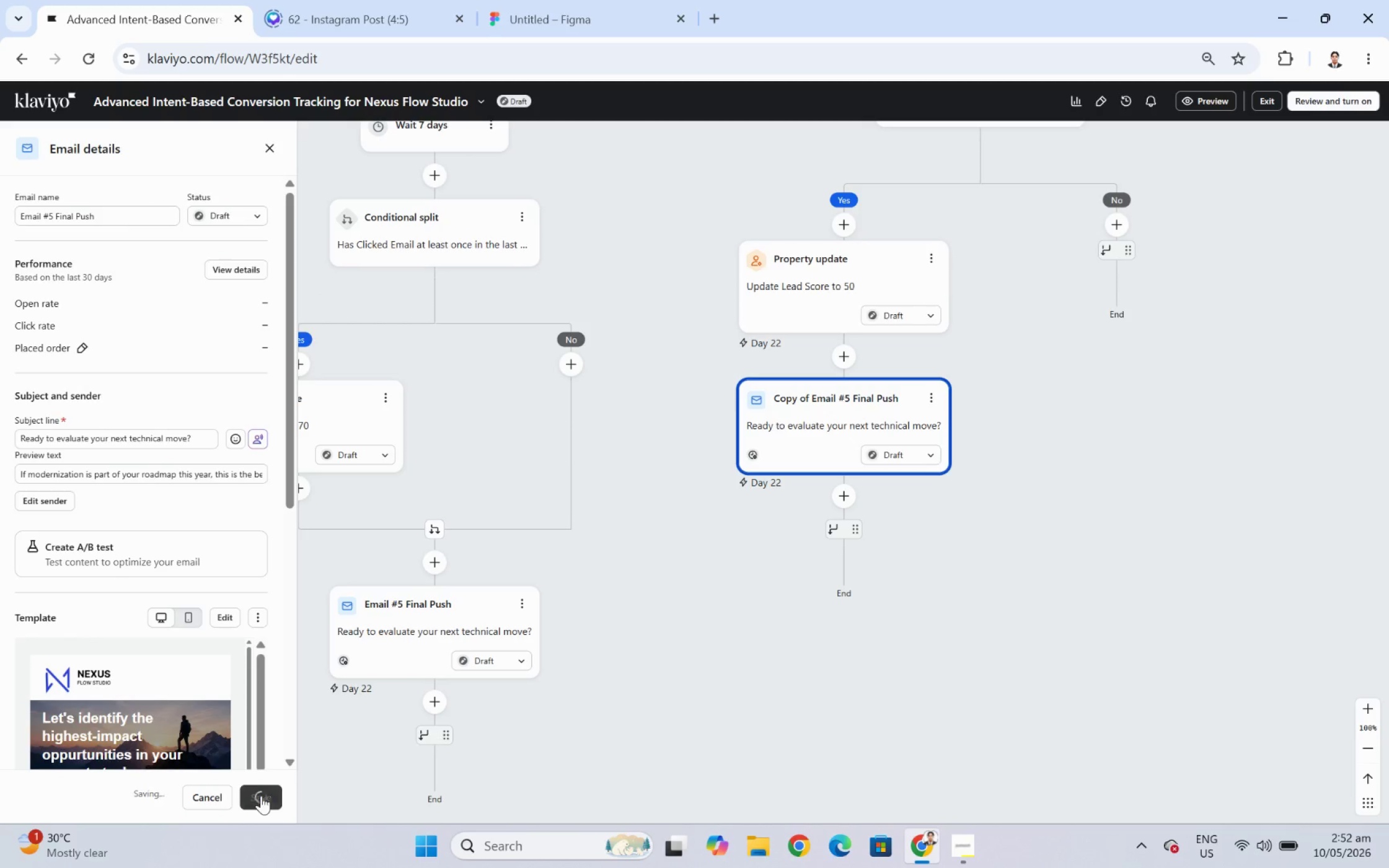 
left_click_drag(start_coordinate=[1016, 340], to_coordinate=[1035, 418])
 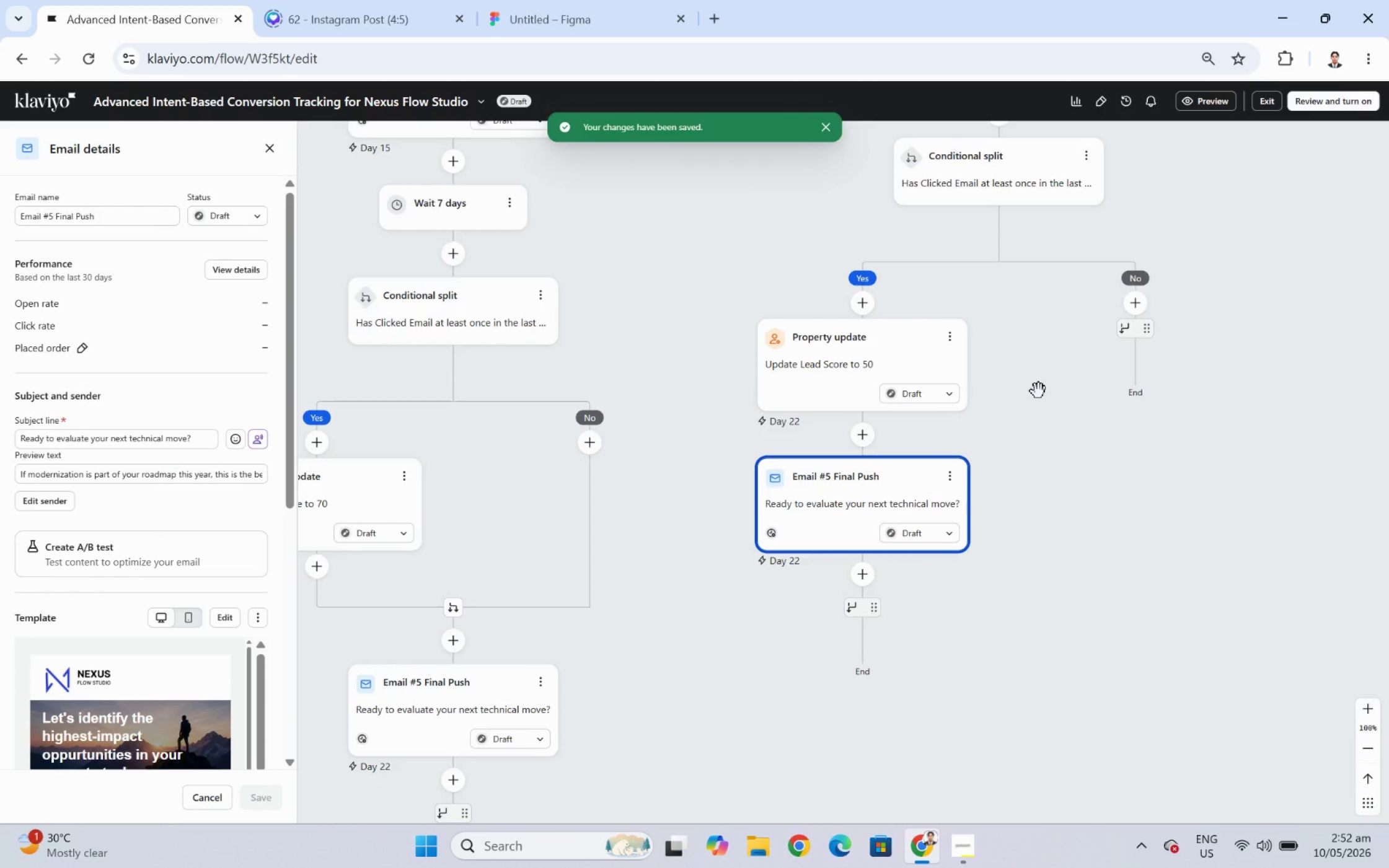 
left_click_drag(start_coordinate=[1039, 391], to_coordinate=[1059, 443])
 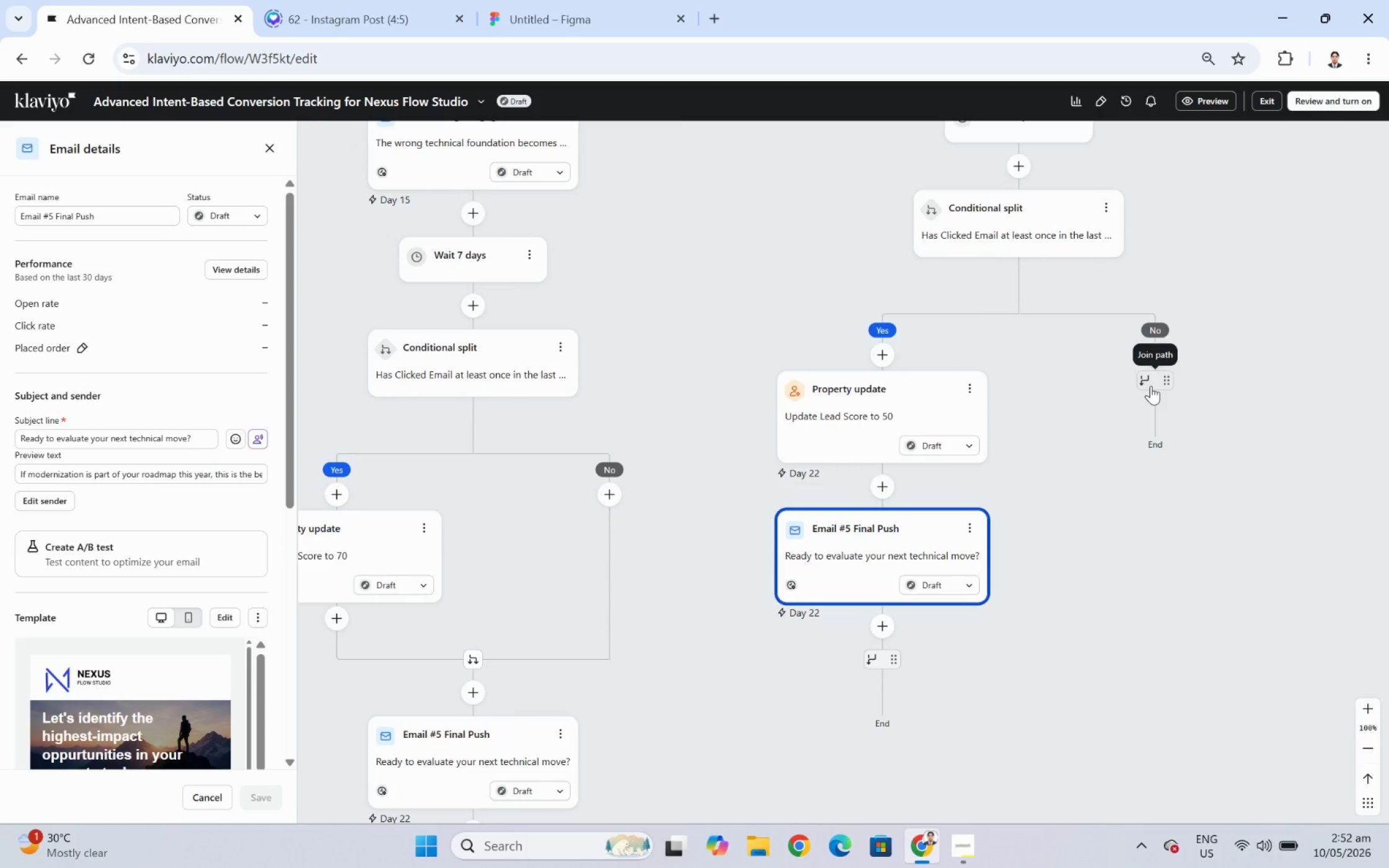 
left_click_drag(start_coordinate=[1149, 381], to_coordinate=[876, 498])
 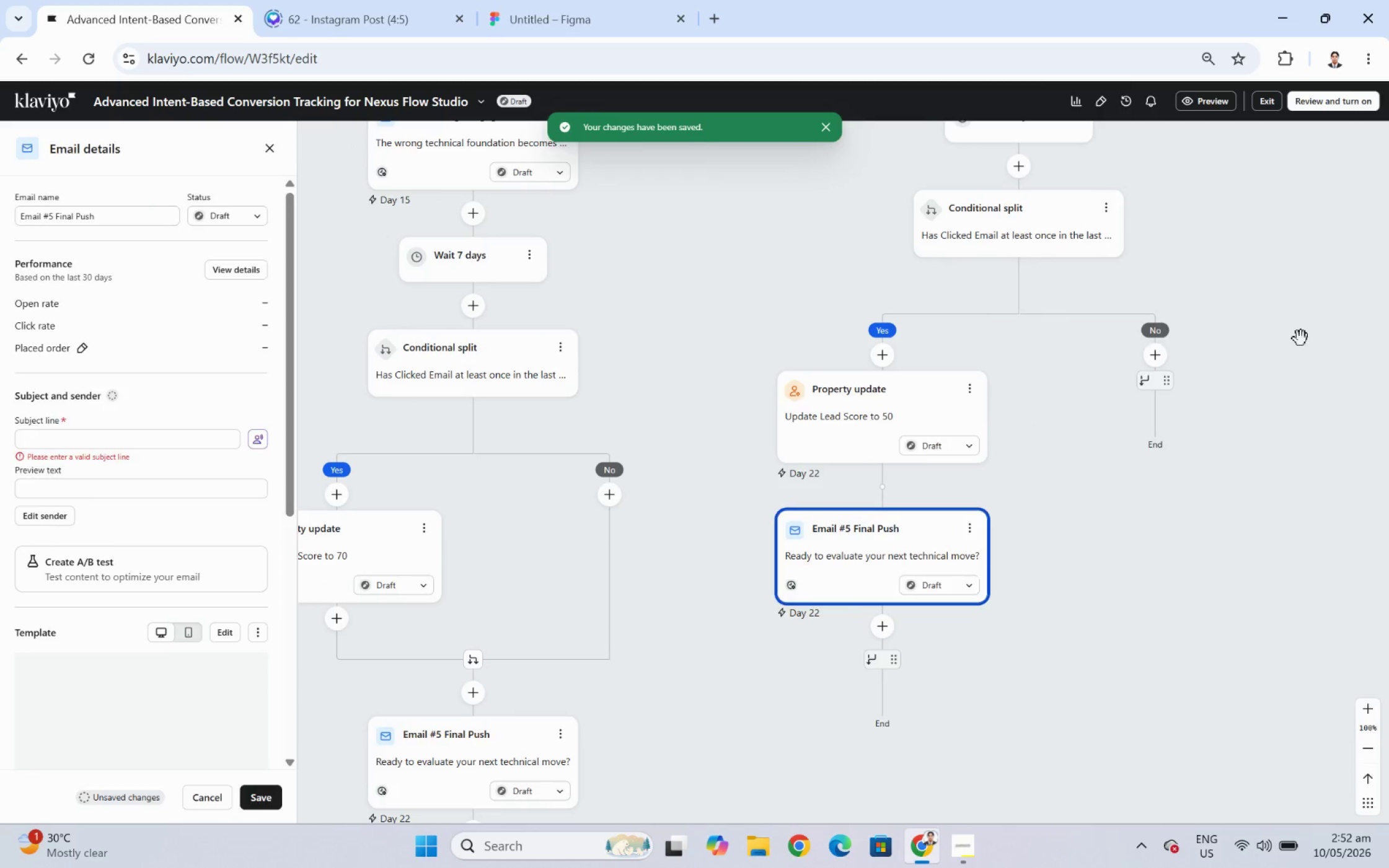 
wait(6.74)
 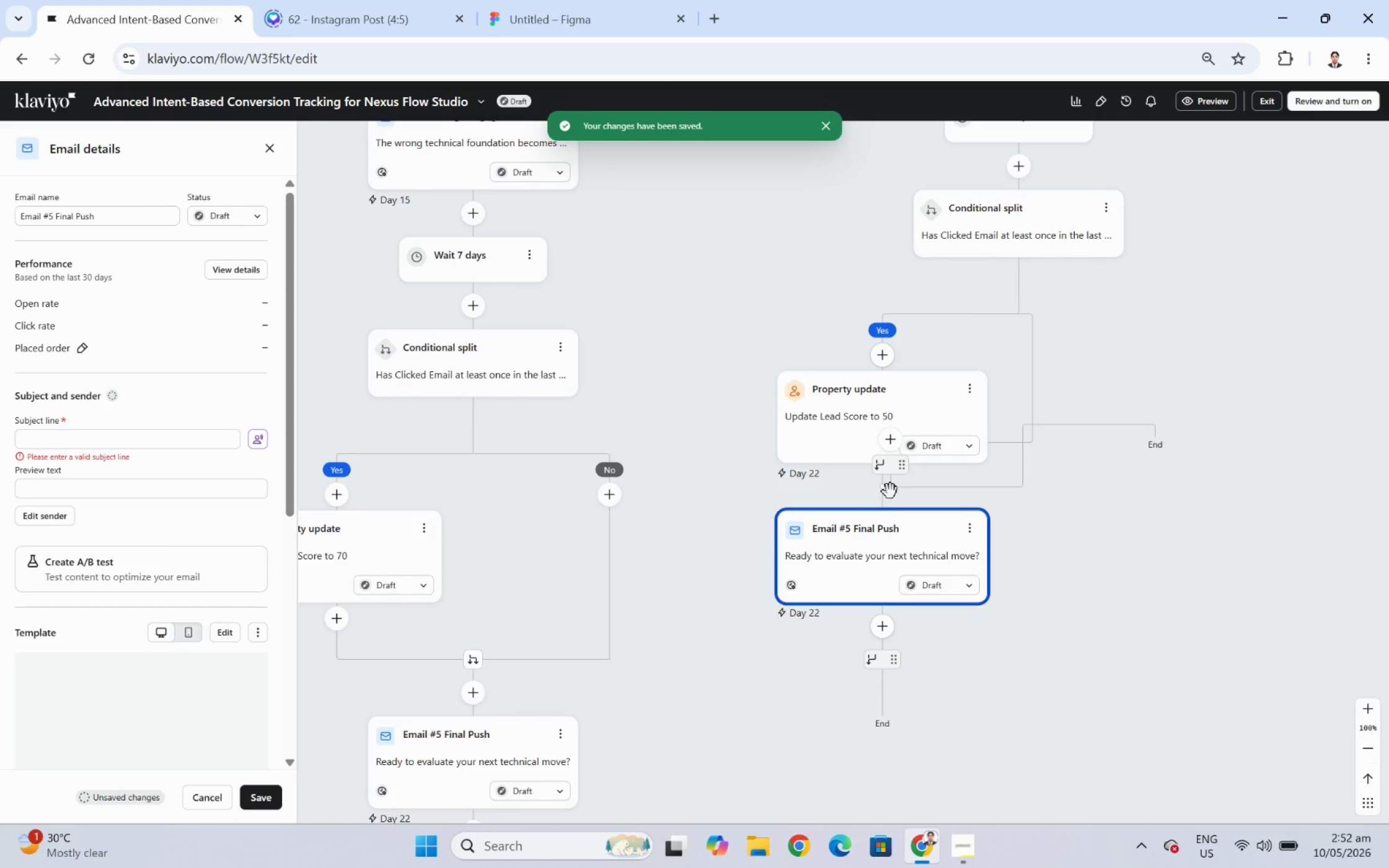 
left_click_drag(start_coordinate=[1139, 307], to_coordinate=[1160, 431])
 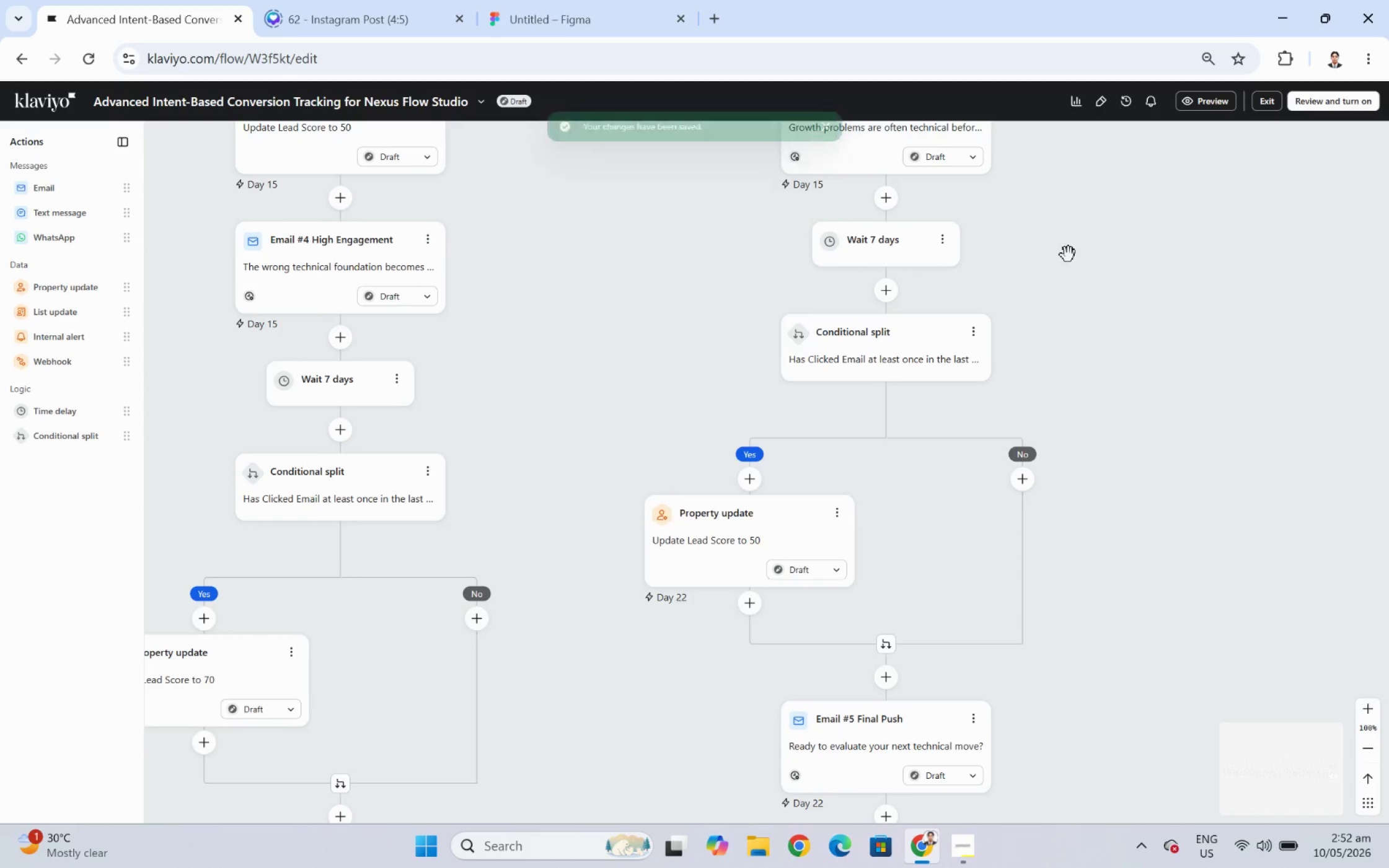 
left_click_drag(start_coordinate=[1067, 256], to_coordinate=[1072, 434])
 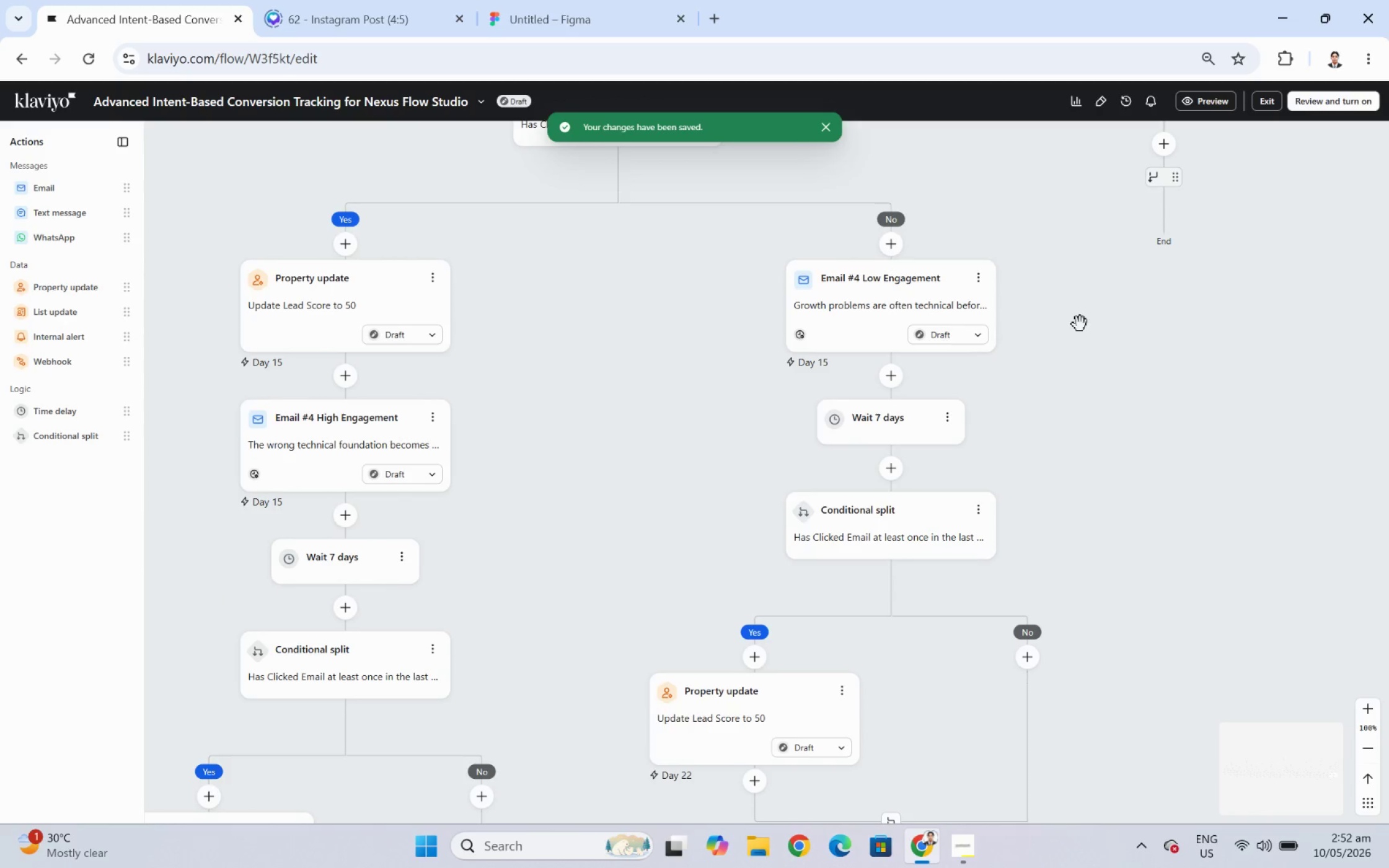 
left_click_drag(start_coordinate=[1080, 324], to_coordinate=[1086, 317])
 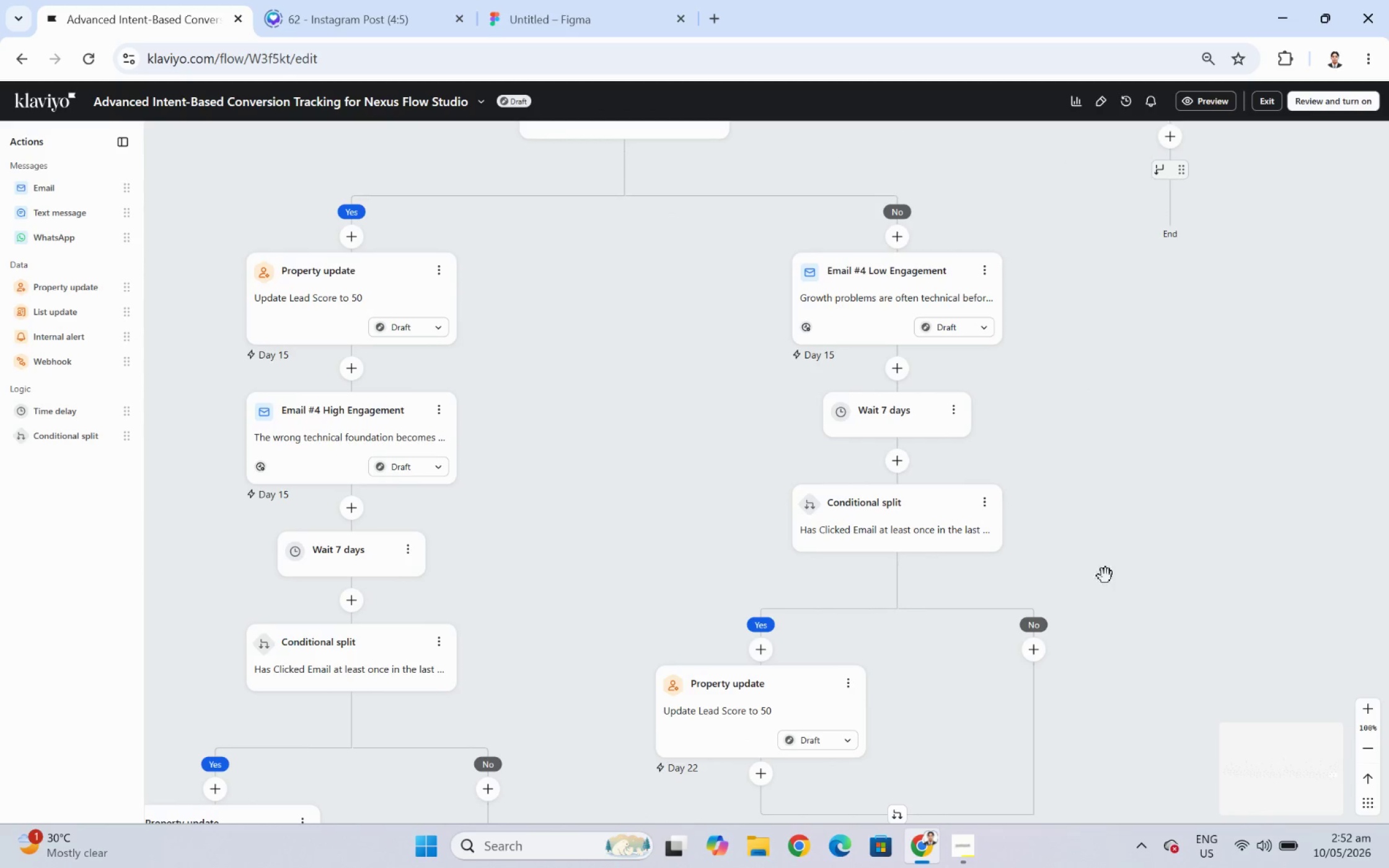 
left_click_drag(start_coordinate=[1143, 621], to_coordinate=[1072, 763])
 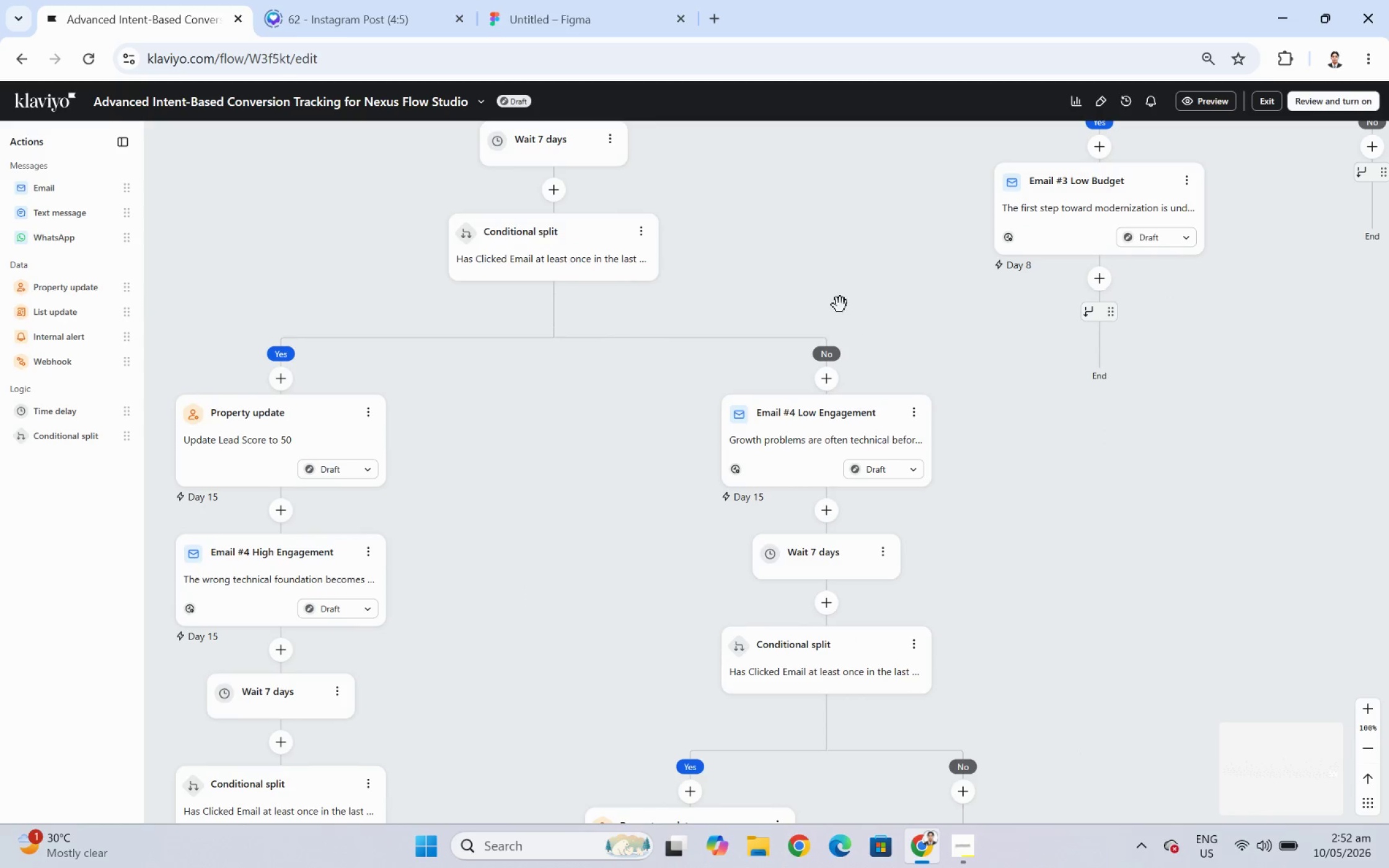 
left_click_drag(start_coordinate=[840, 300], to_coordinate=[652, 533])
 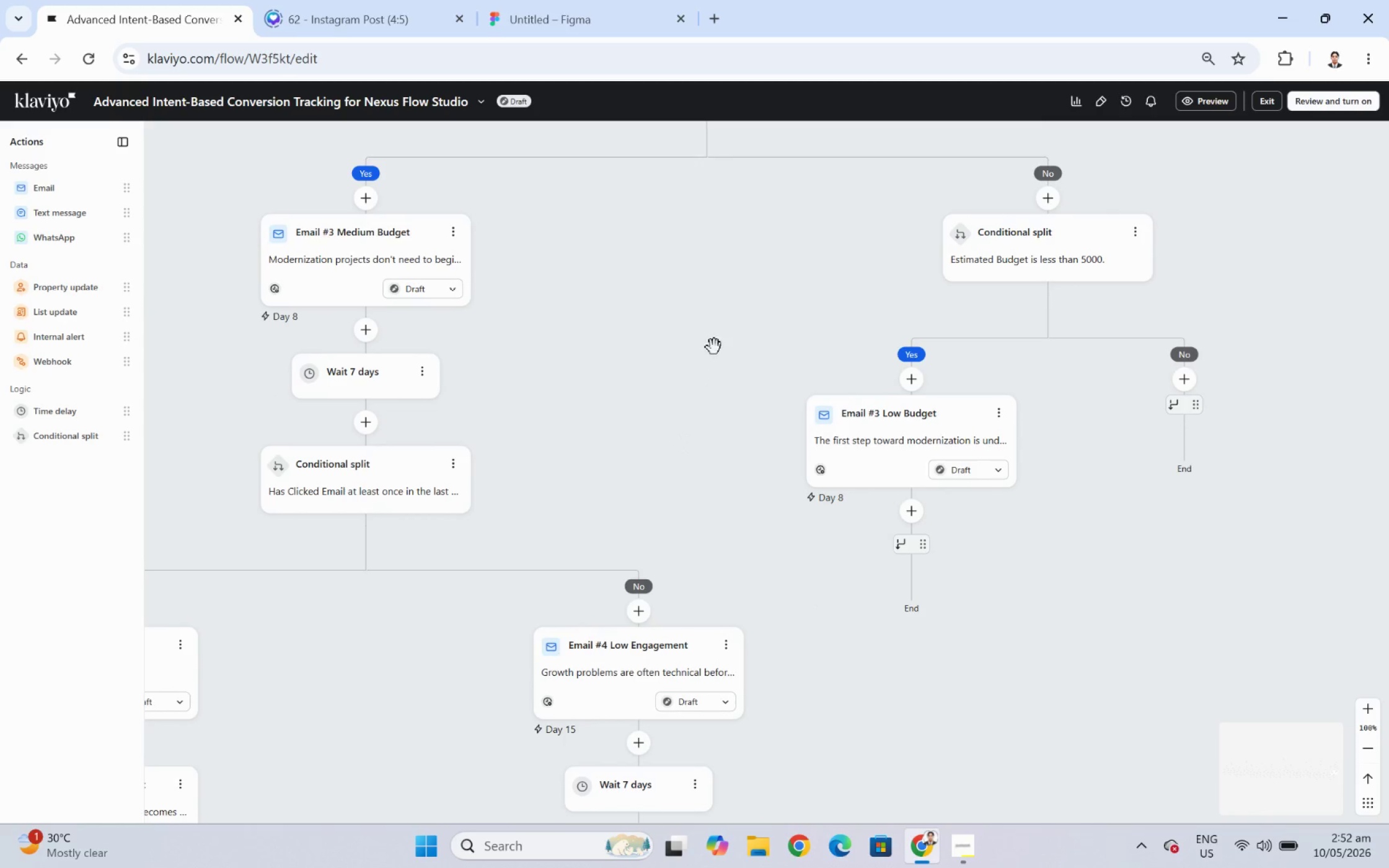 
left_click_drag(start_coordinate=[714, 347], to_coordinate=[650, 346])
 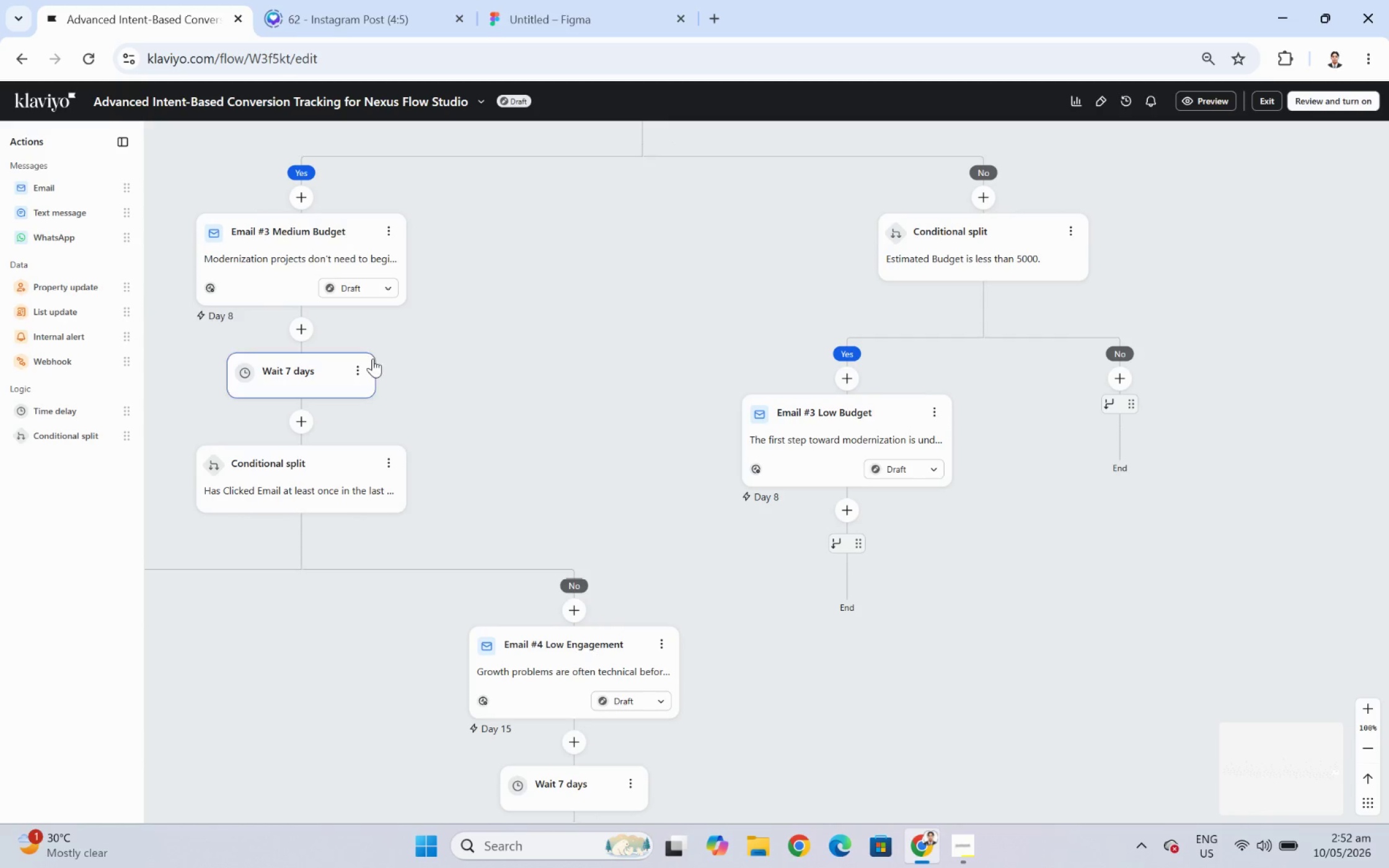 
left_click([361, 366])
 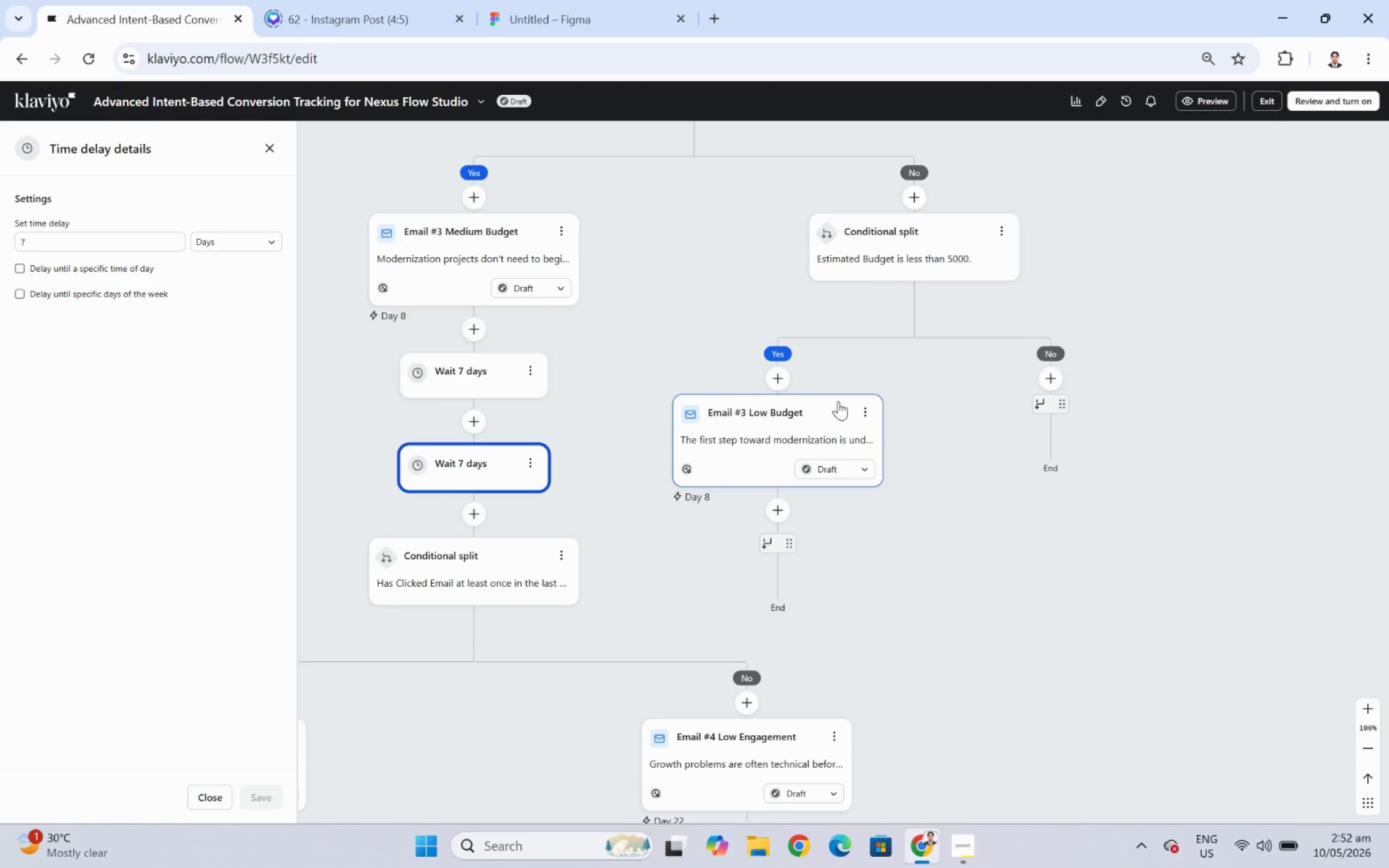 
wait(5.89)
 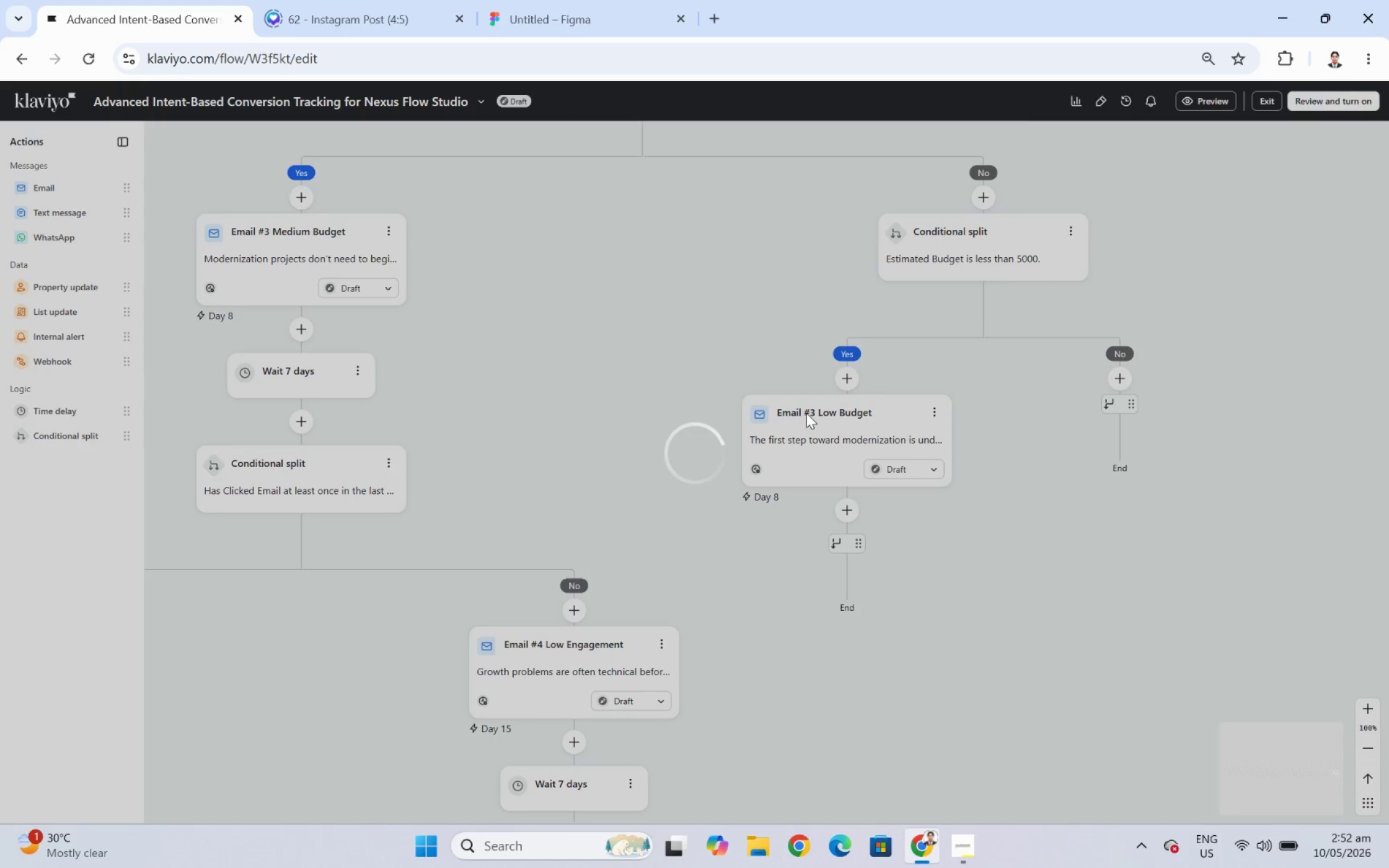 
left_click_drag(start_coordinate=[465, 471], to_coordinate=[775, 514])
 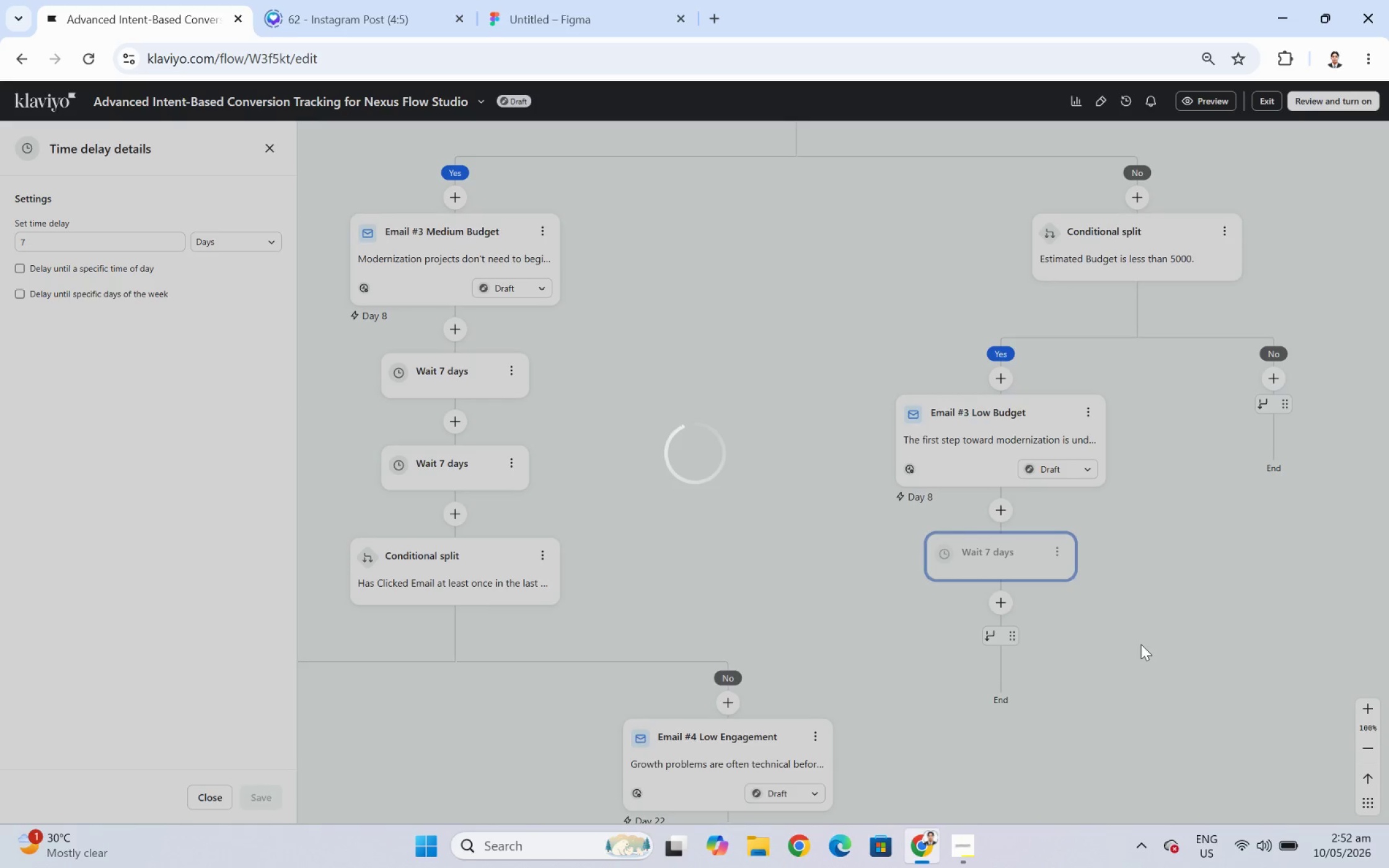 
left_click_drag(start_coordinate=[1144, 673], to_coordinate=[1129, 528])
 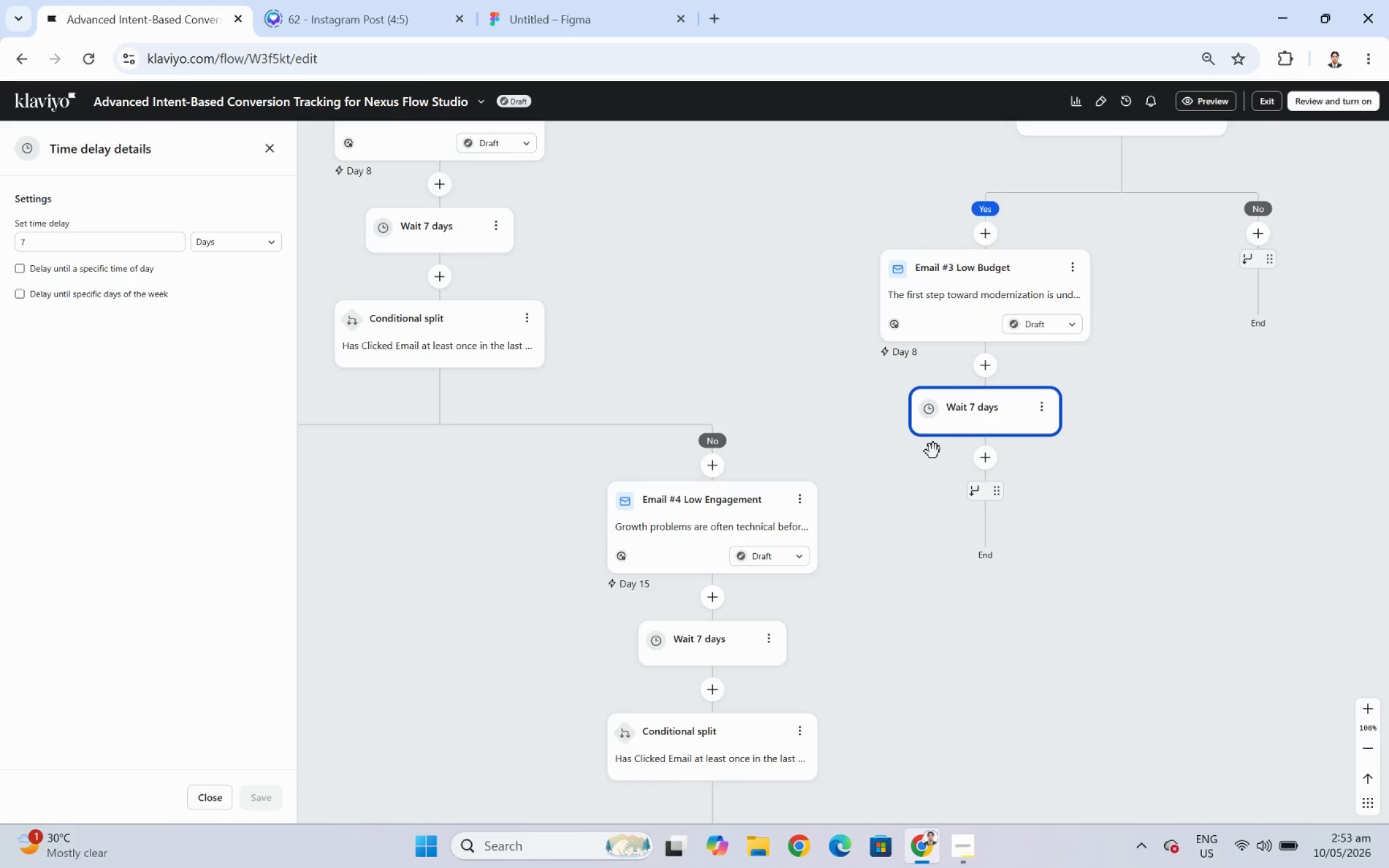 
left_click([989, 462])
 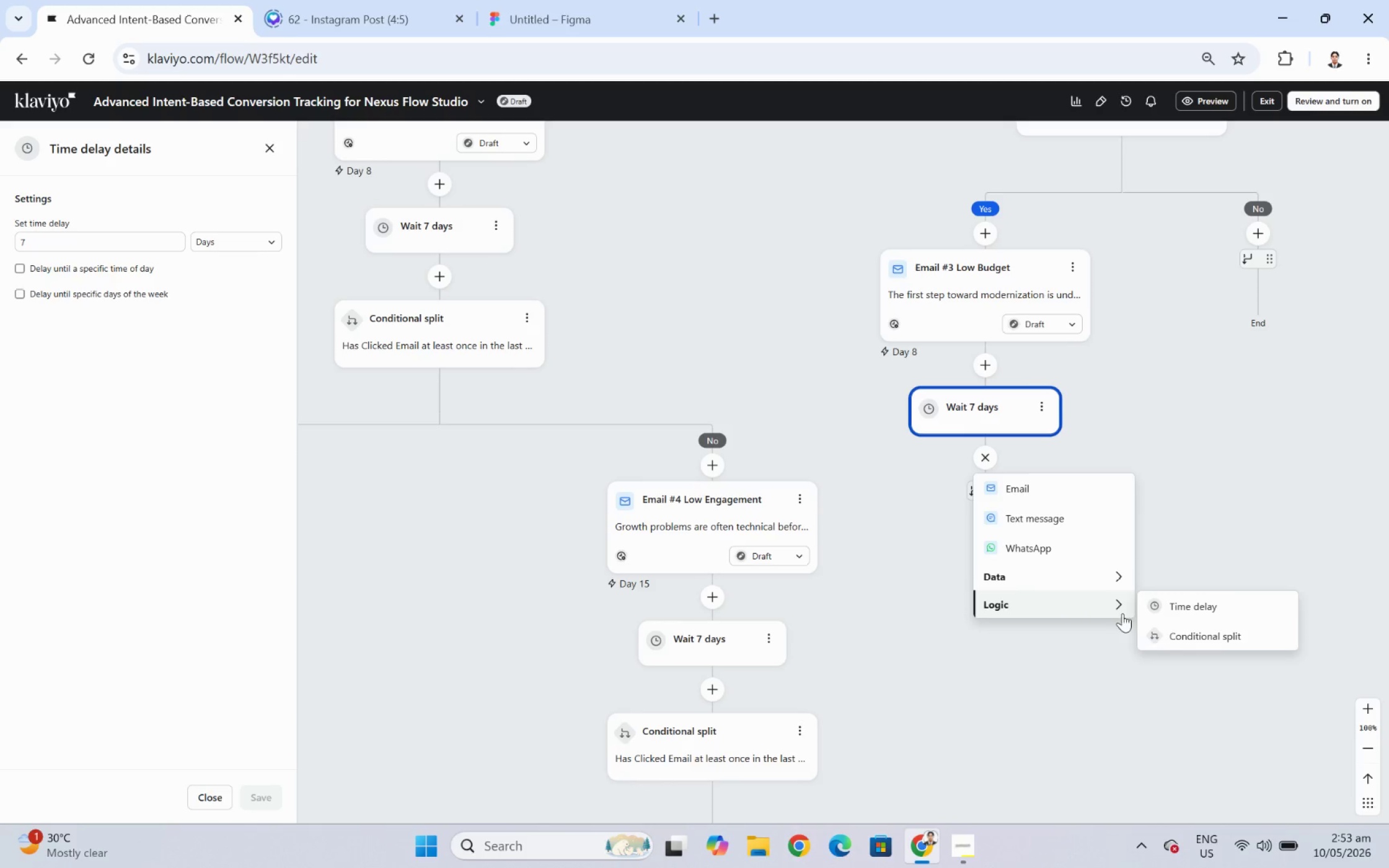 
left_click([1211, 634])
 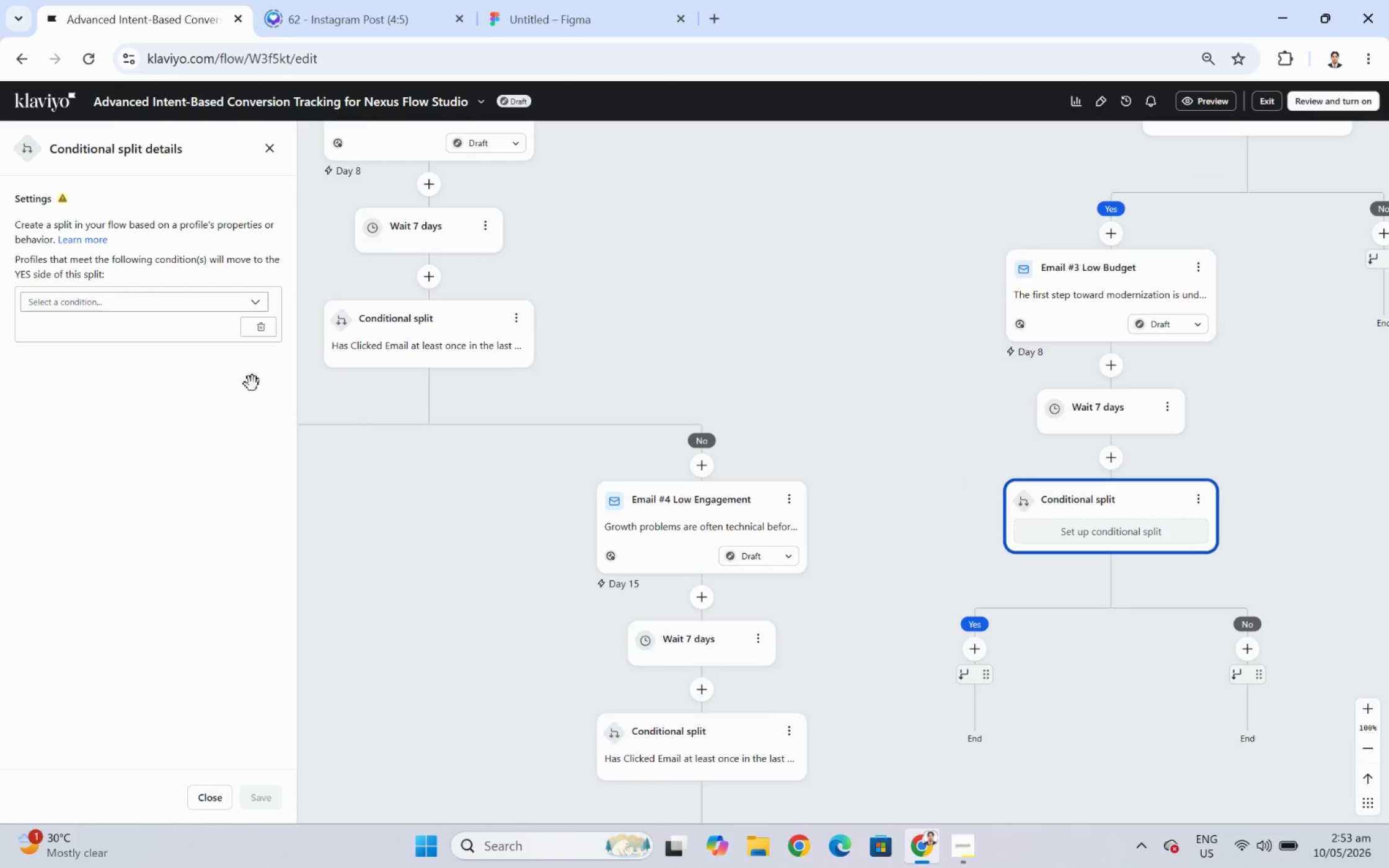 
wait(6.13)
 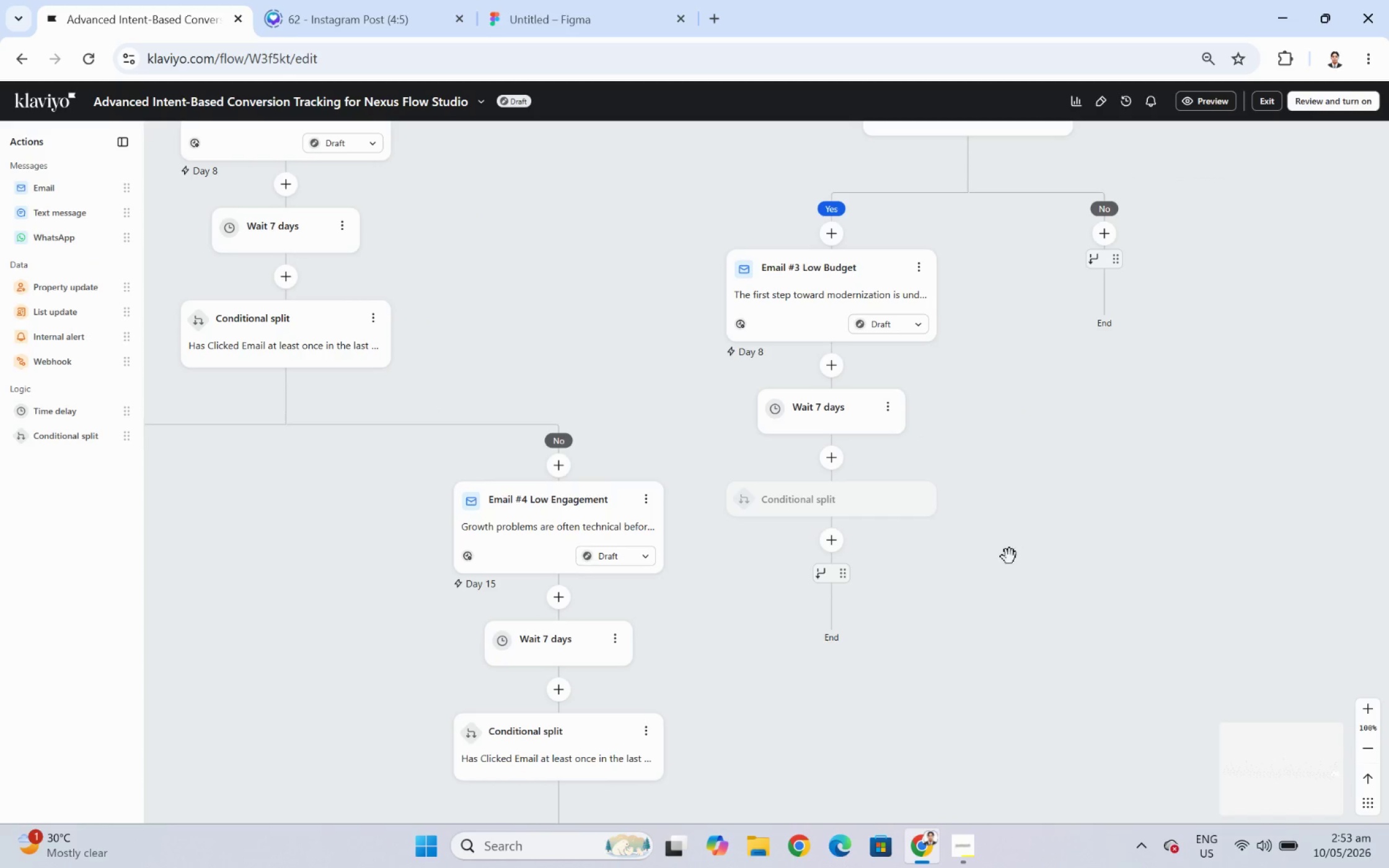 
left_click([202, 300])
 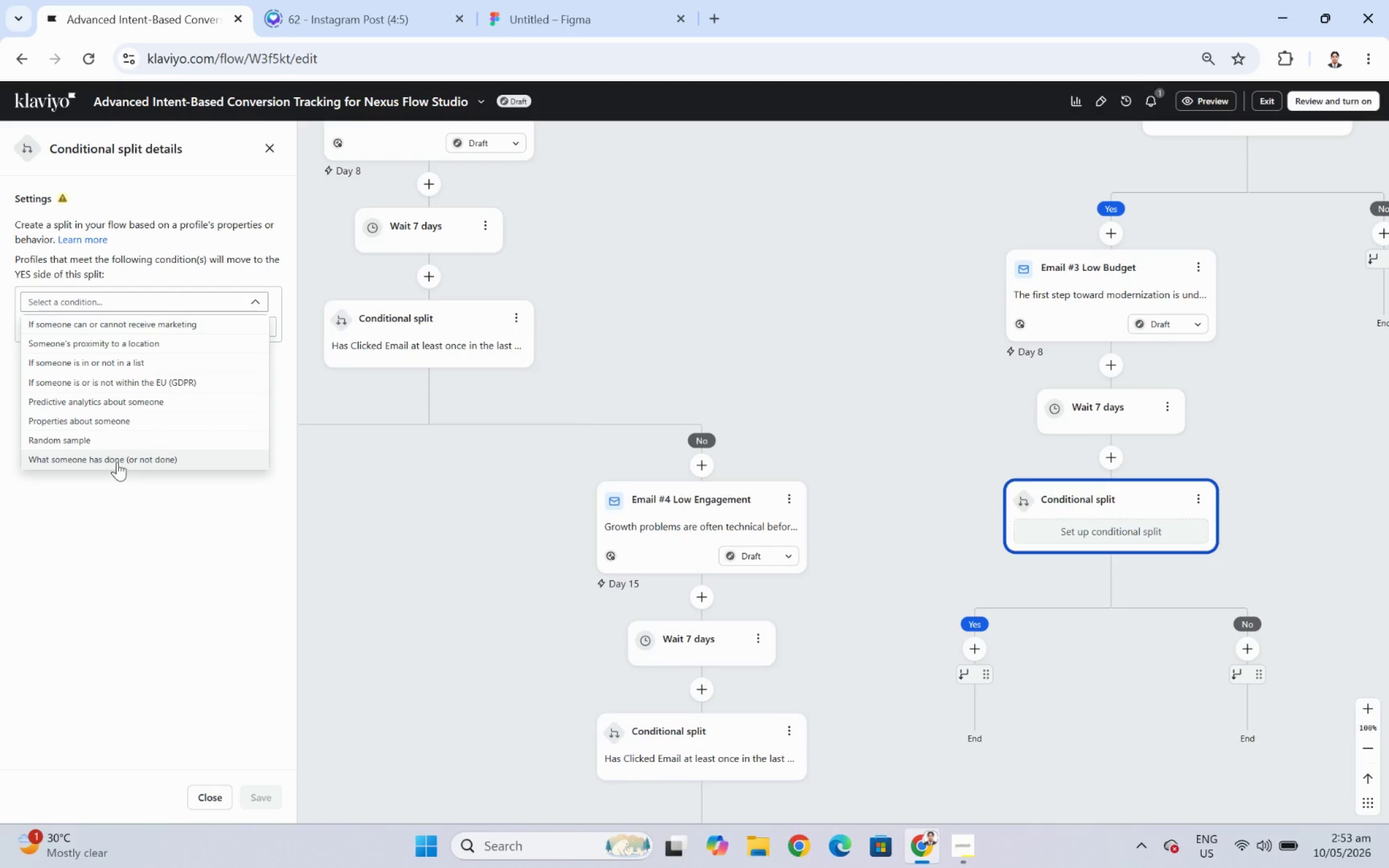 
left_click([117, 459])
 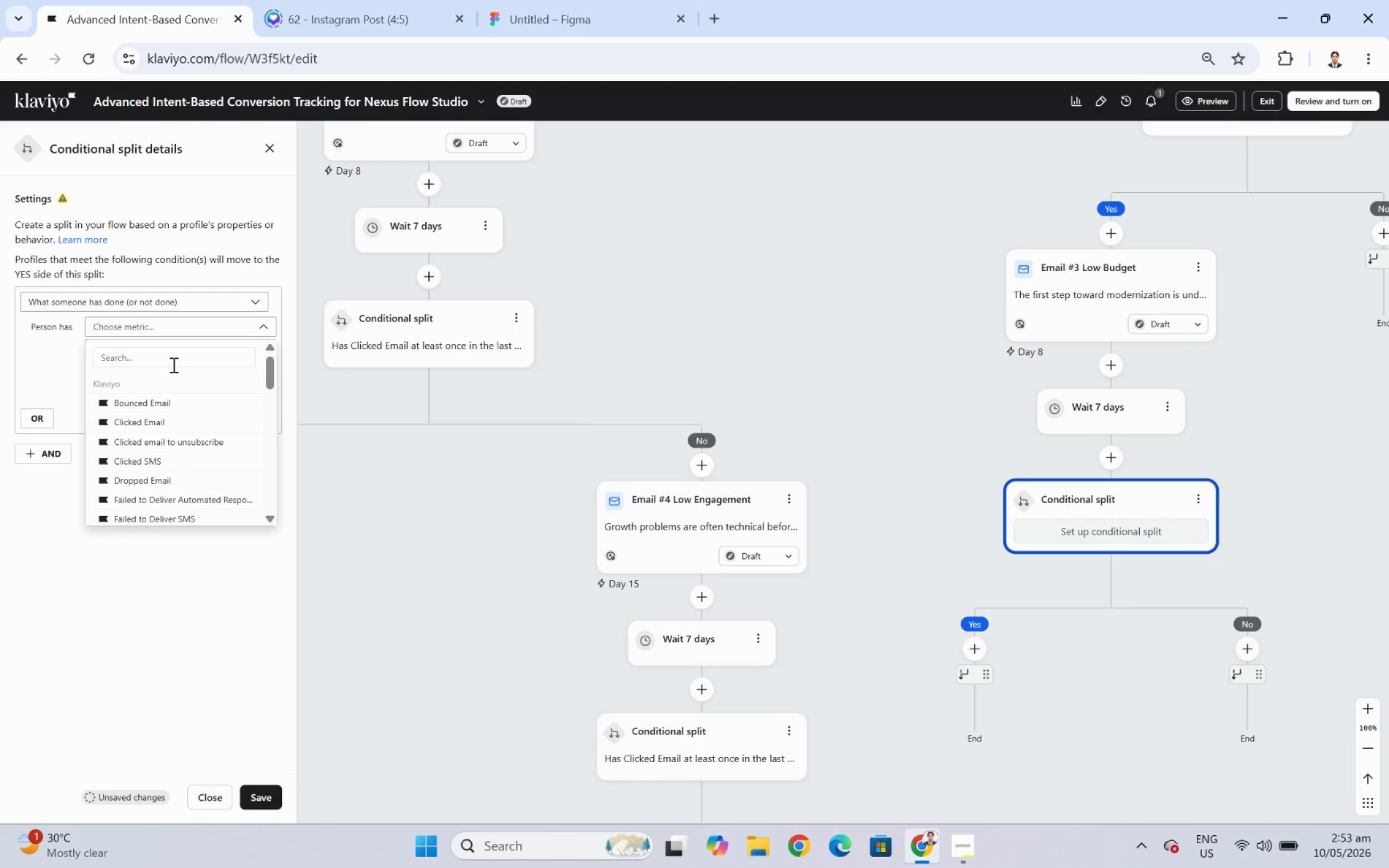 
left_click([162, 427])
 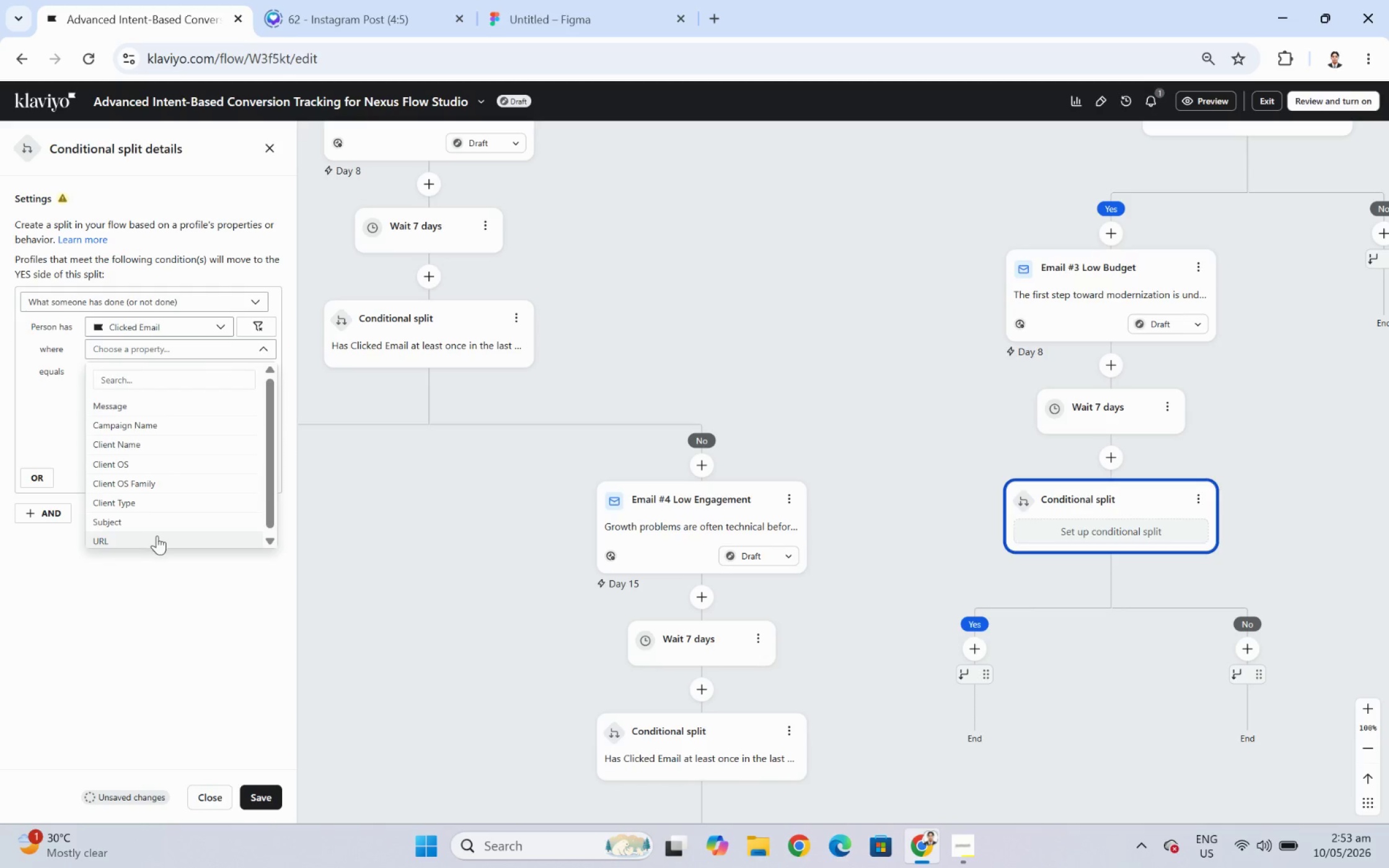 
left_click([154, 375])
 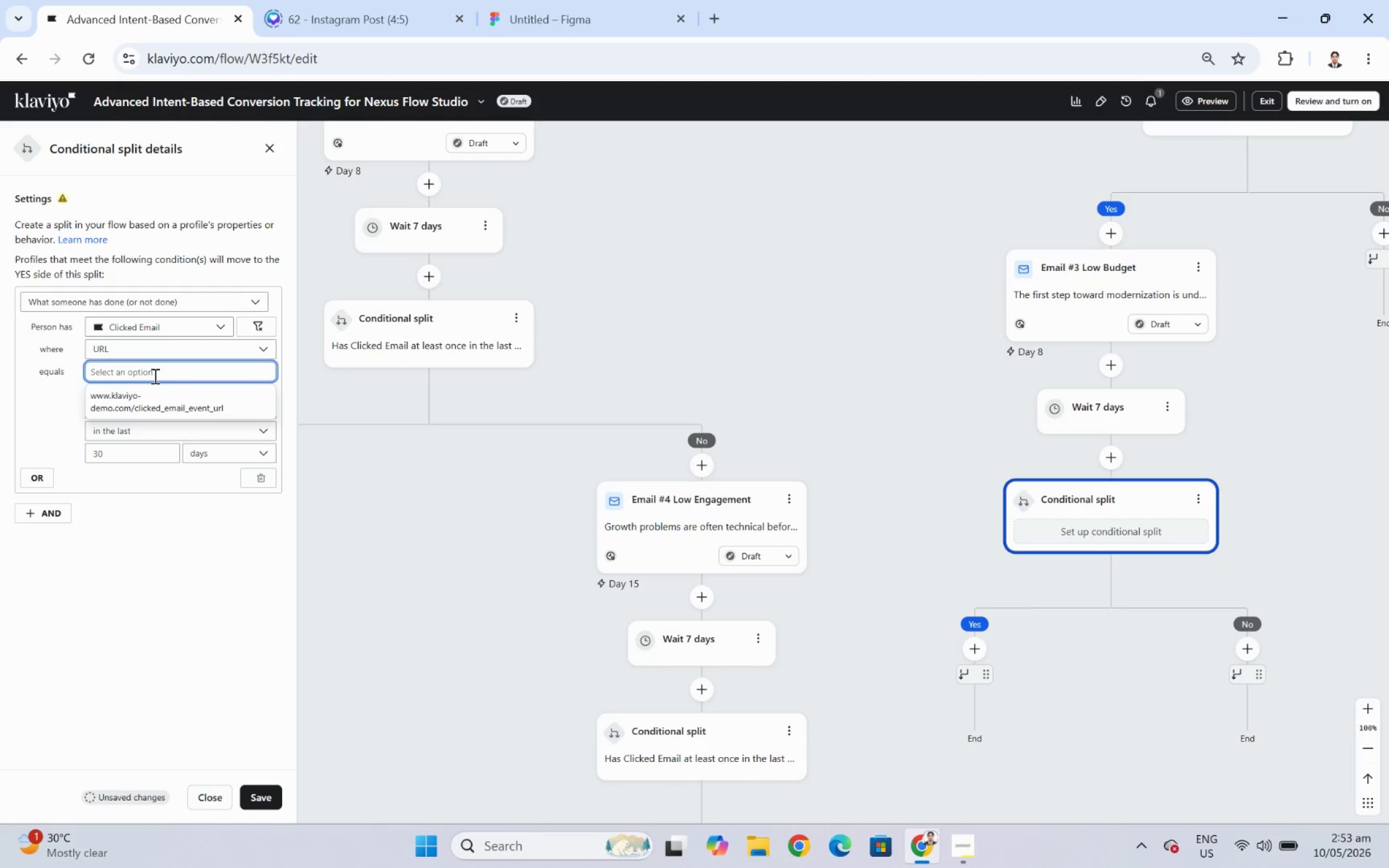 
key(Control+V)
 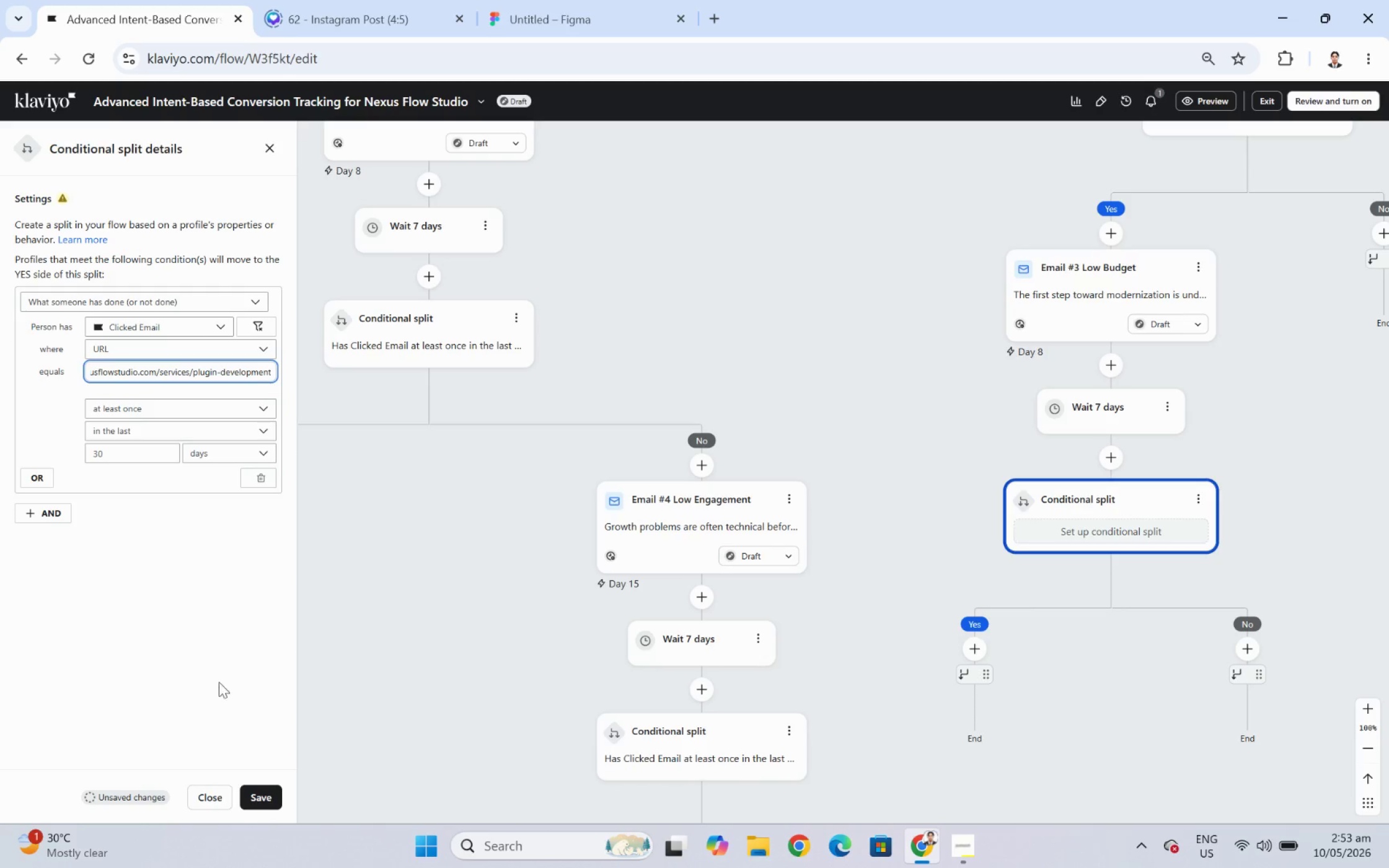 
left_click([209, 665])
 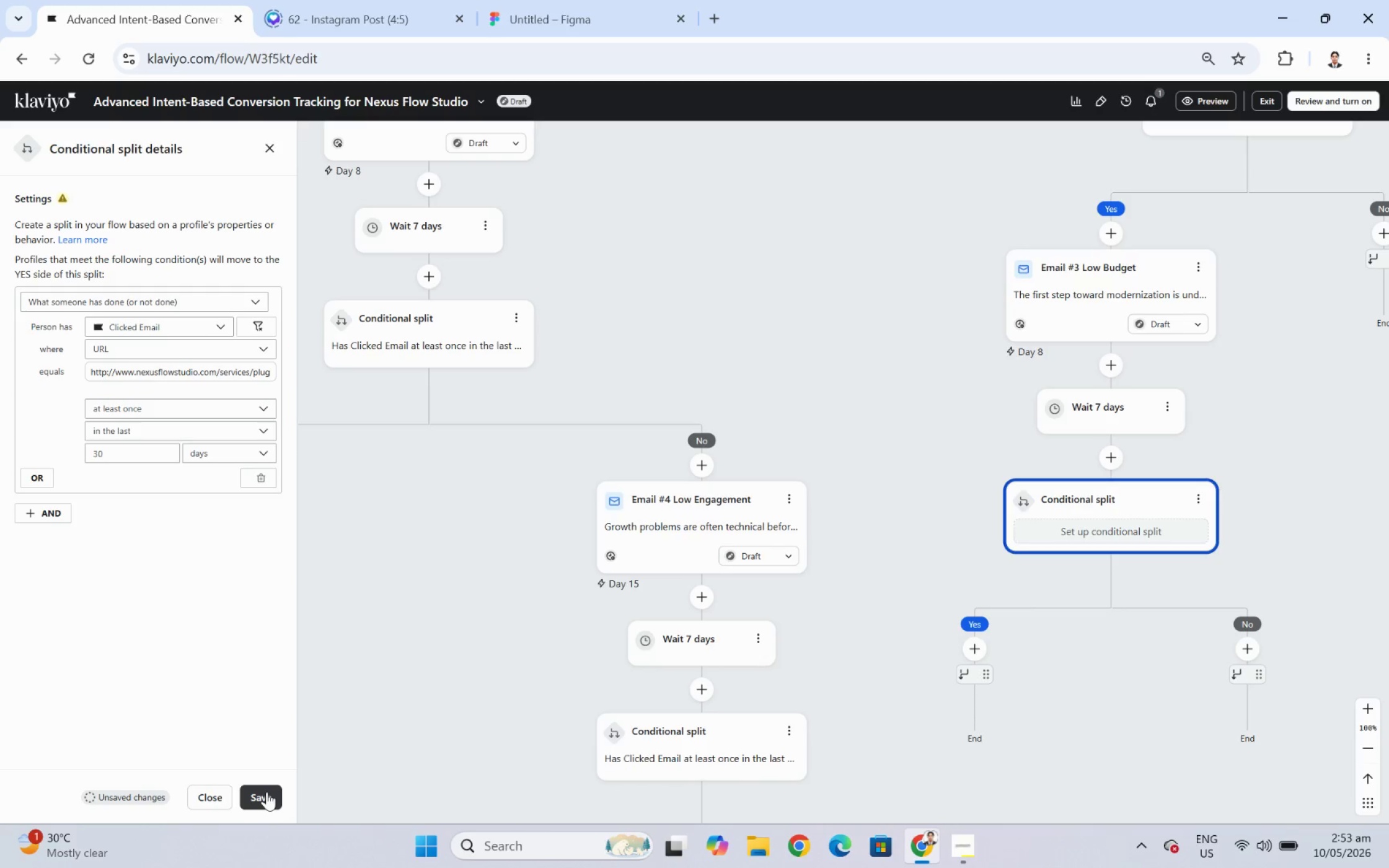 
left_click([267, 792])
 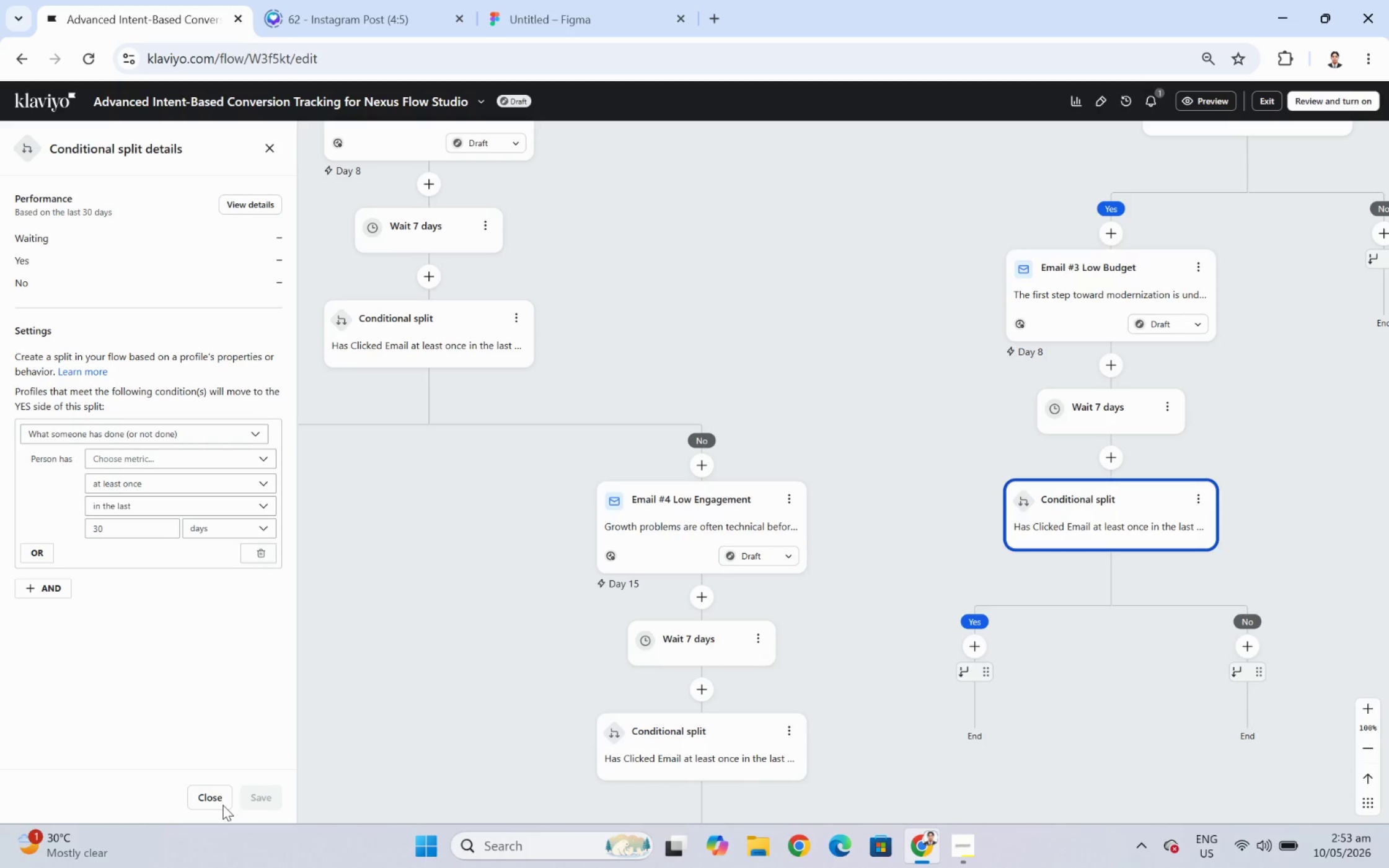 
wait(7.58)
 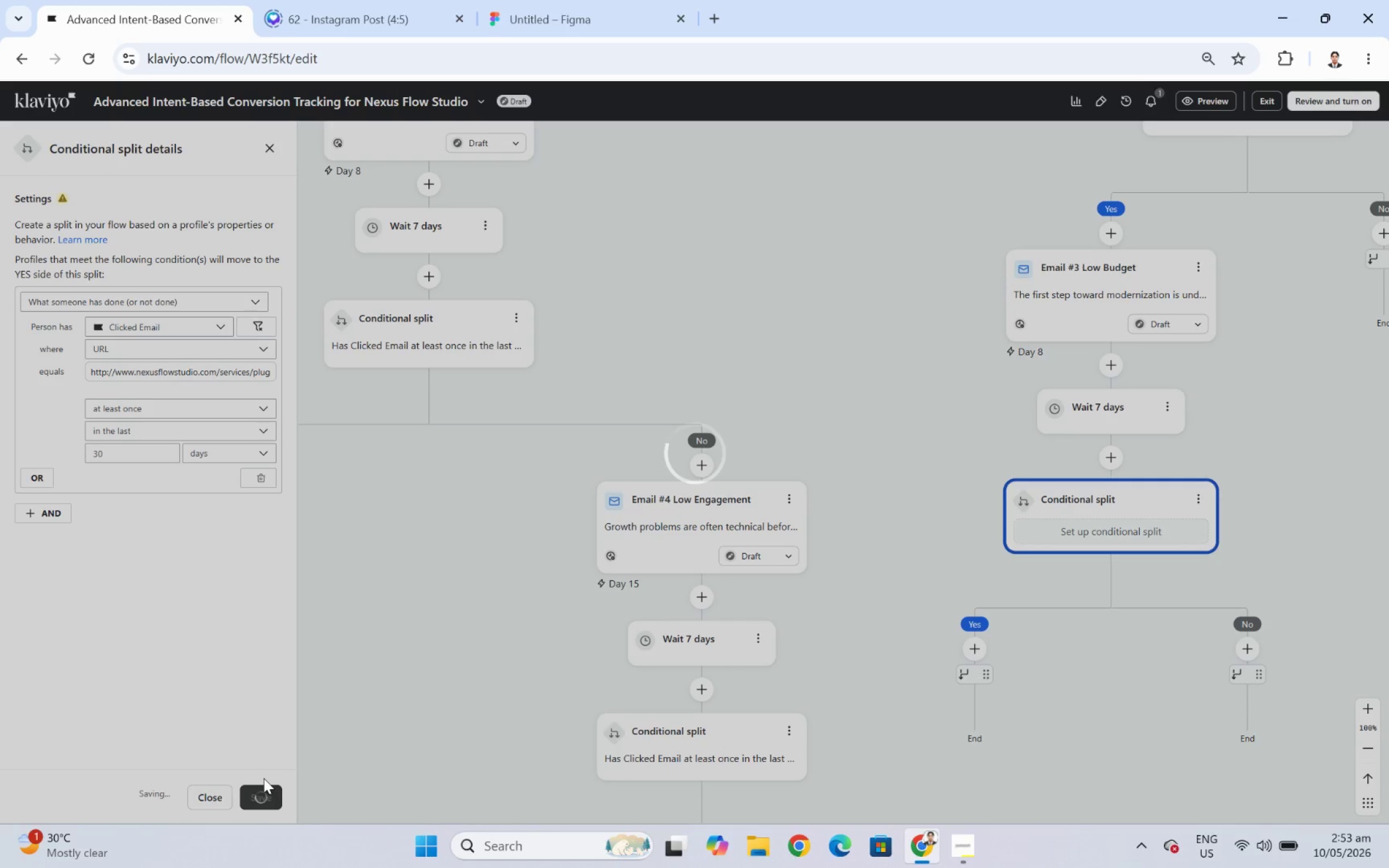 
left_click([223, 804])
 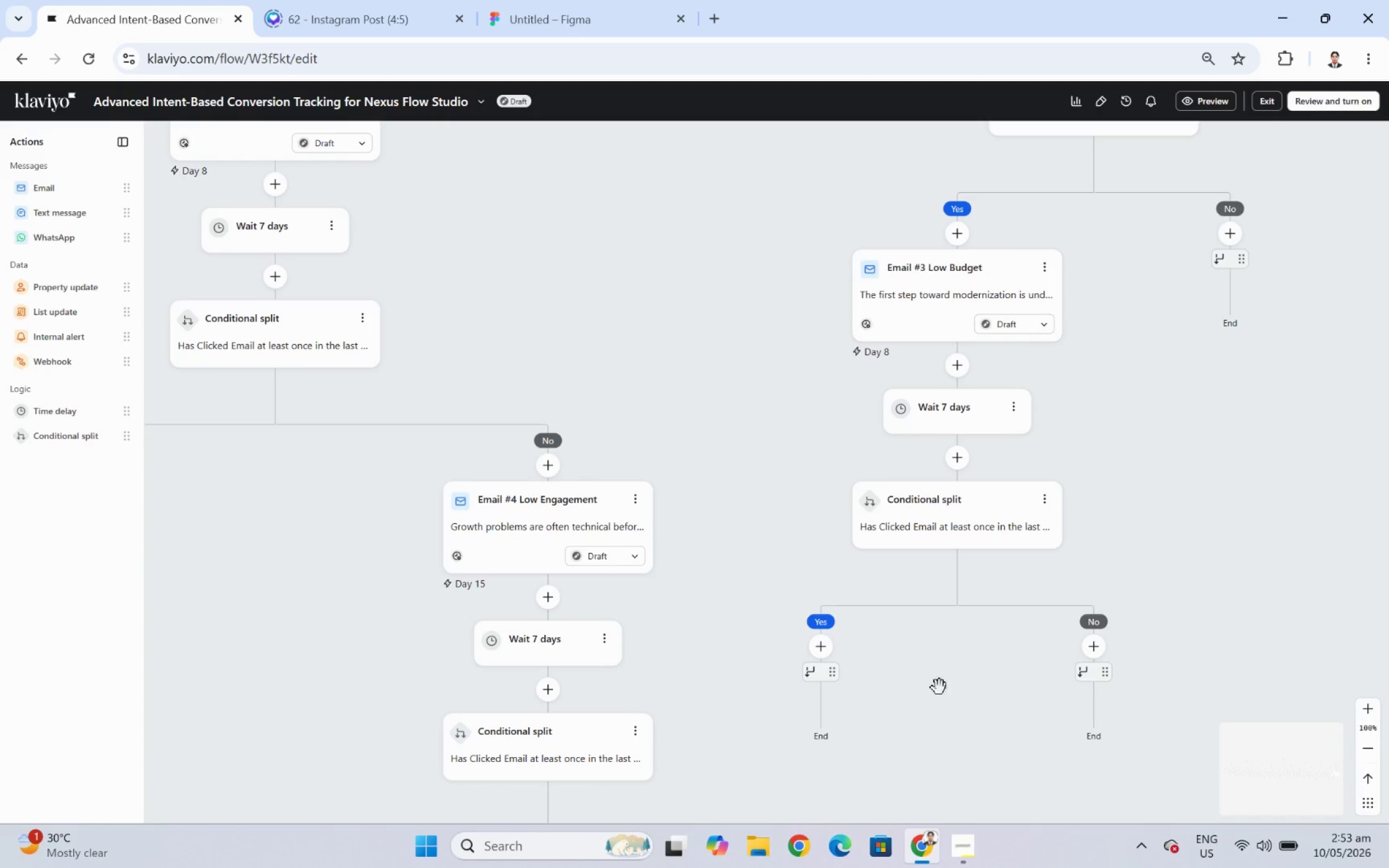 
left_click_drag(start_coordinate=[937, 704], to_coordinate=[1139, 574])
 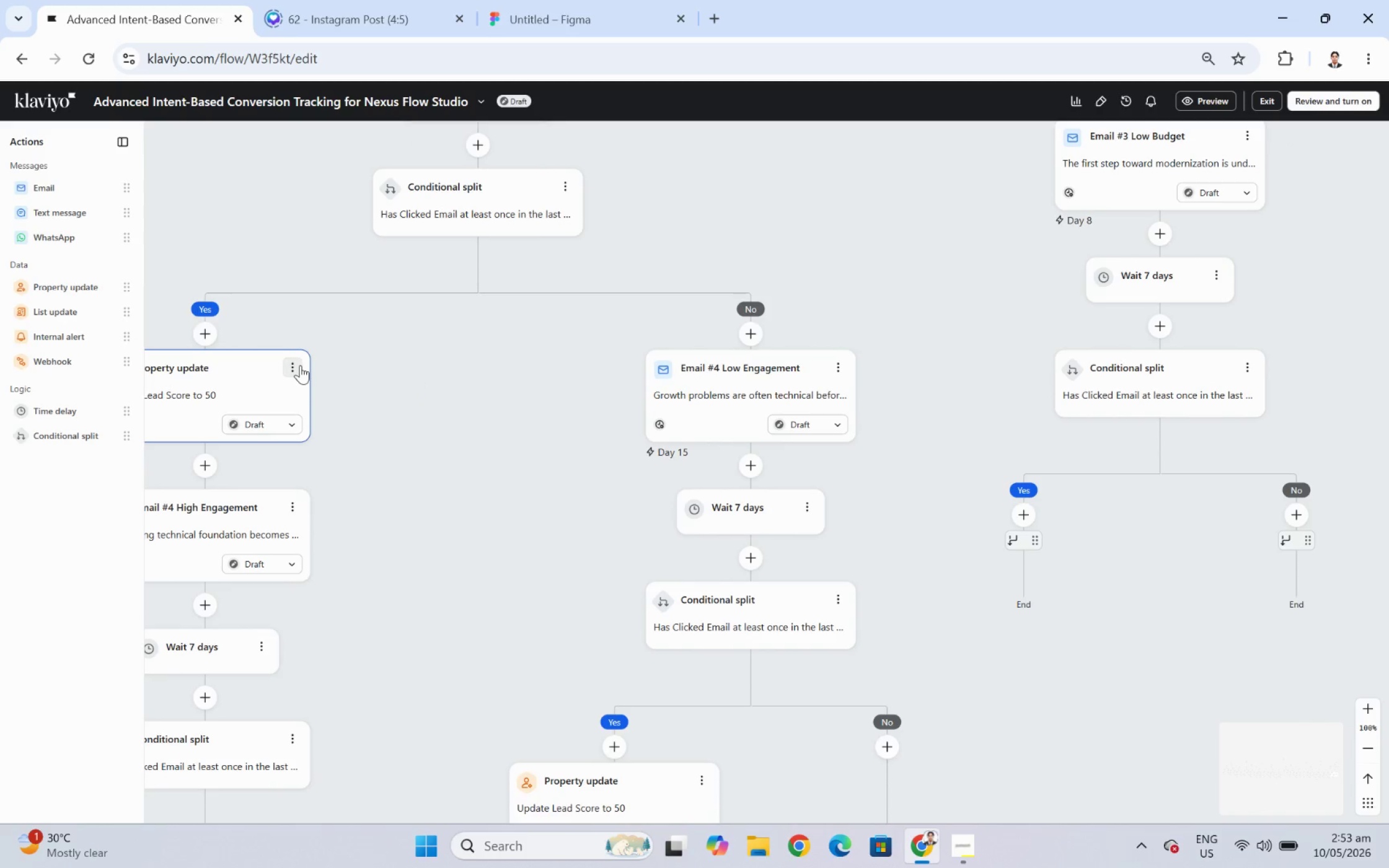 
left_click([300, 365])
 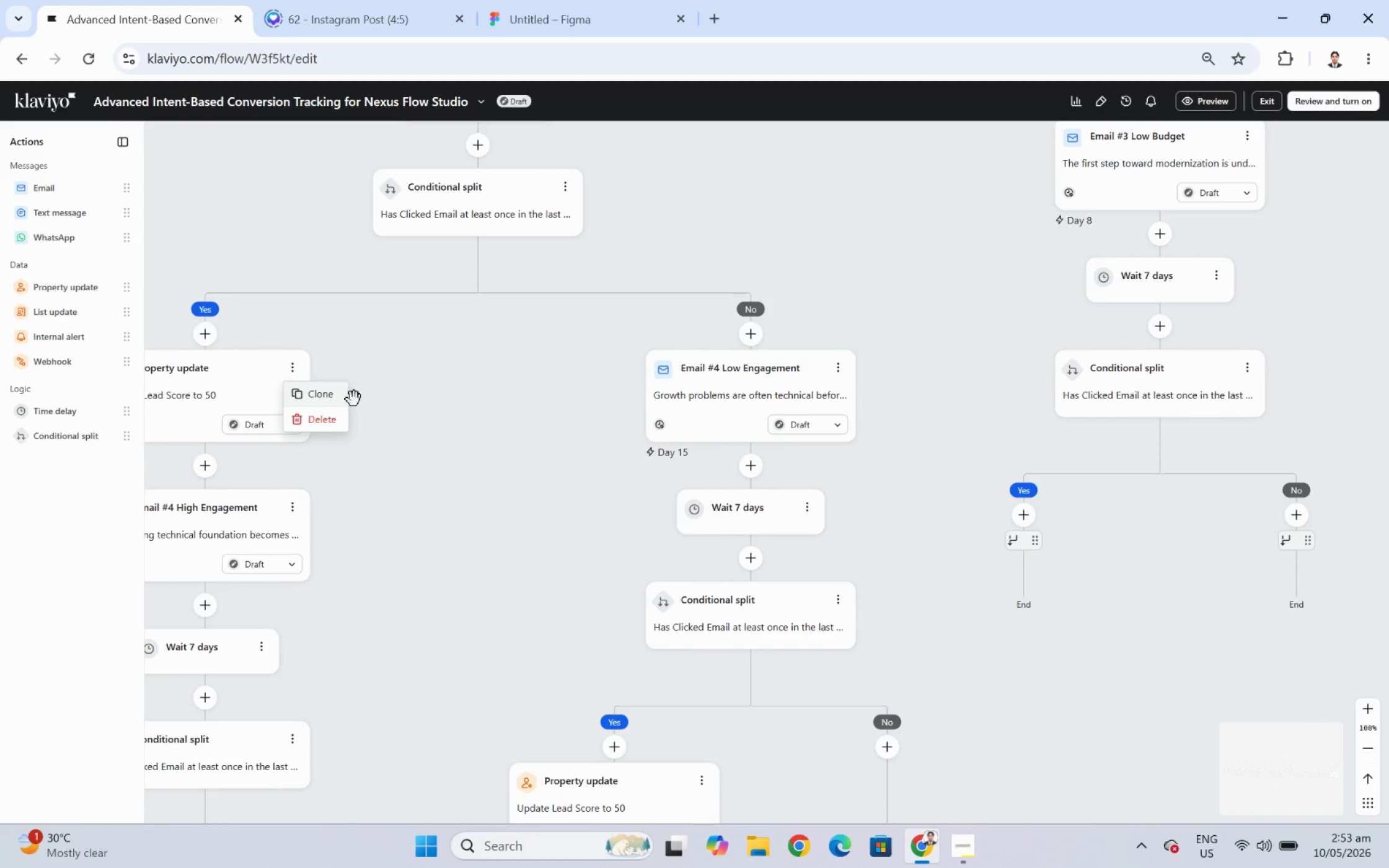 
left_click([340, 397])
 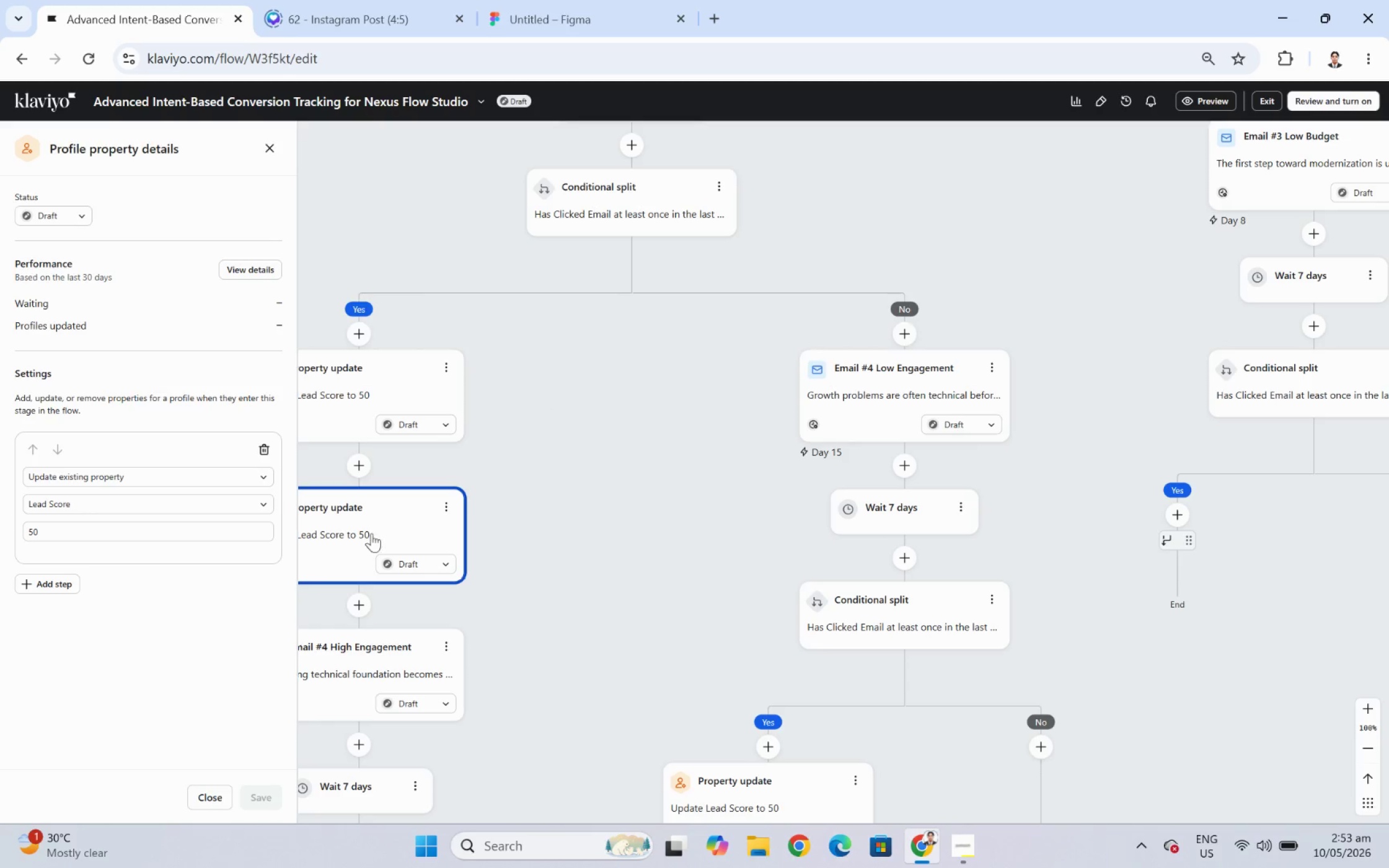 
wait(6.17)
 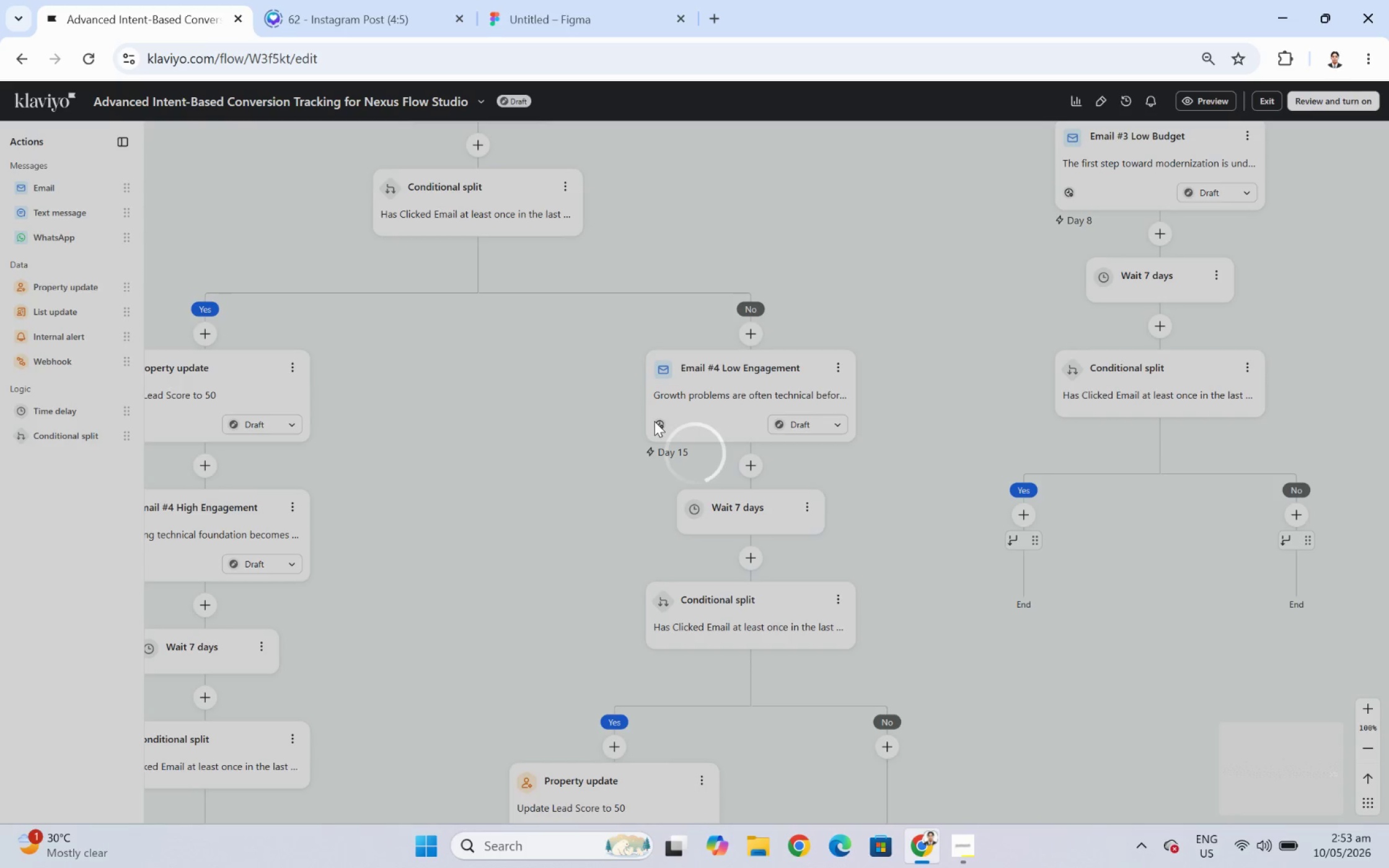 
left_click_drag(start_coordinate=[345, 515], to_coordinate=[1132, 510])
 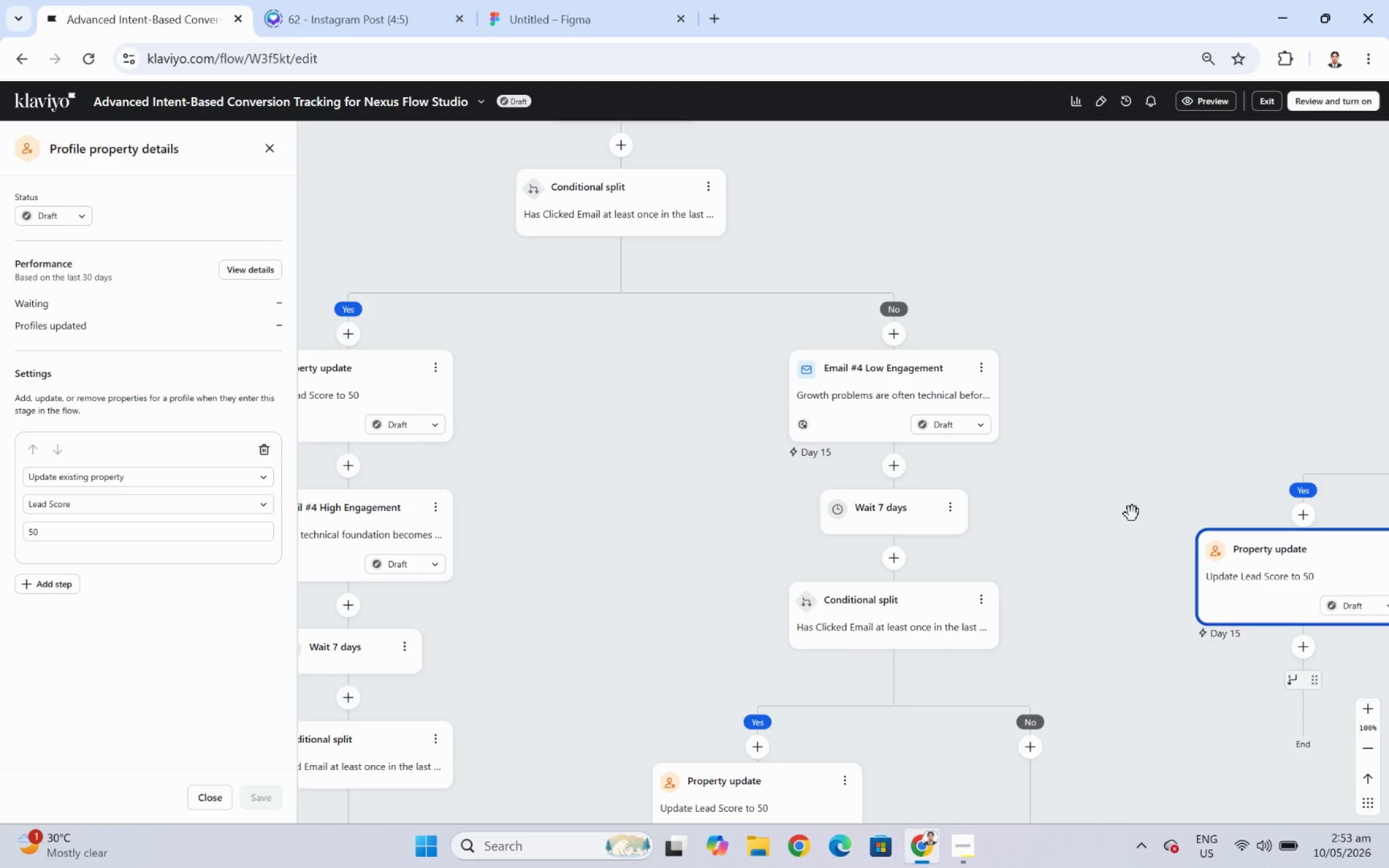 
left_click_drag(start_coordinate=[1141, 631], to_coordinate=[805, 551])
 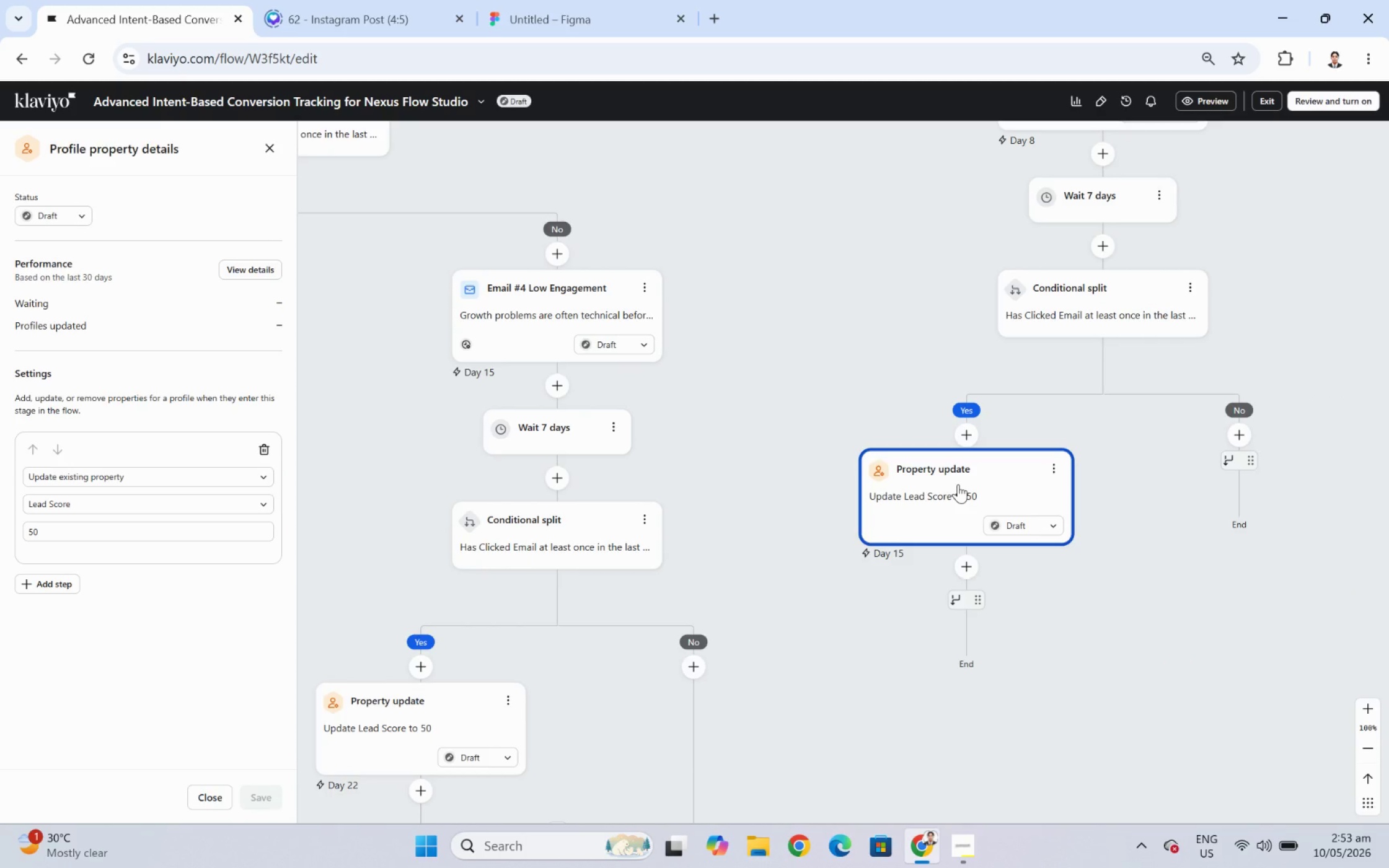 
left_click([958, 484])
 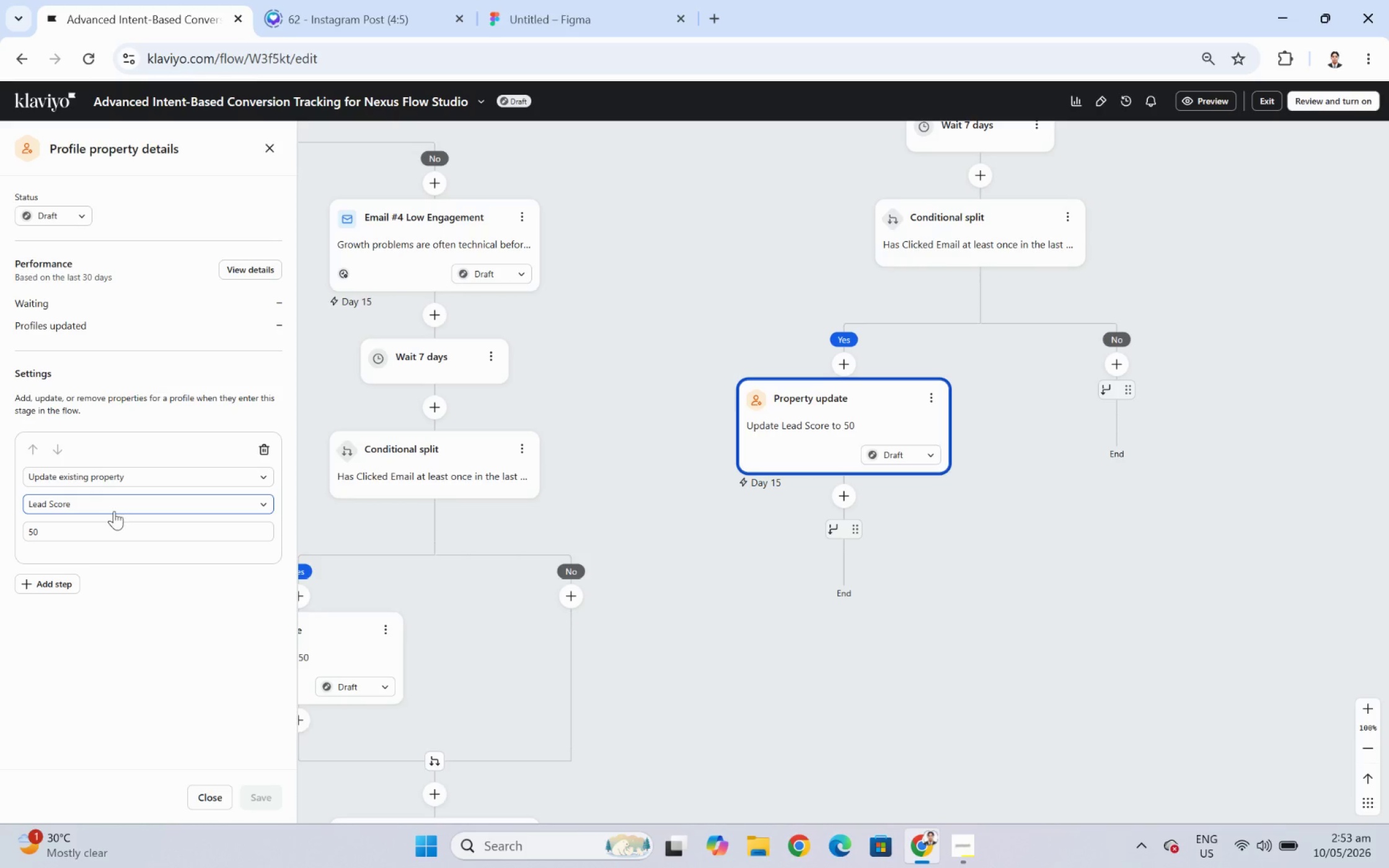 
double_click([105, 538])
 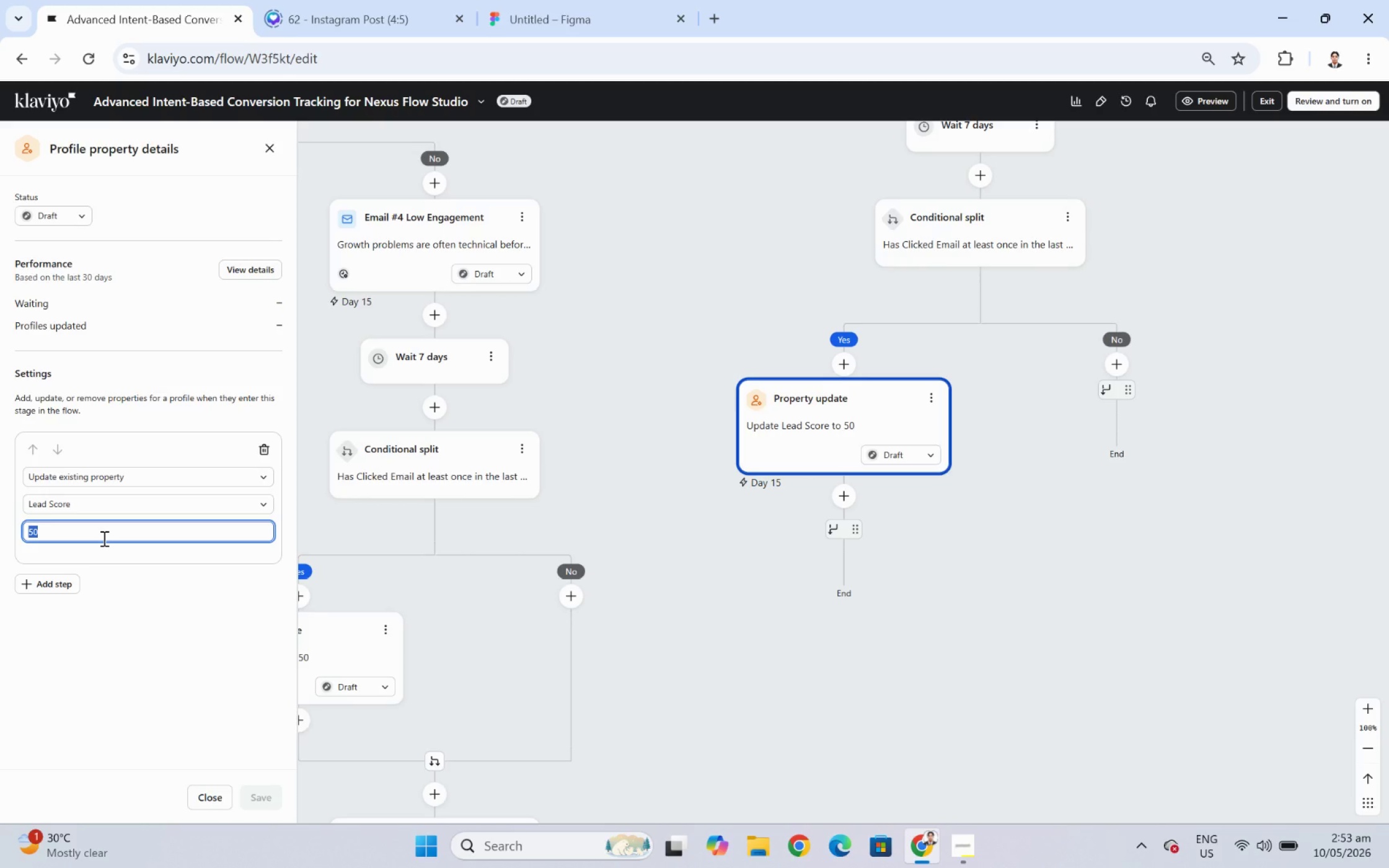 
key(Numpad4)
 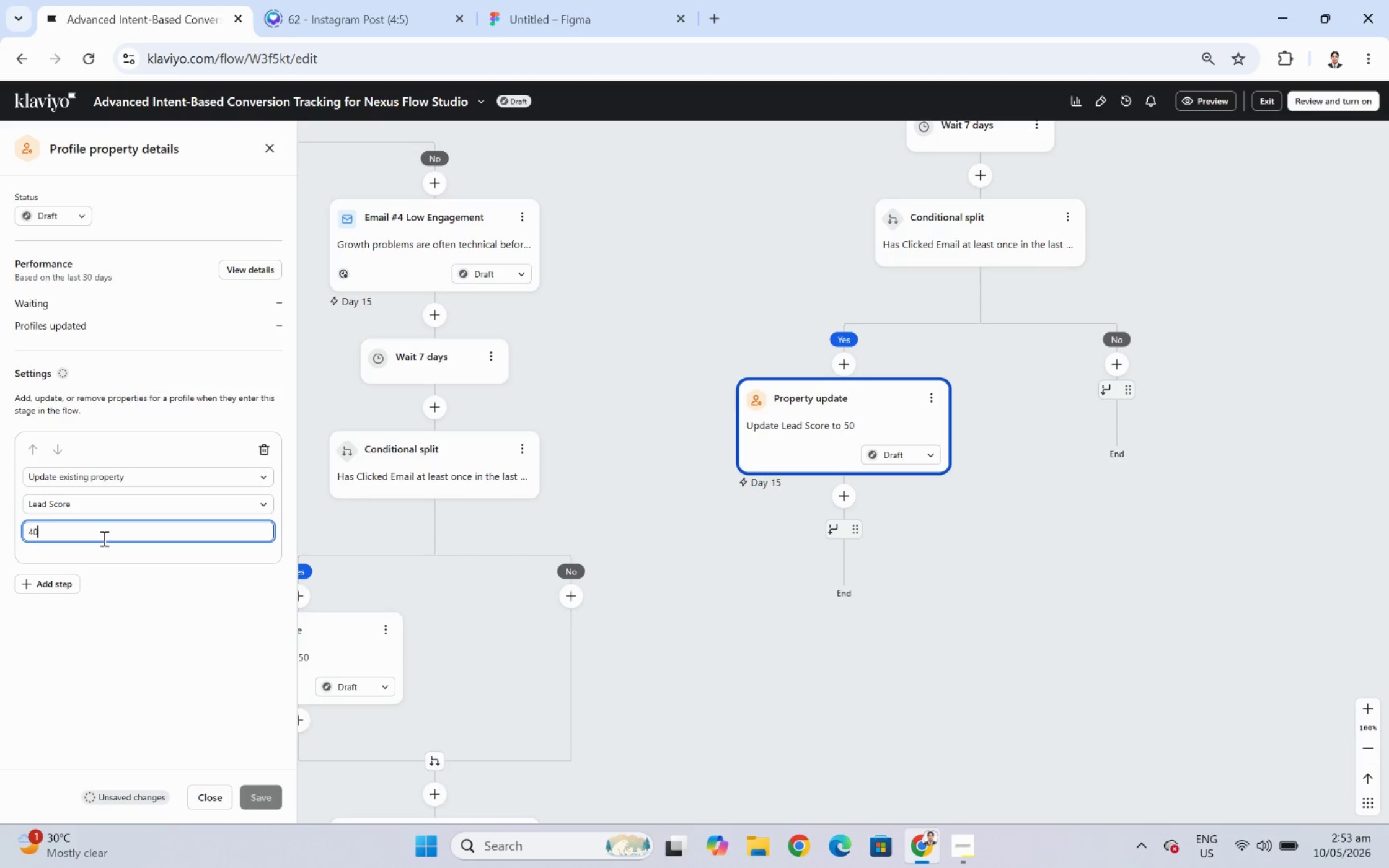 
key(Numpad0)
 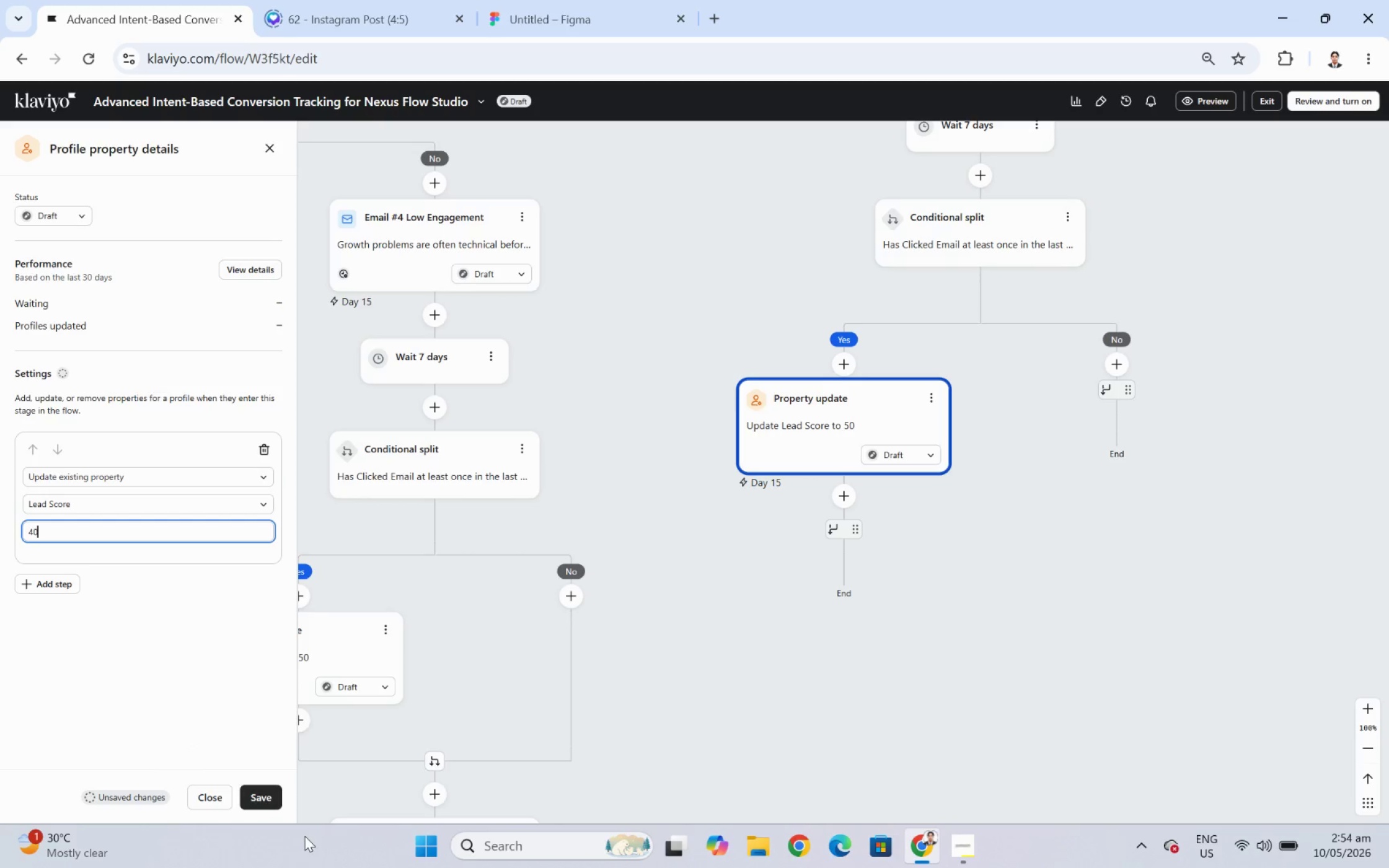 
left_click([254, 790])
 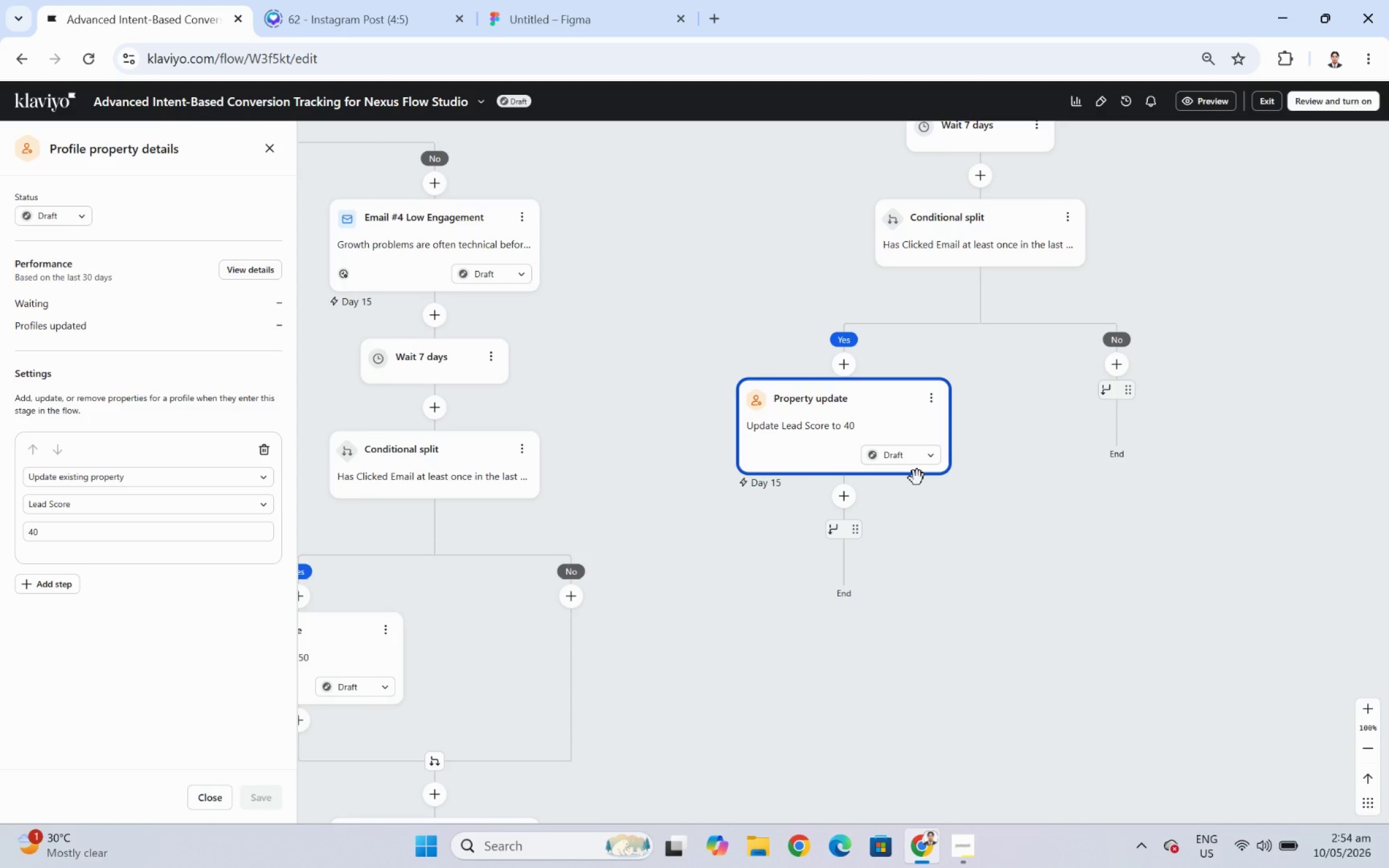 
wait(5.46)
 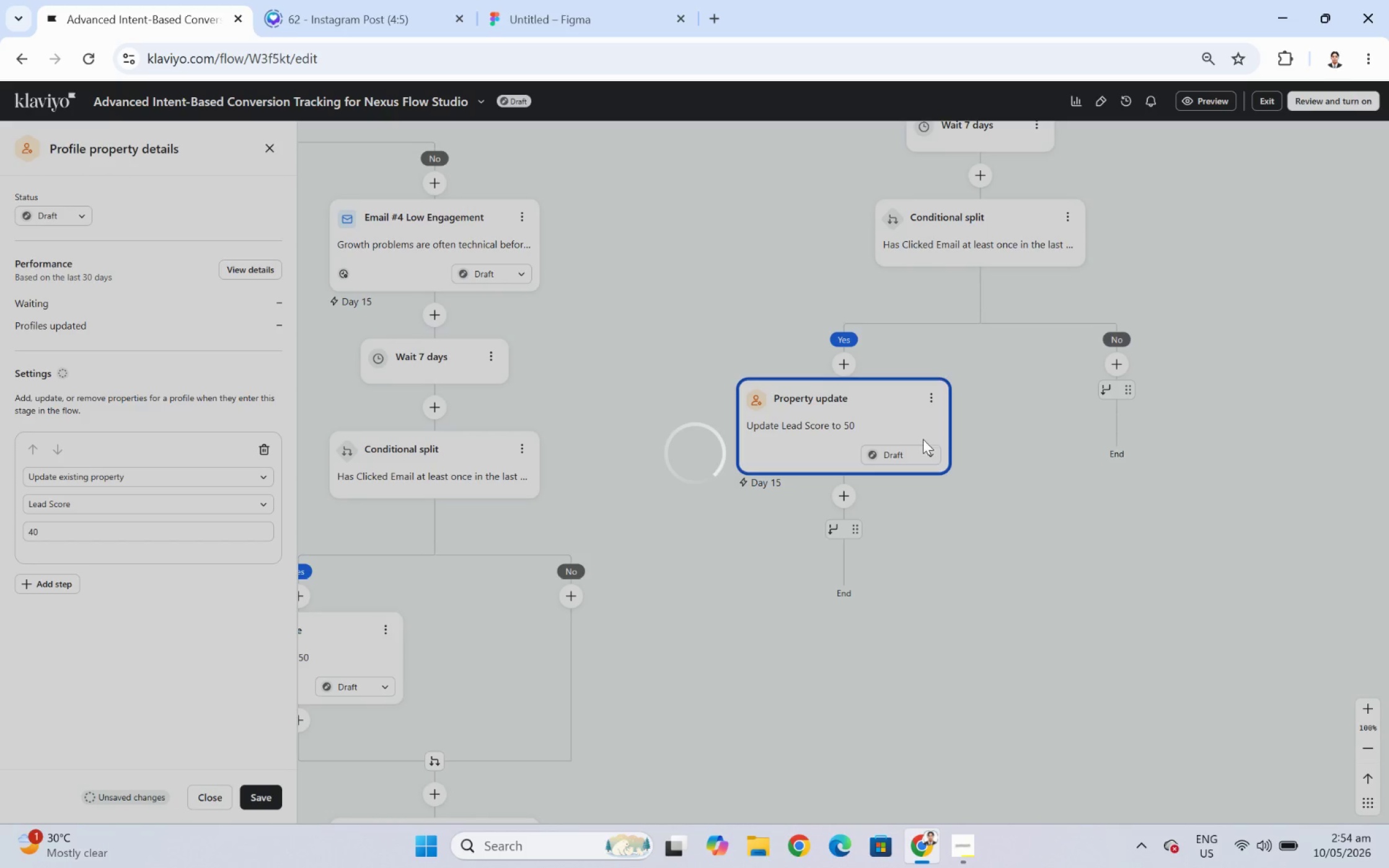 
left_click_drag(start_coordinate=[926, 647], to_coordinate=[960, 644])
 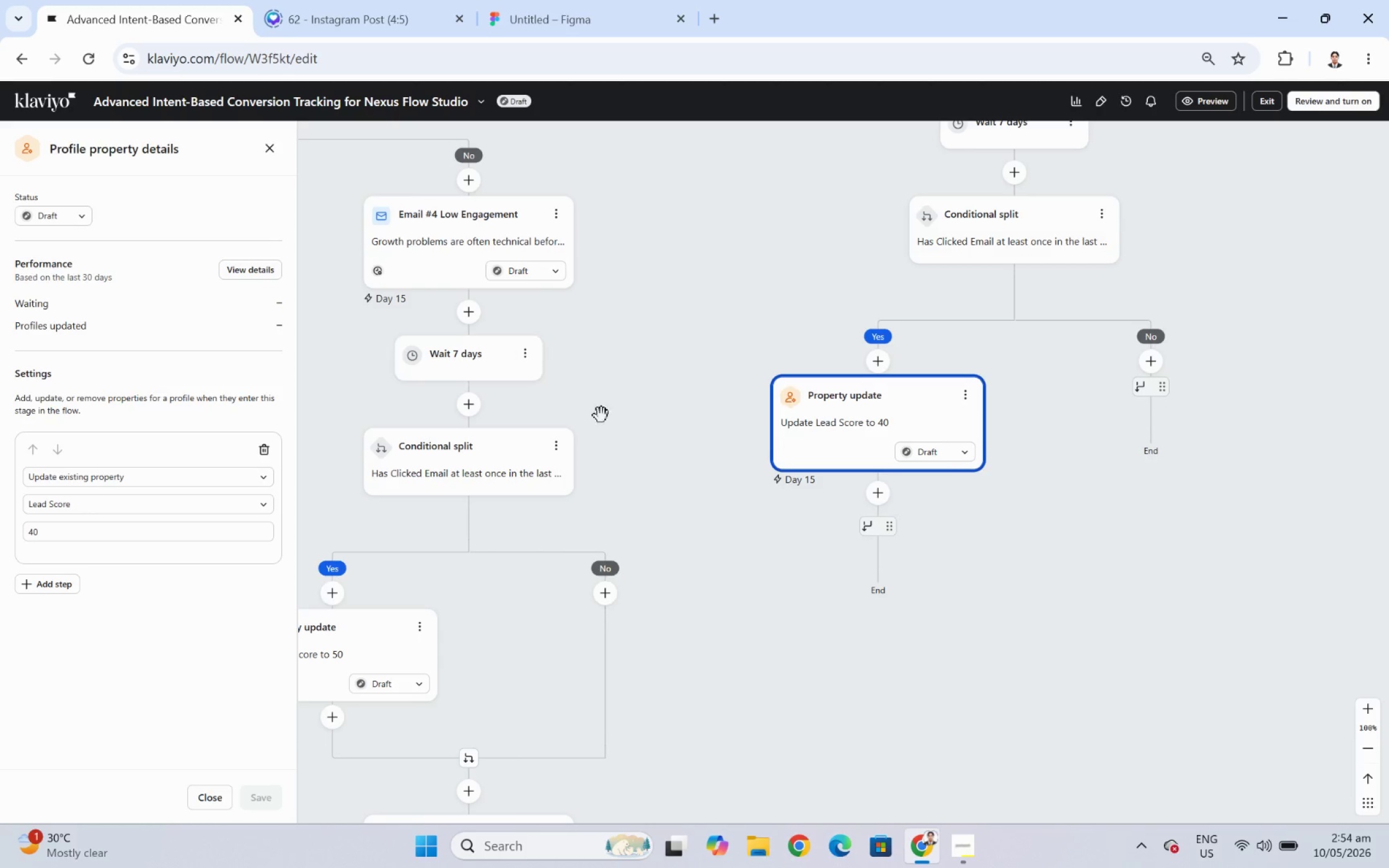 
left_click_drag(start_coordinate=[792, 616], to_coordinate=[1152, 604])
 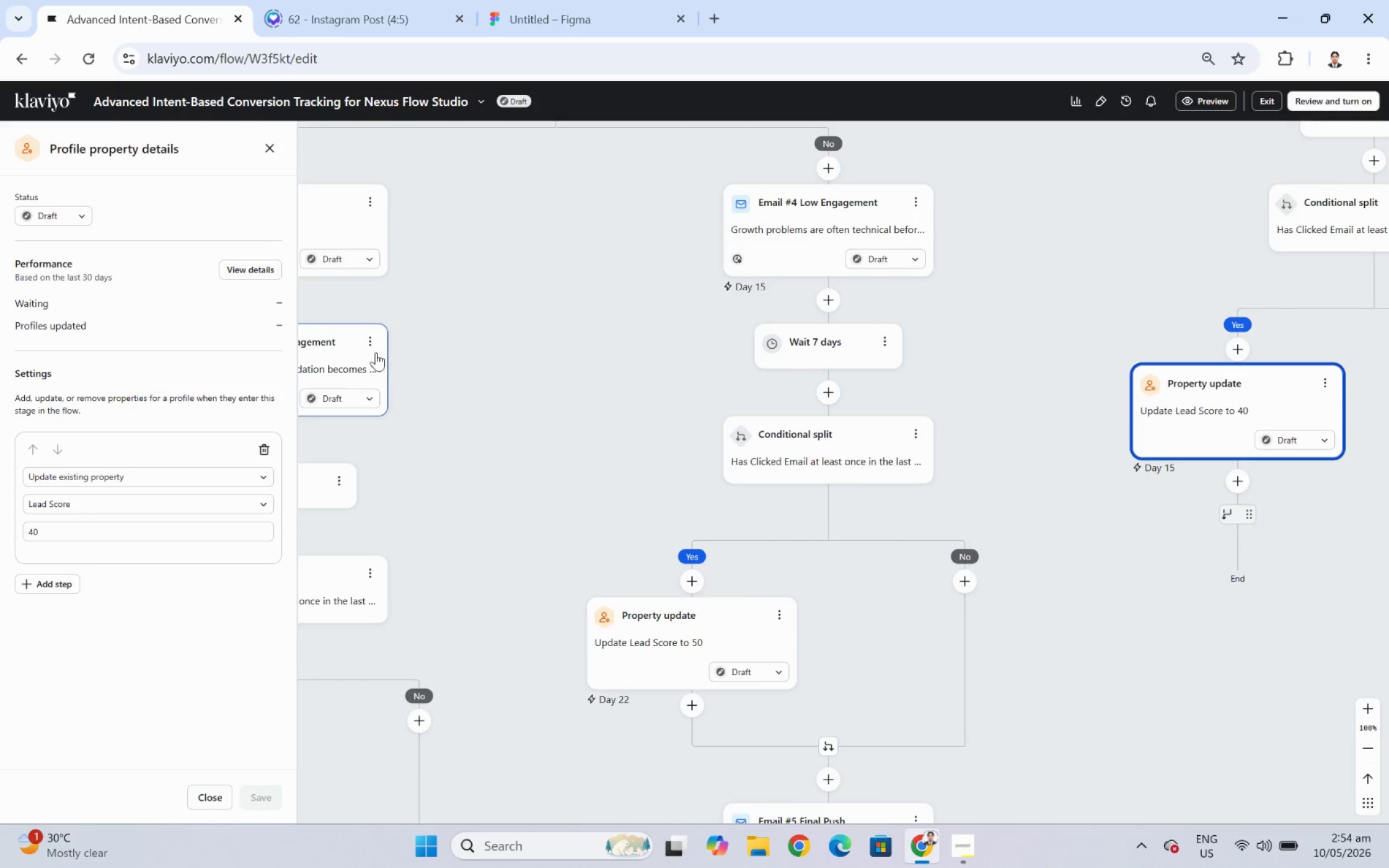 
left_click([365, 350])
 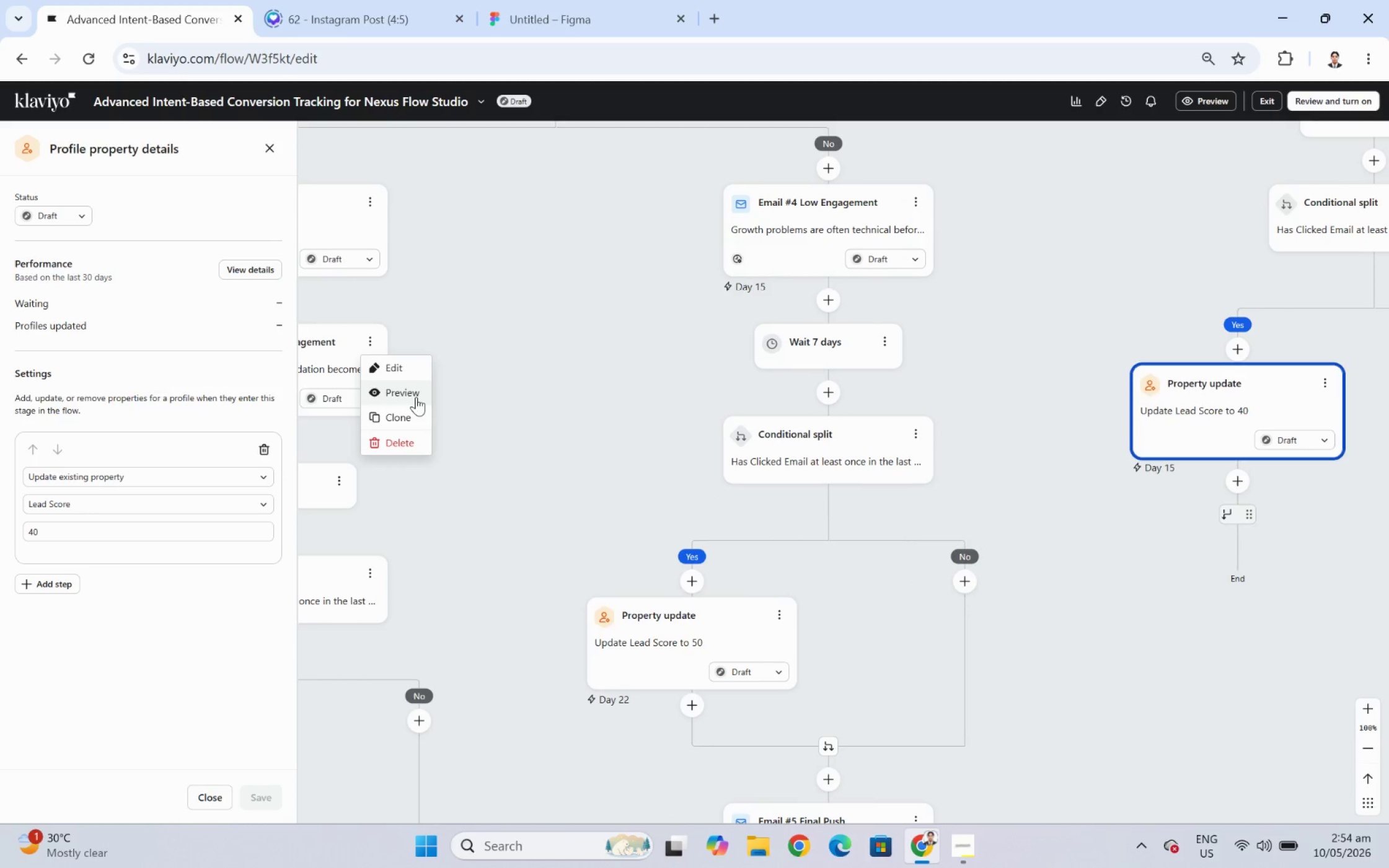 
left_click([418, 414])
 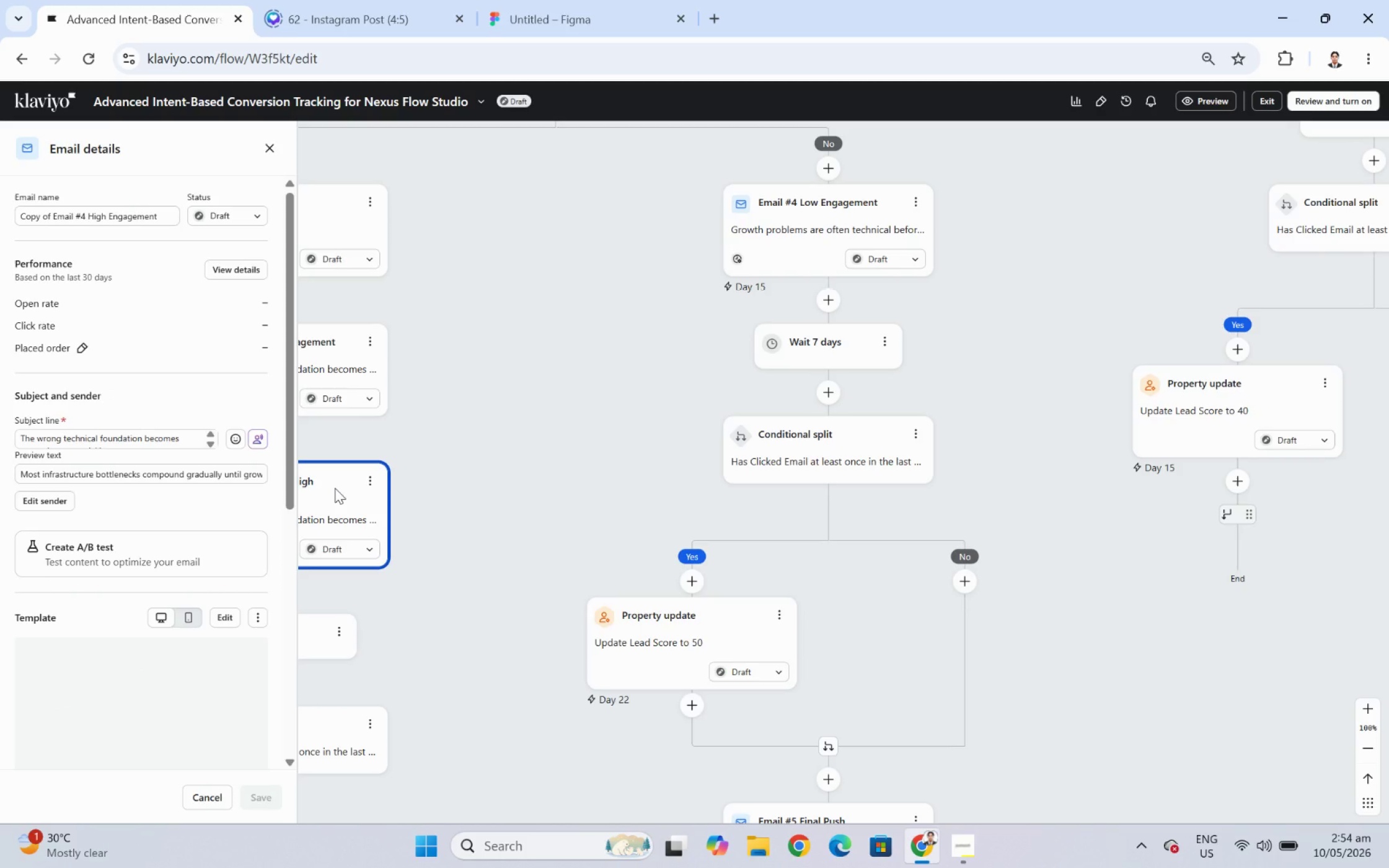 
wait(17.47)
 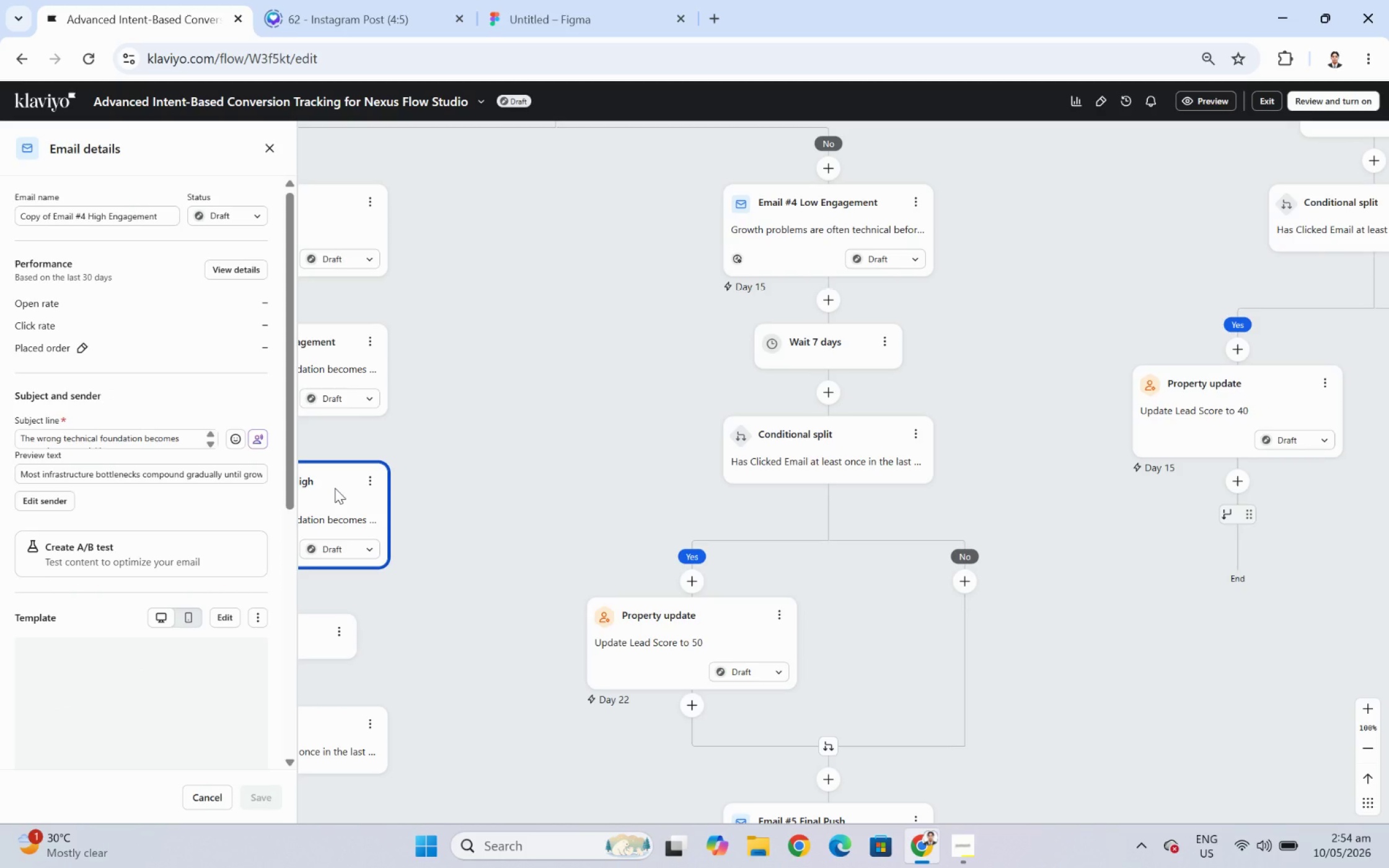 
left_click_drag(start_coordinate=[328, 482], to_coordinate=[1245, 486])
 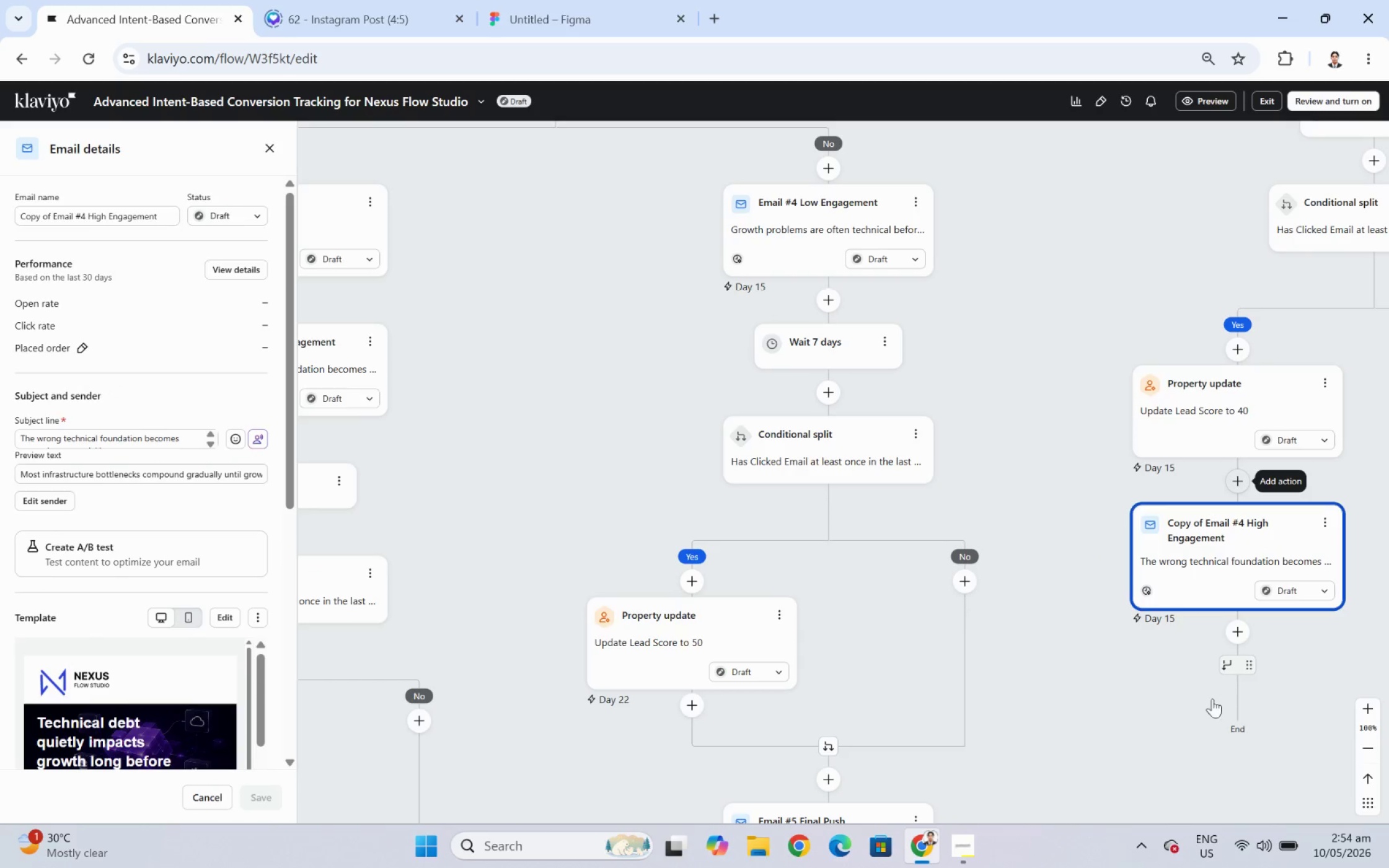 
left_click_drag(start_coordinate=[1157, 685], to_coordinate=[949, 662])
 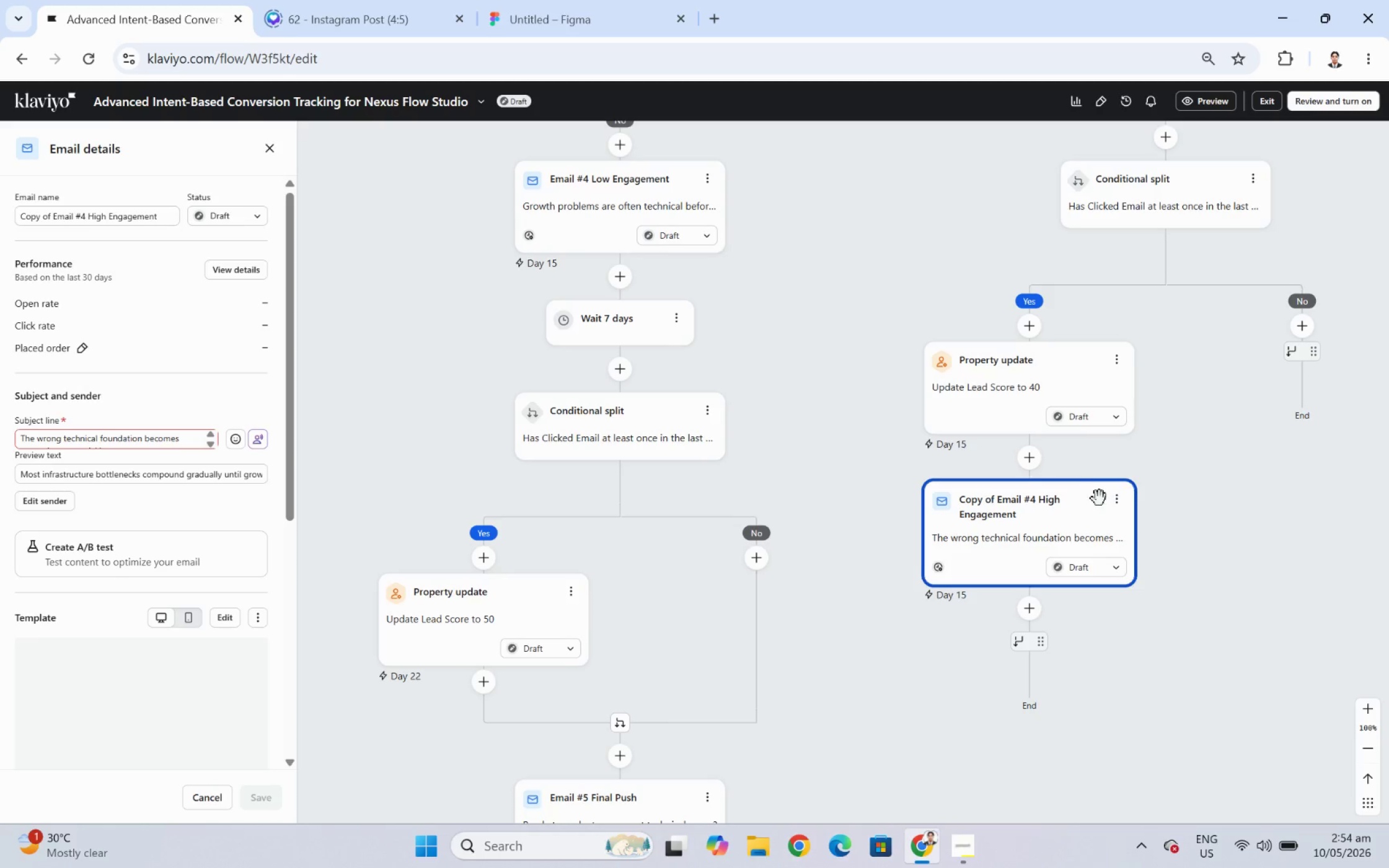 
mouse_move([1014, 616])
 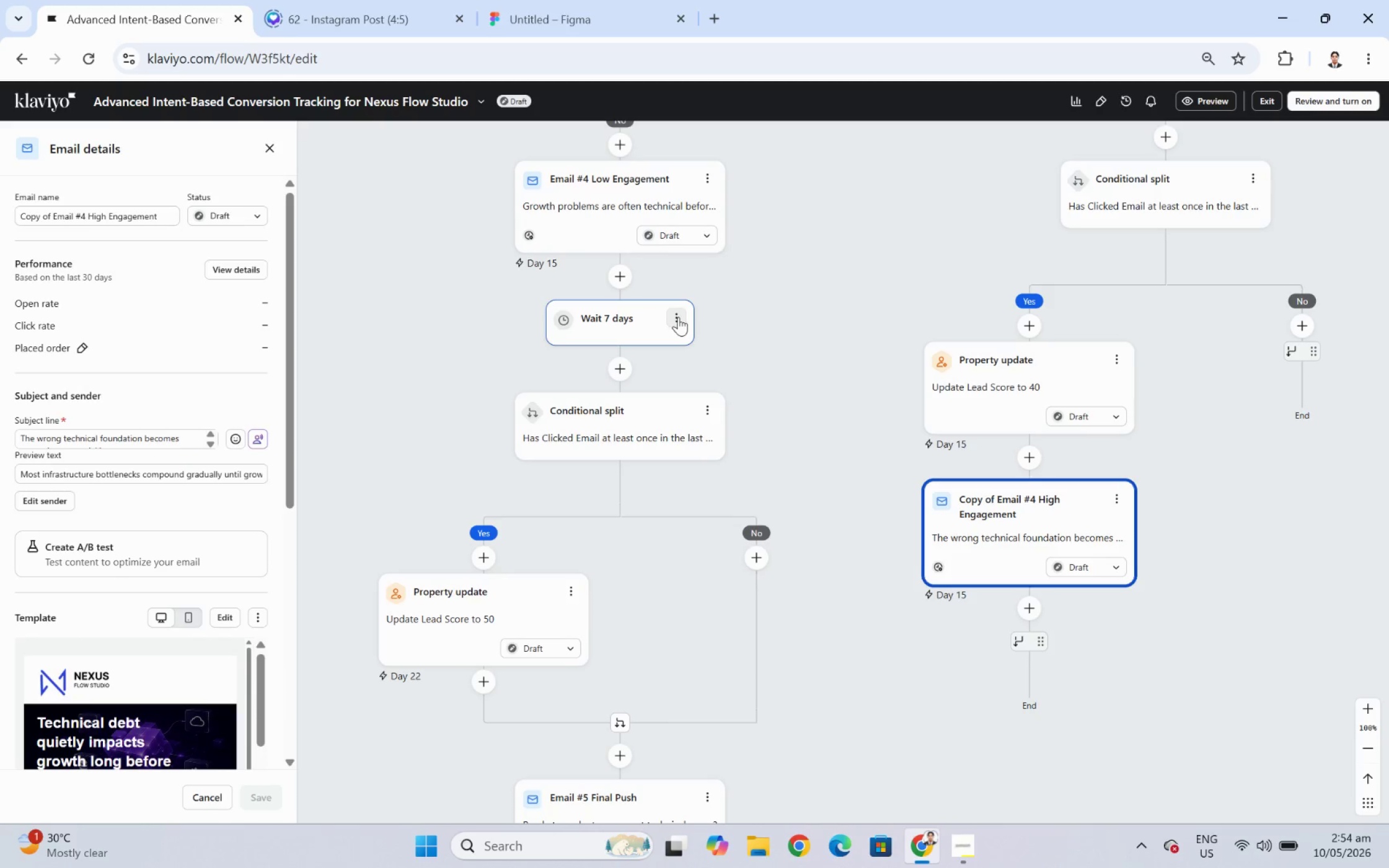 
left_click([678, 317])
 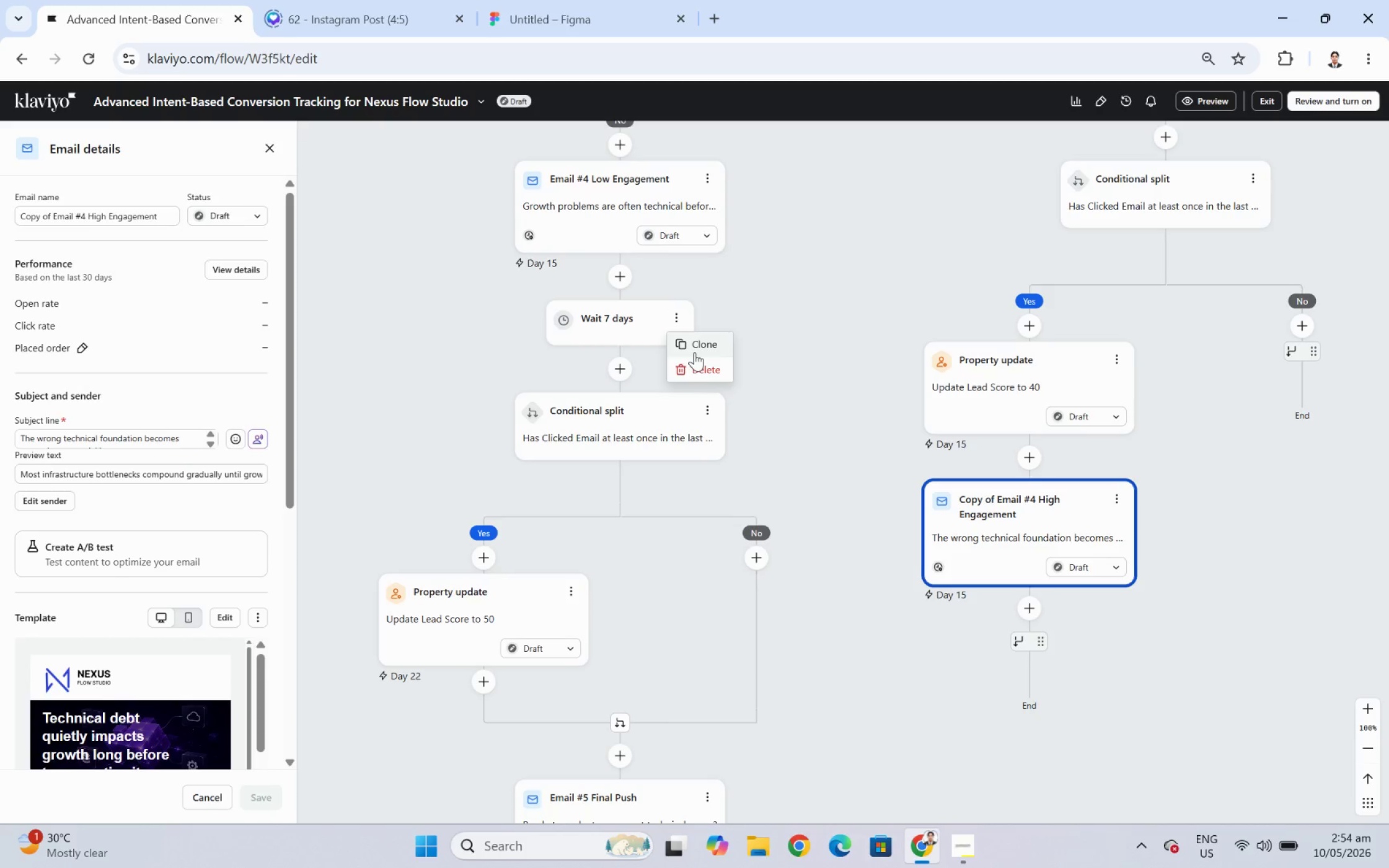 
left_click([695, 353])
 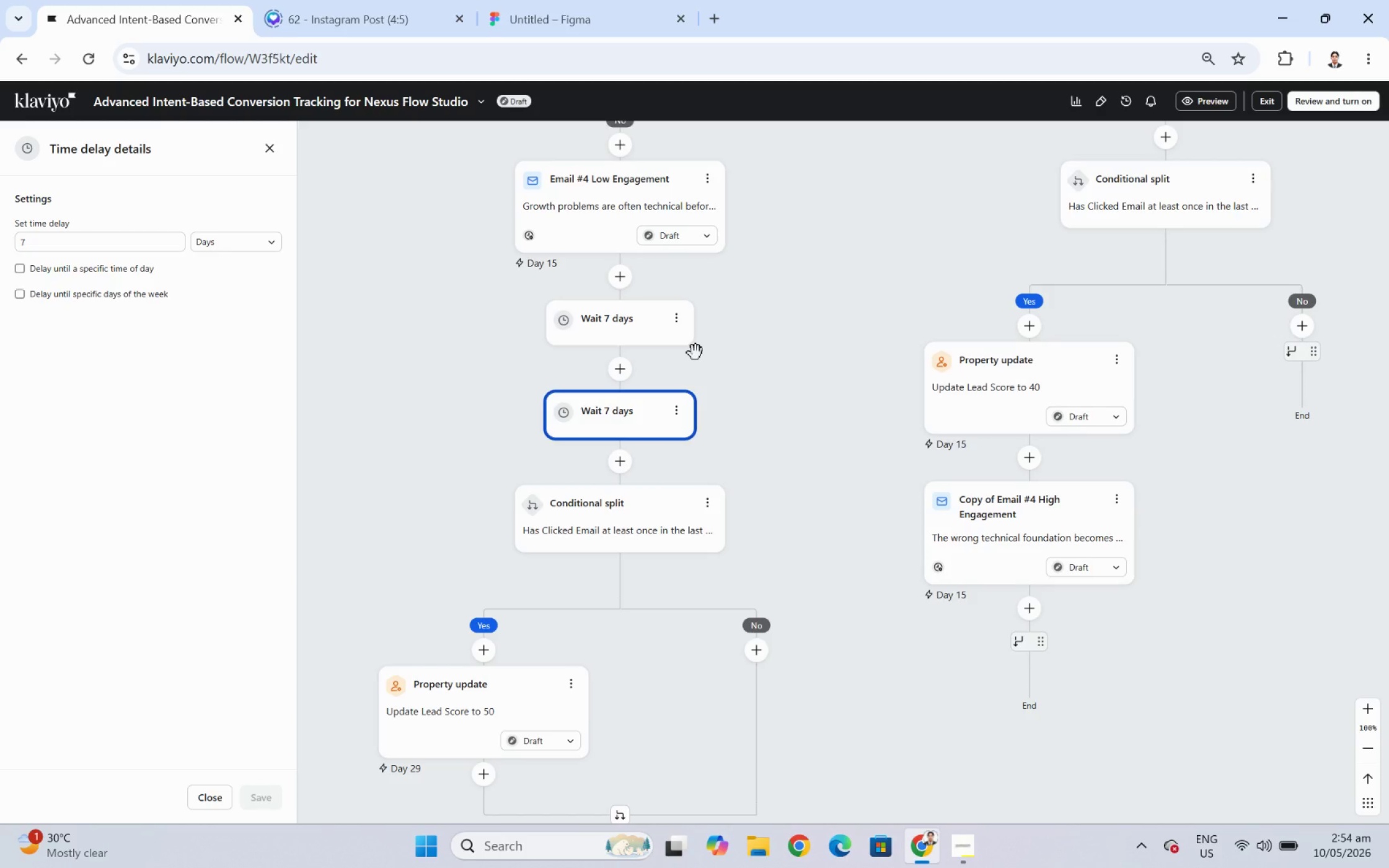 
wait(5.23)
 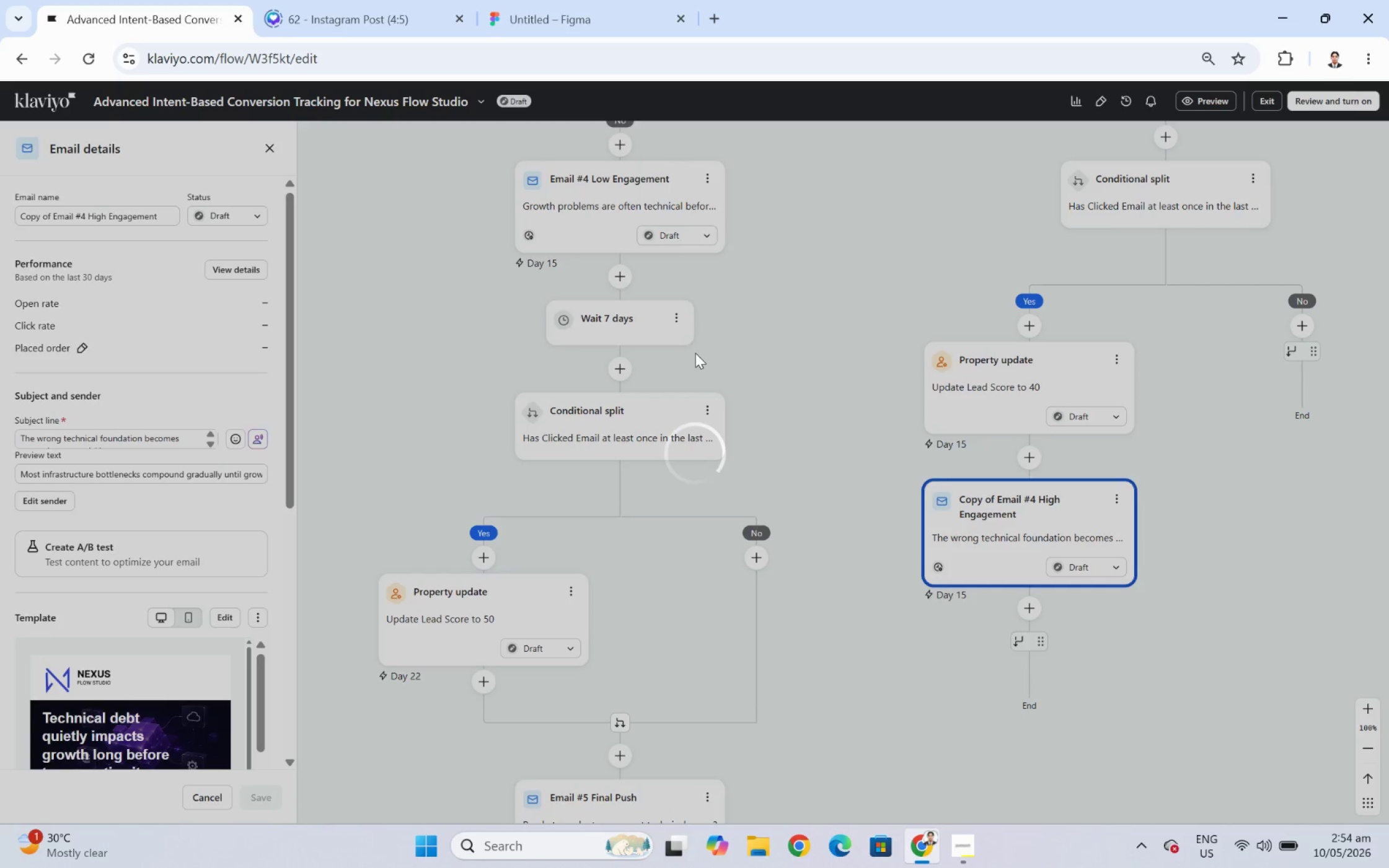 
left_click_drag(start_coordinate=[599, 414], to_coordinate=[1010, 602])
 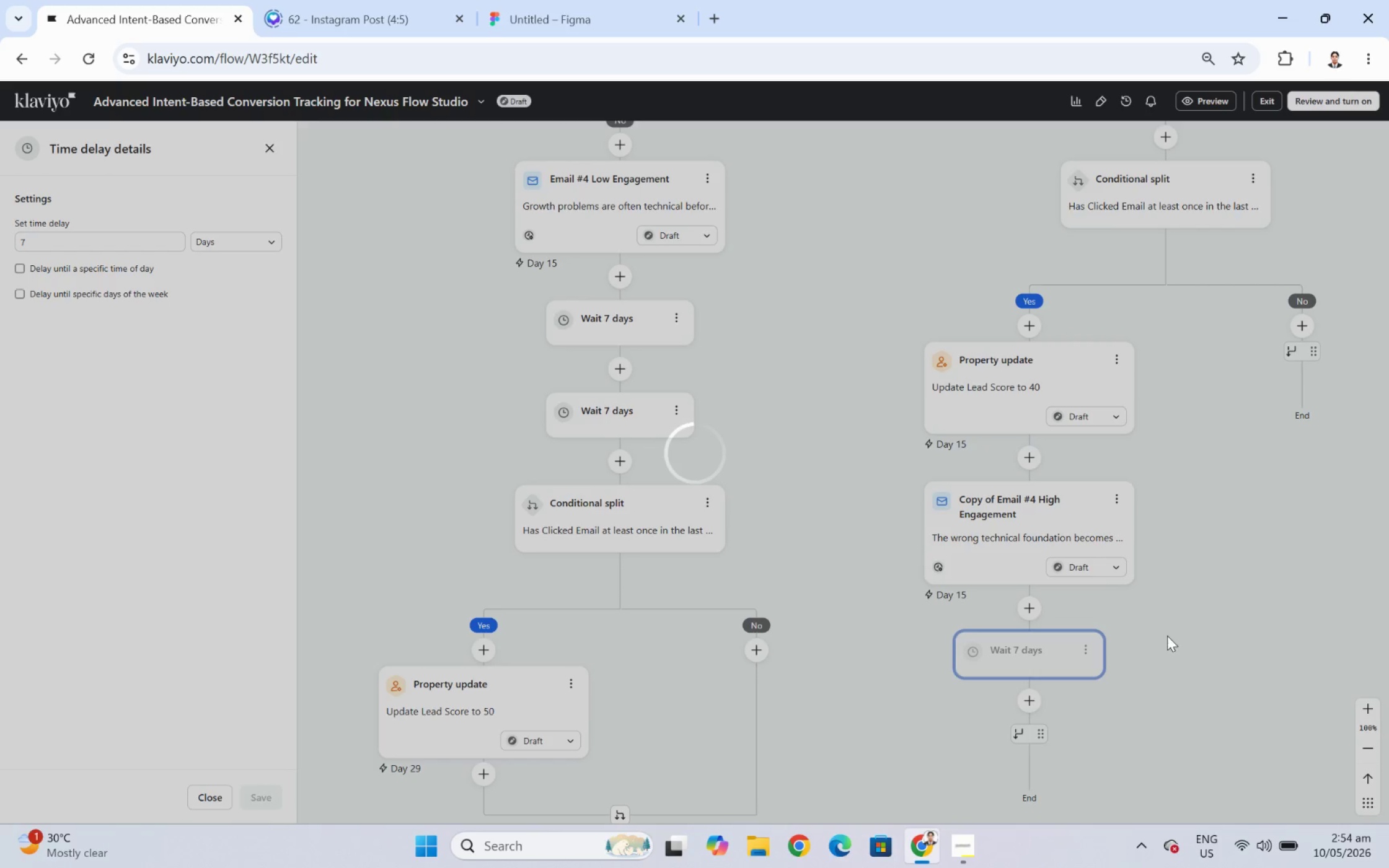 
left_click_drag(start_coordinate=[1170, 694], to_coordinate=[1139, 556])
 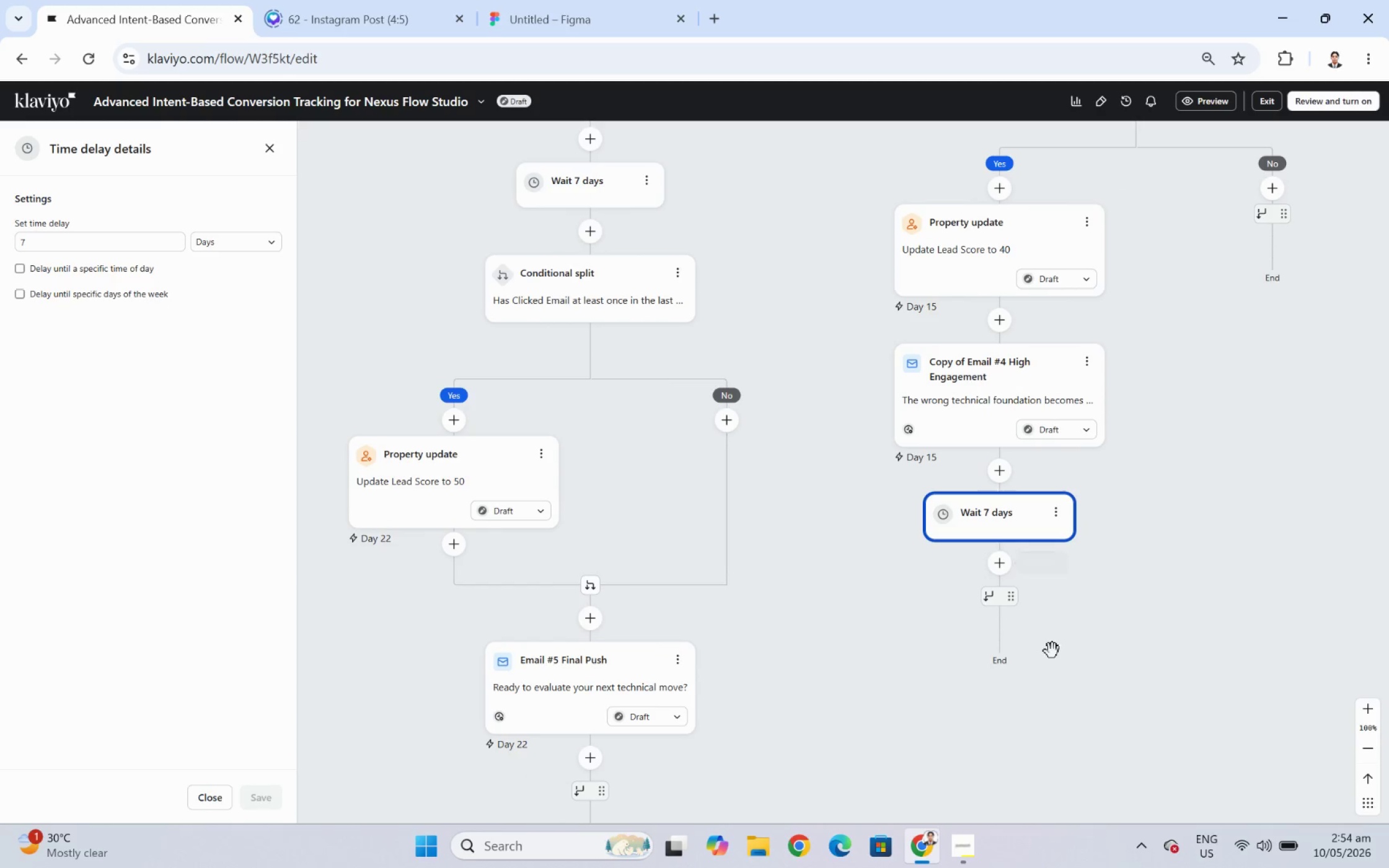 
left_click([992, 565])
 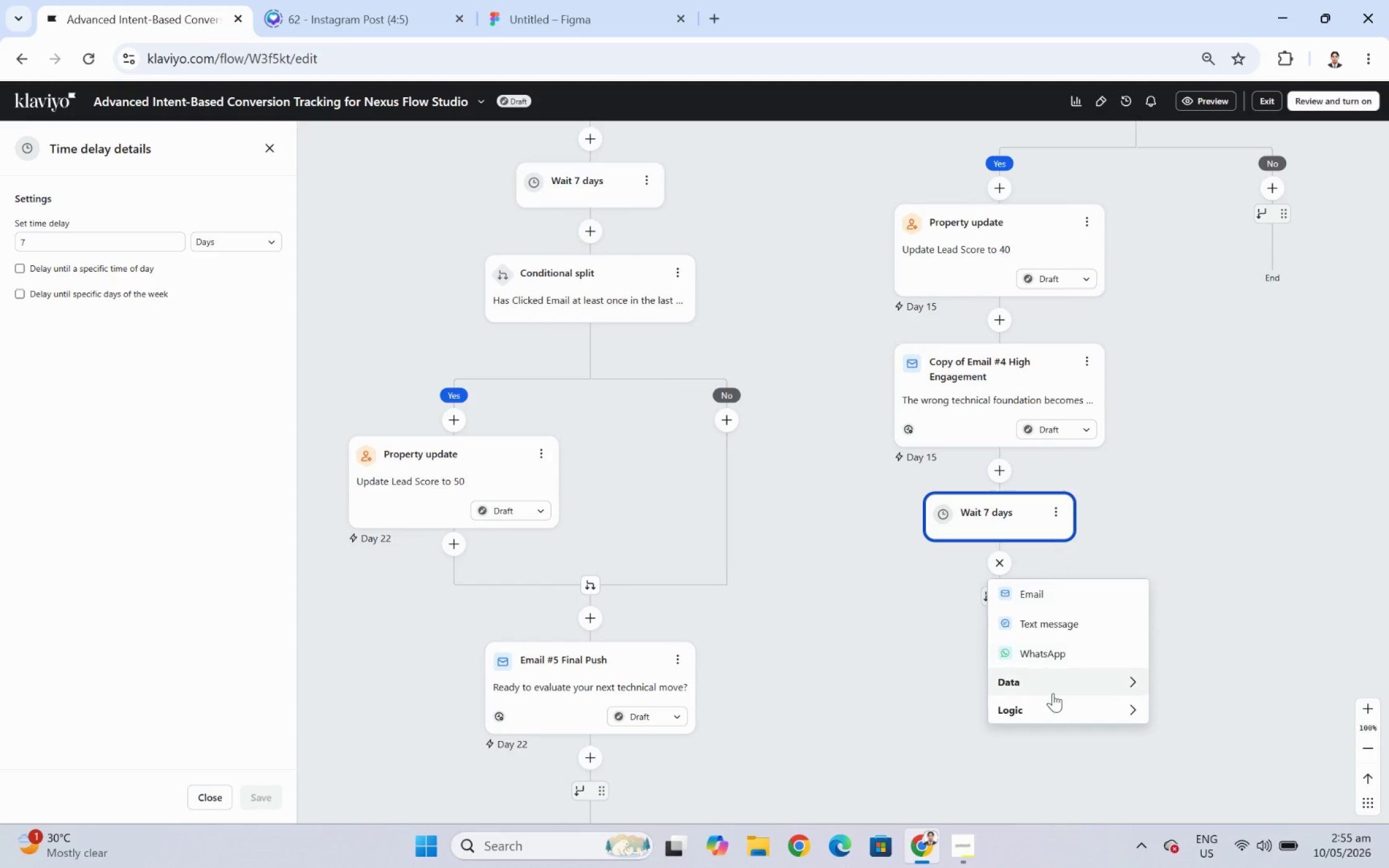 
left_click([1054, 709])
 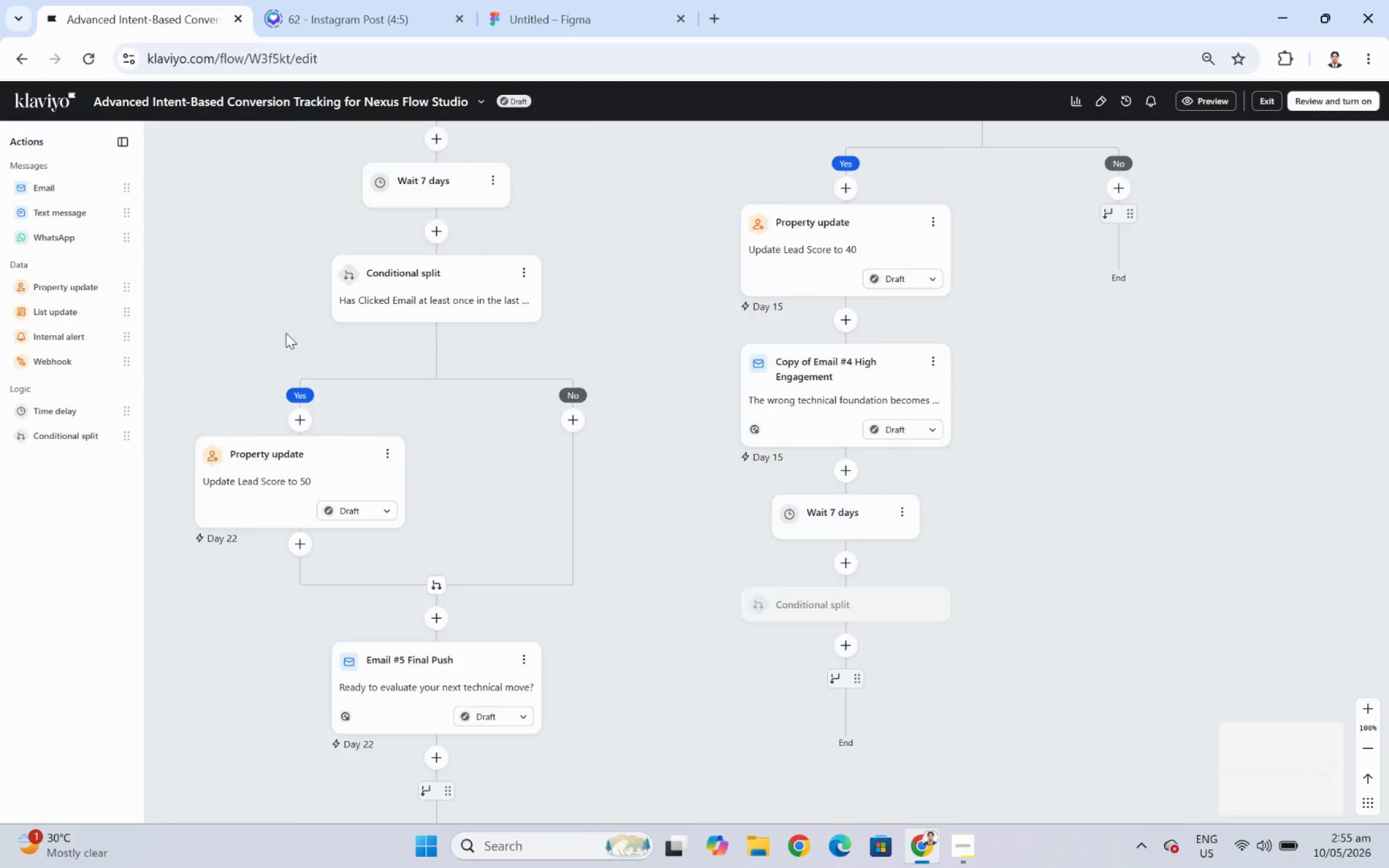 
wait(5.9)
 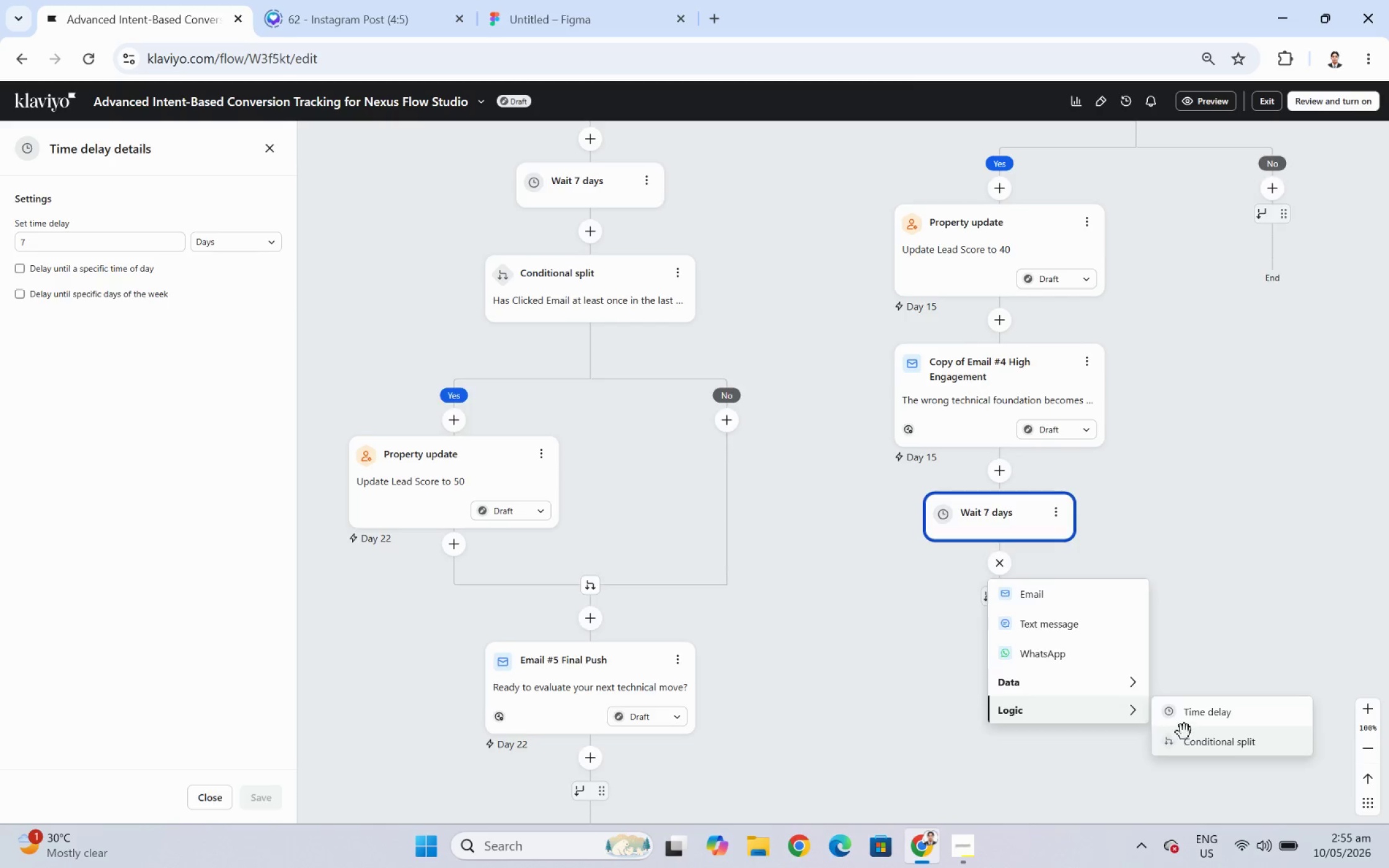 
left_click([155, 307])
 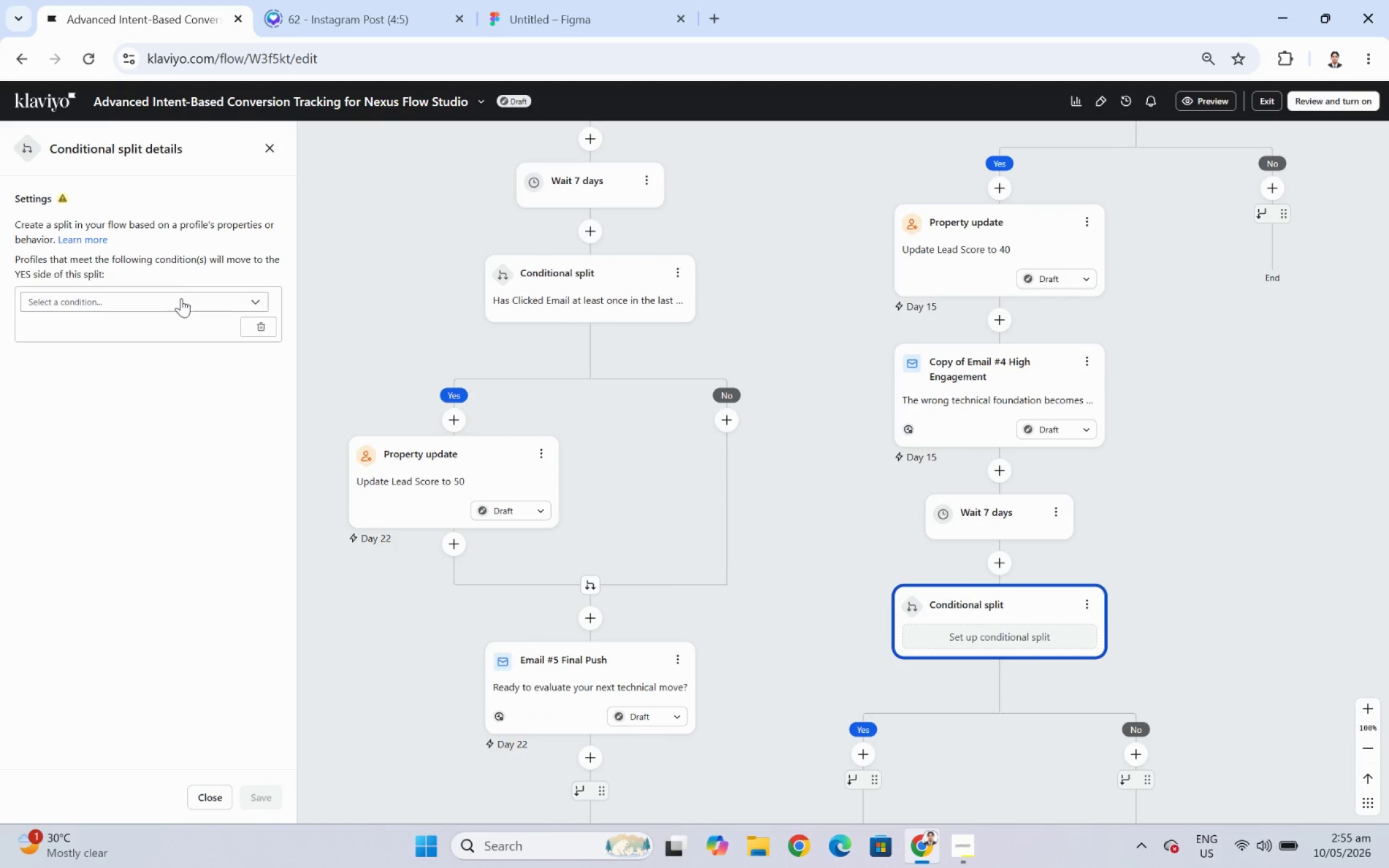 
left_click([181, 298])
 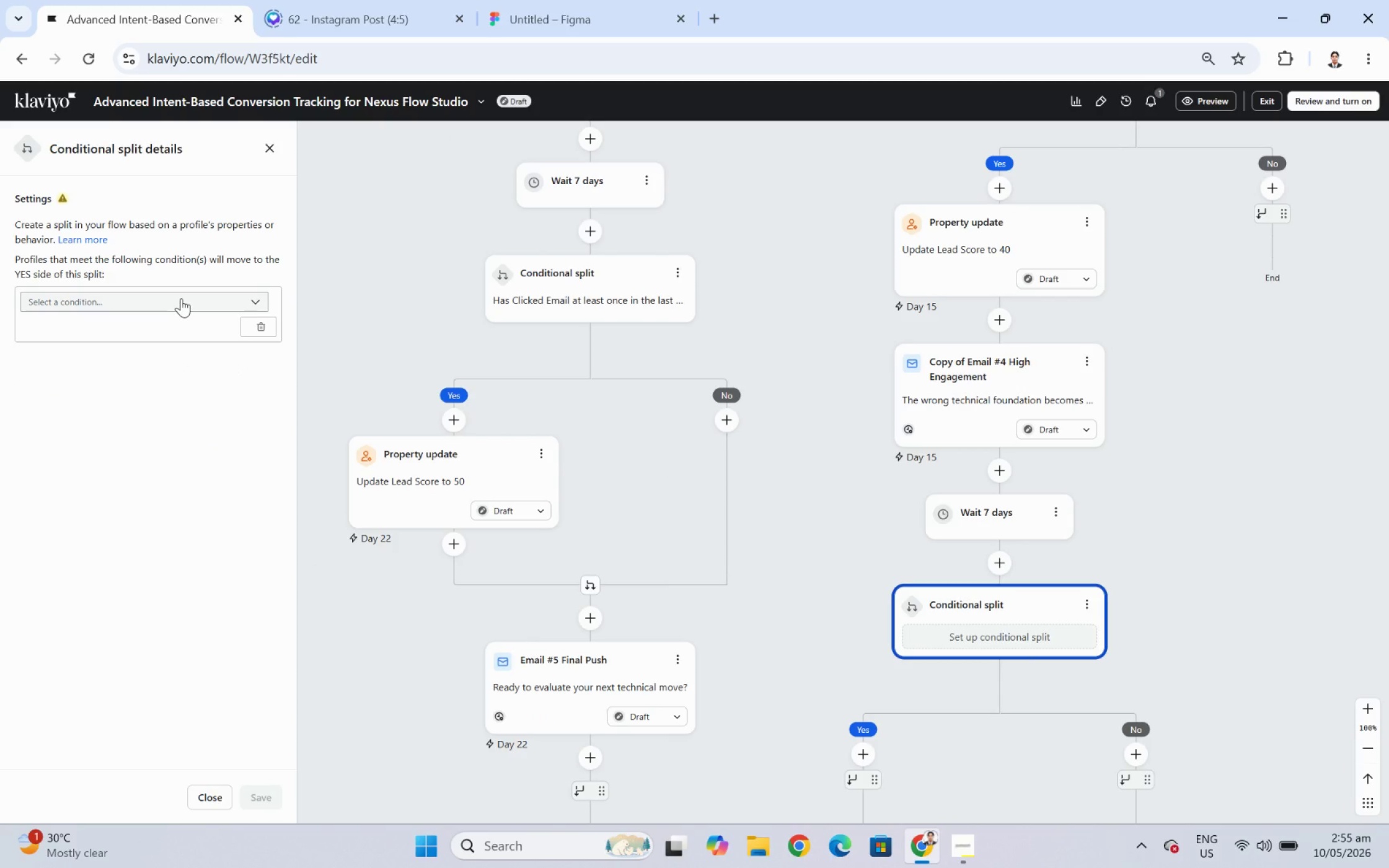 
left_click([181, 298])
 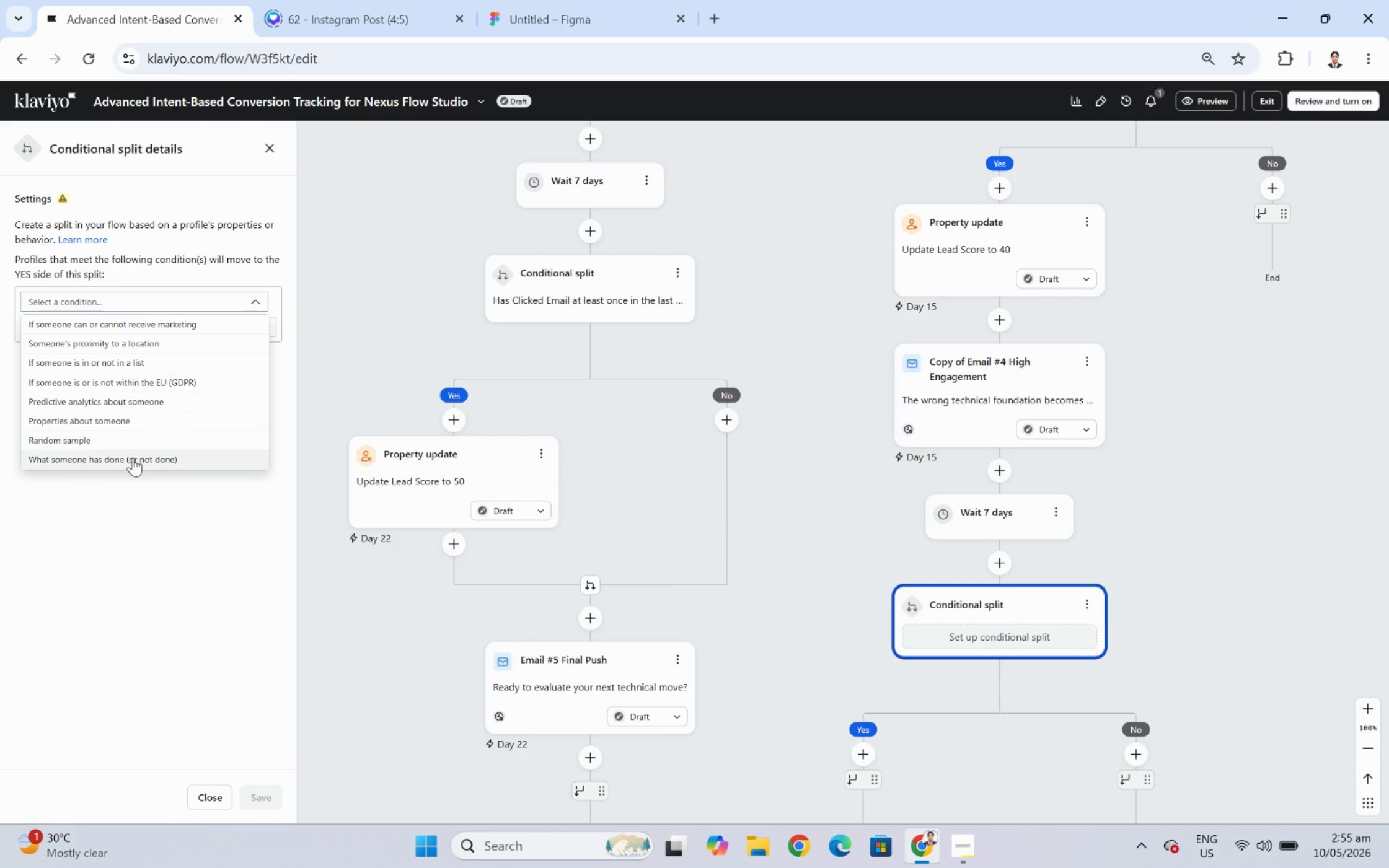 
left_click([133, 457])
 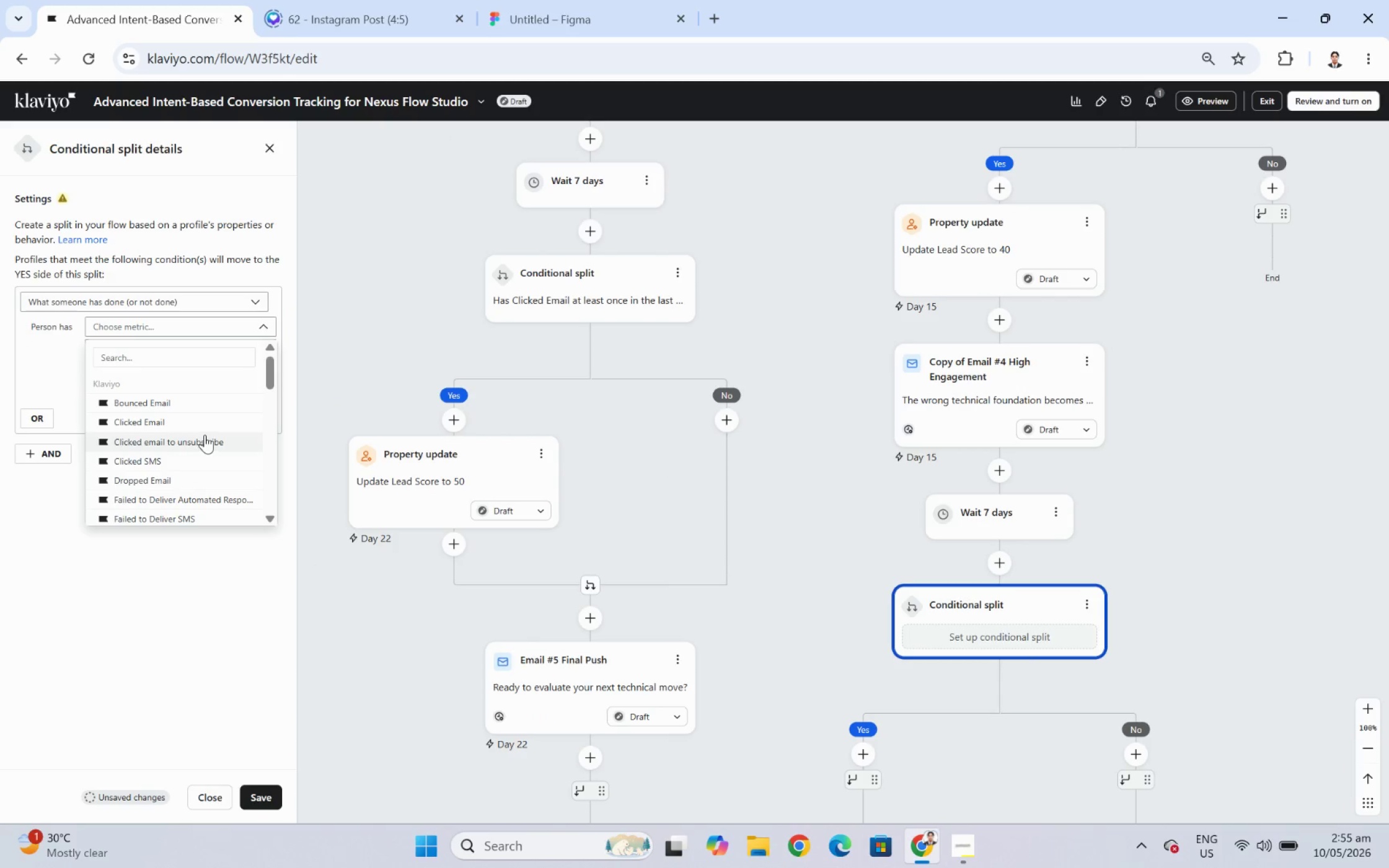 
left_click([204, 423])
 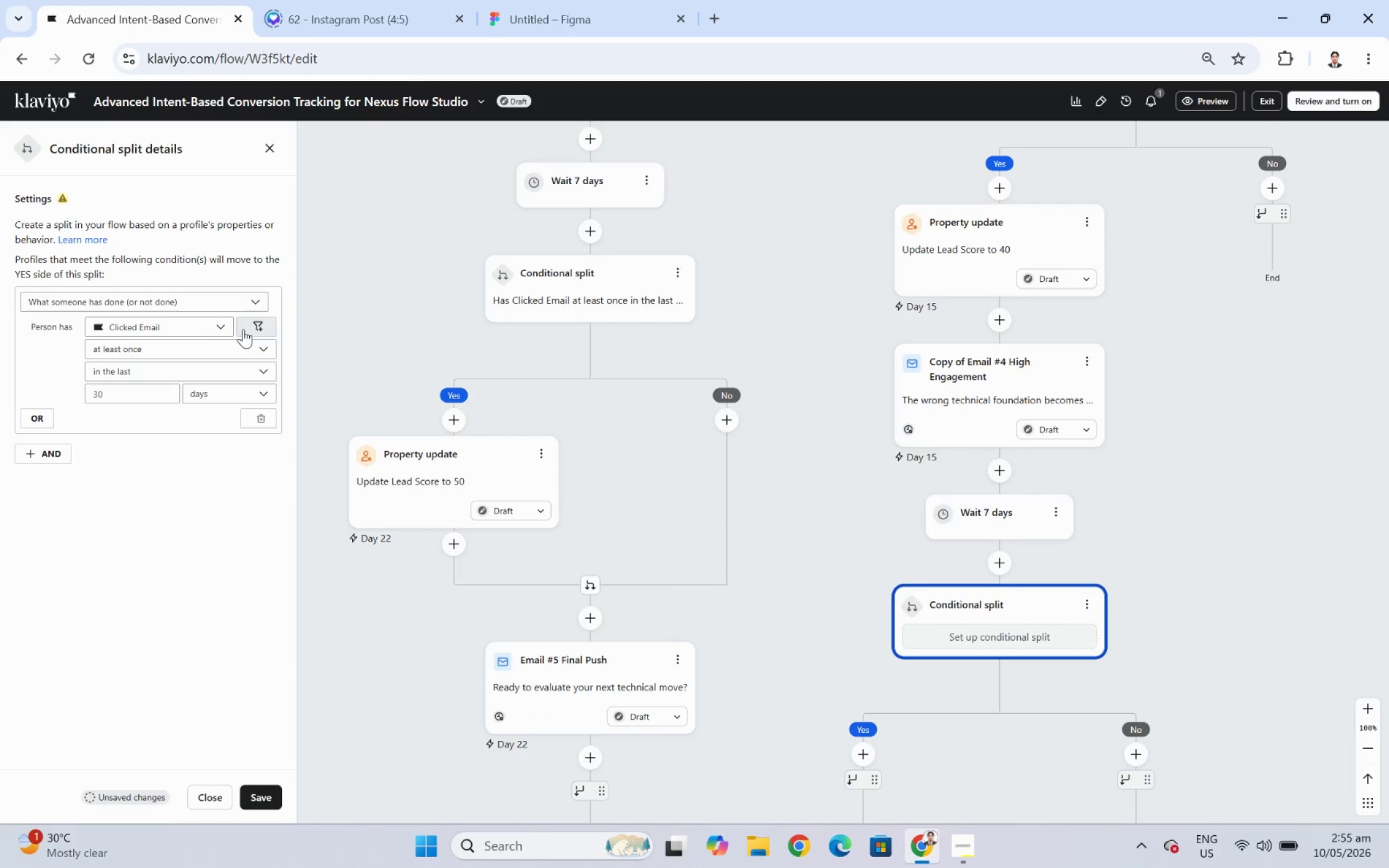 
left_click([244, 329])
 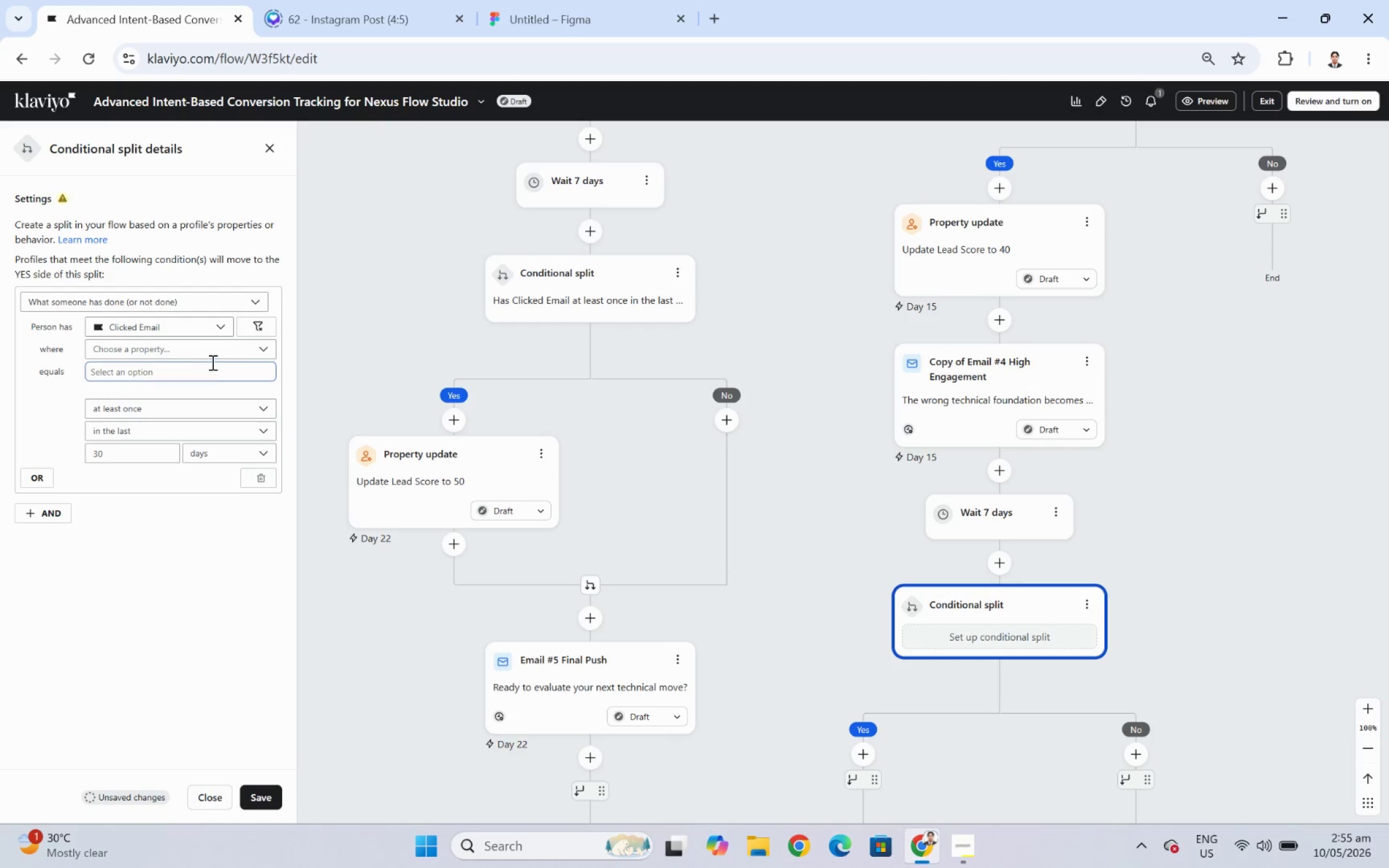 
left_click([208, 349])
 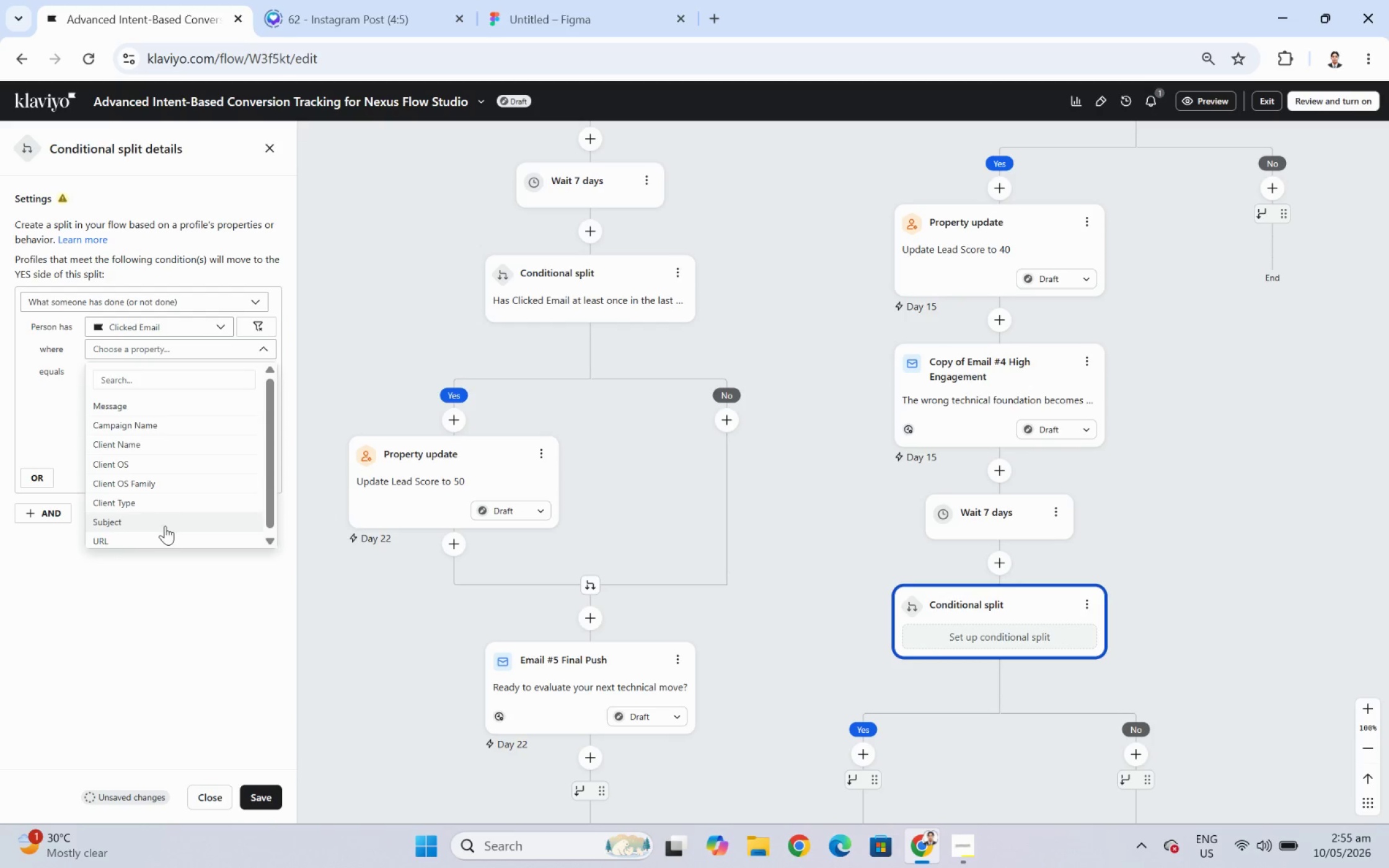 
left_click([165, 537])
 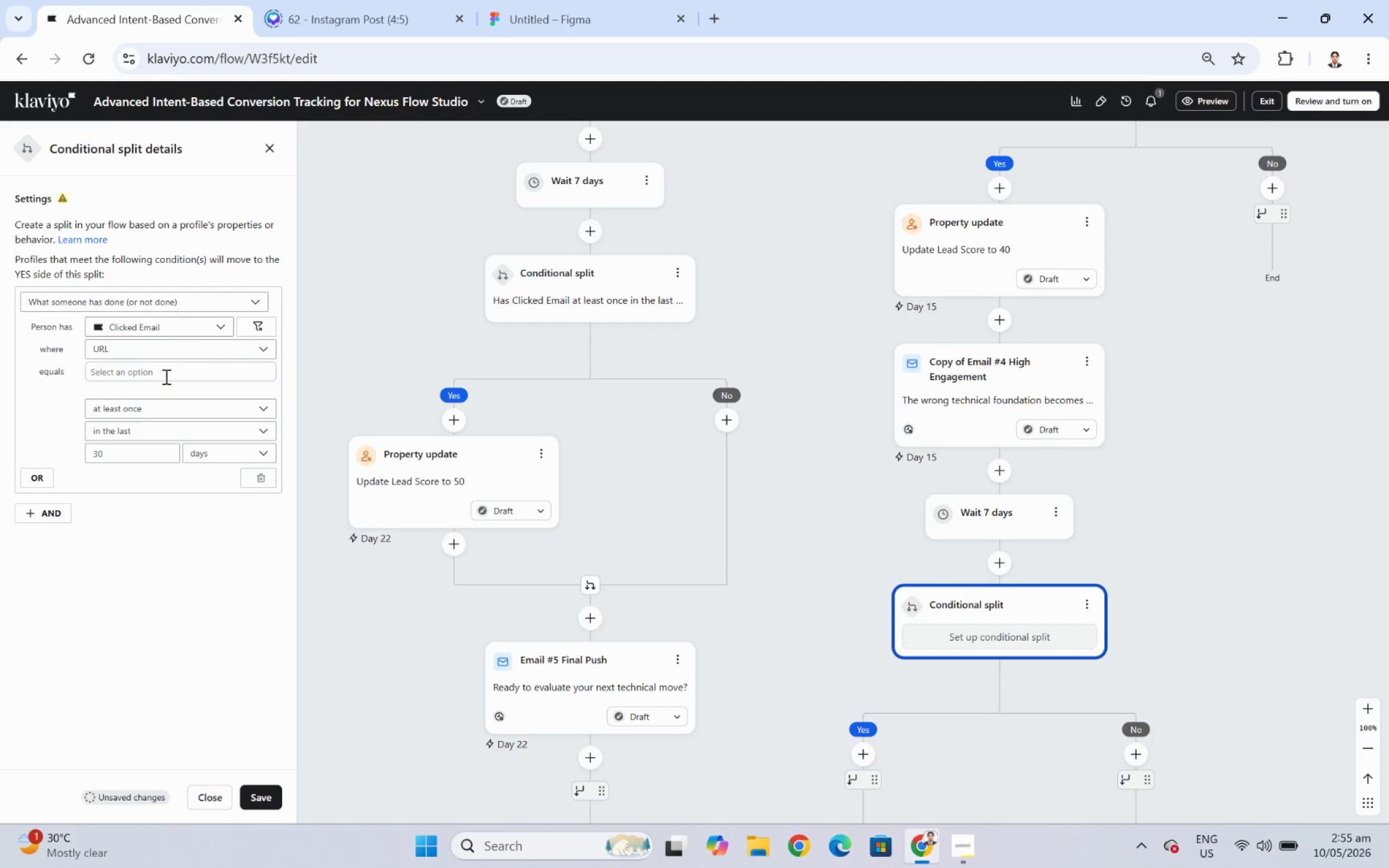 
left_click([165, 370])
 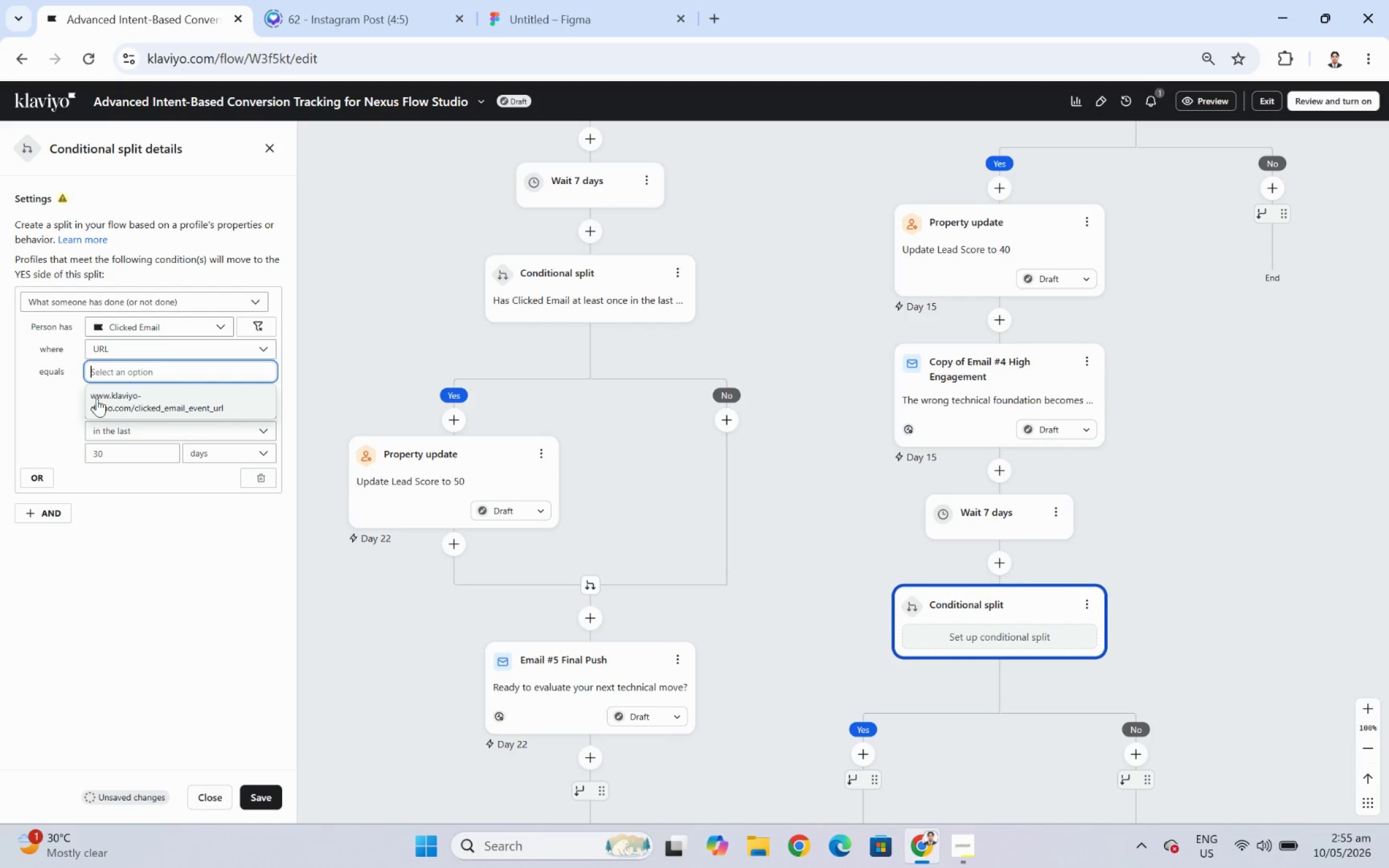 
left_click([53, 408])
 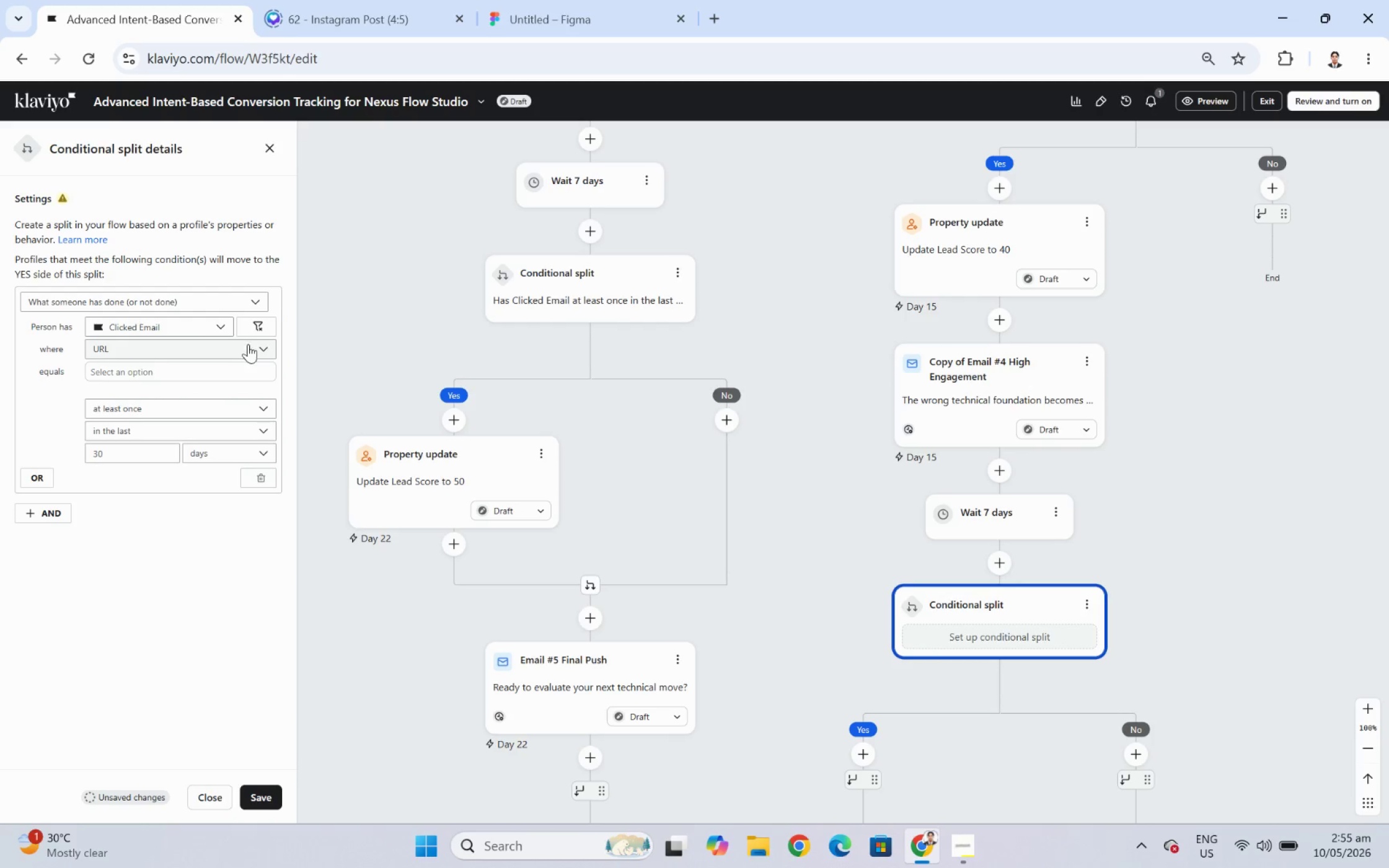 
left_click([250, 347])
 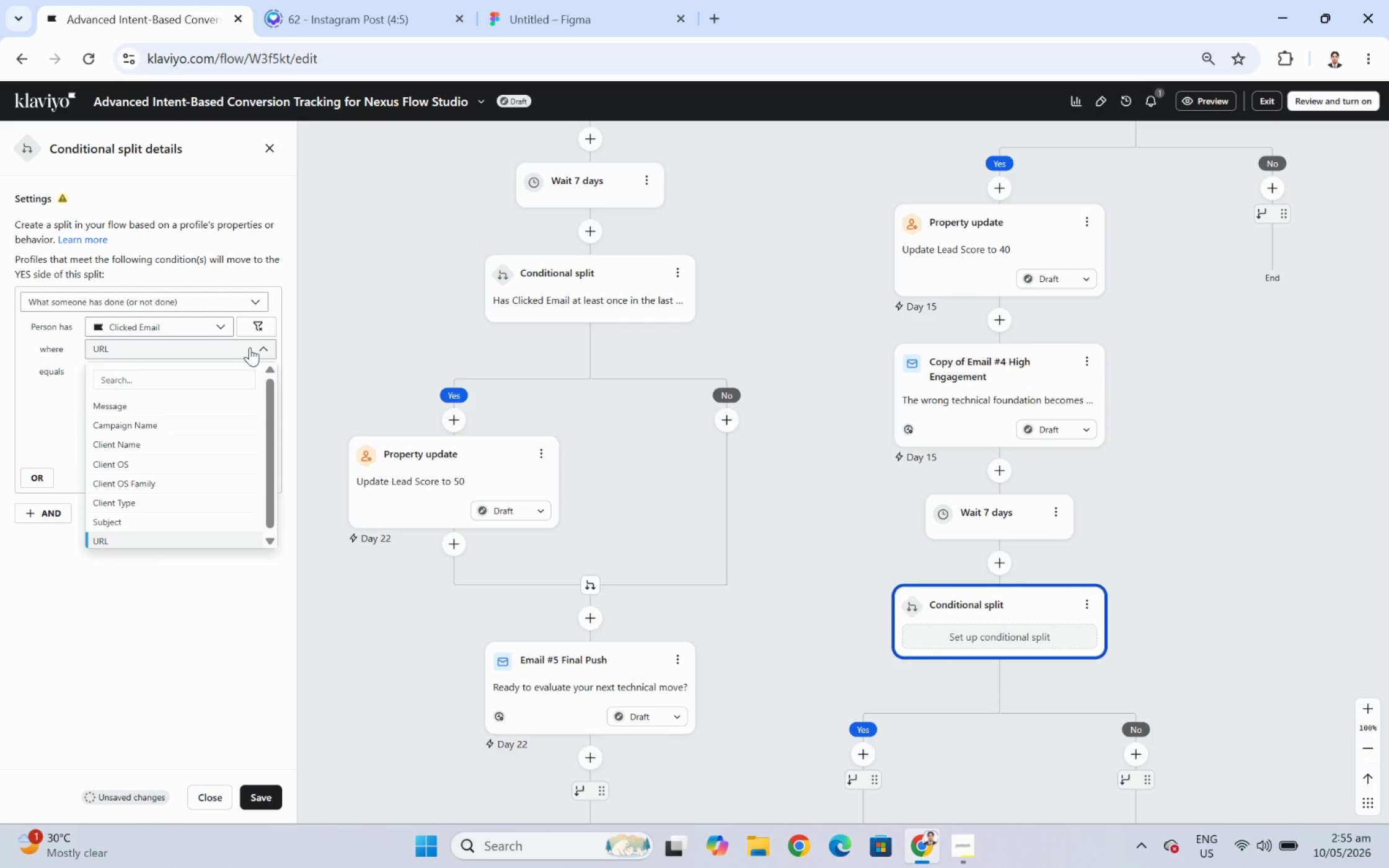 
left_click([250, 347])
 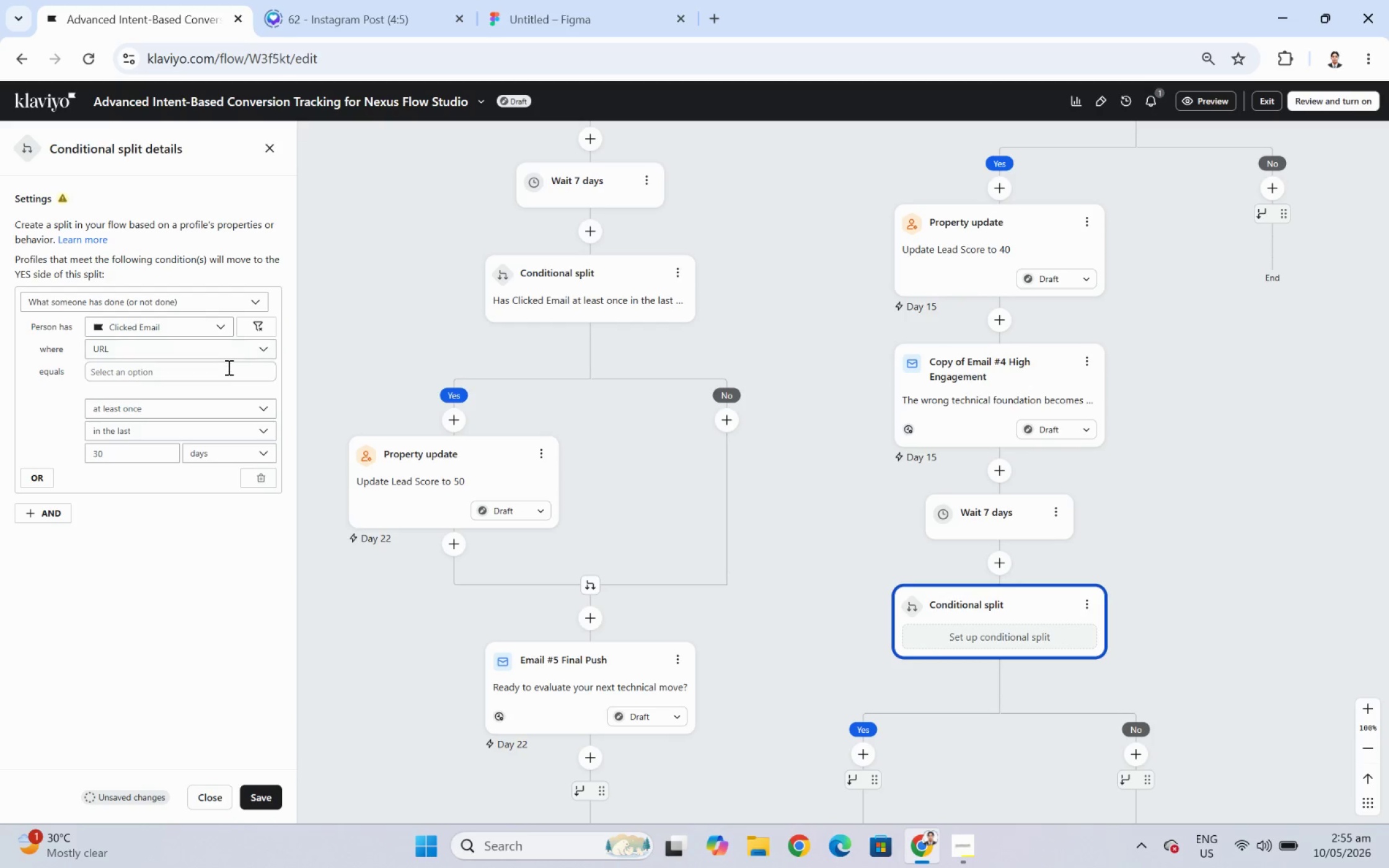 
left_click_drag(start_coordinate=[227, 367], to_coordinate=[227, 371])
 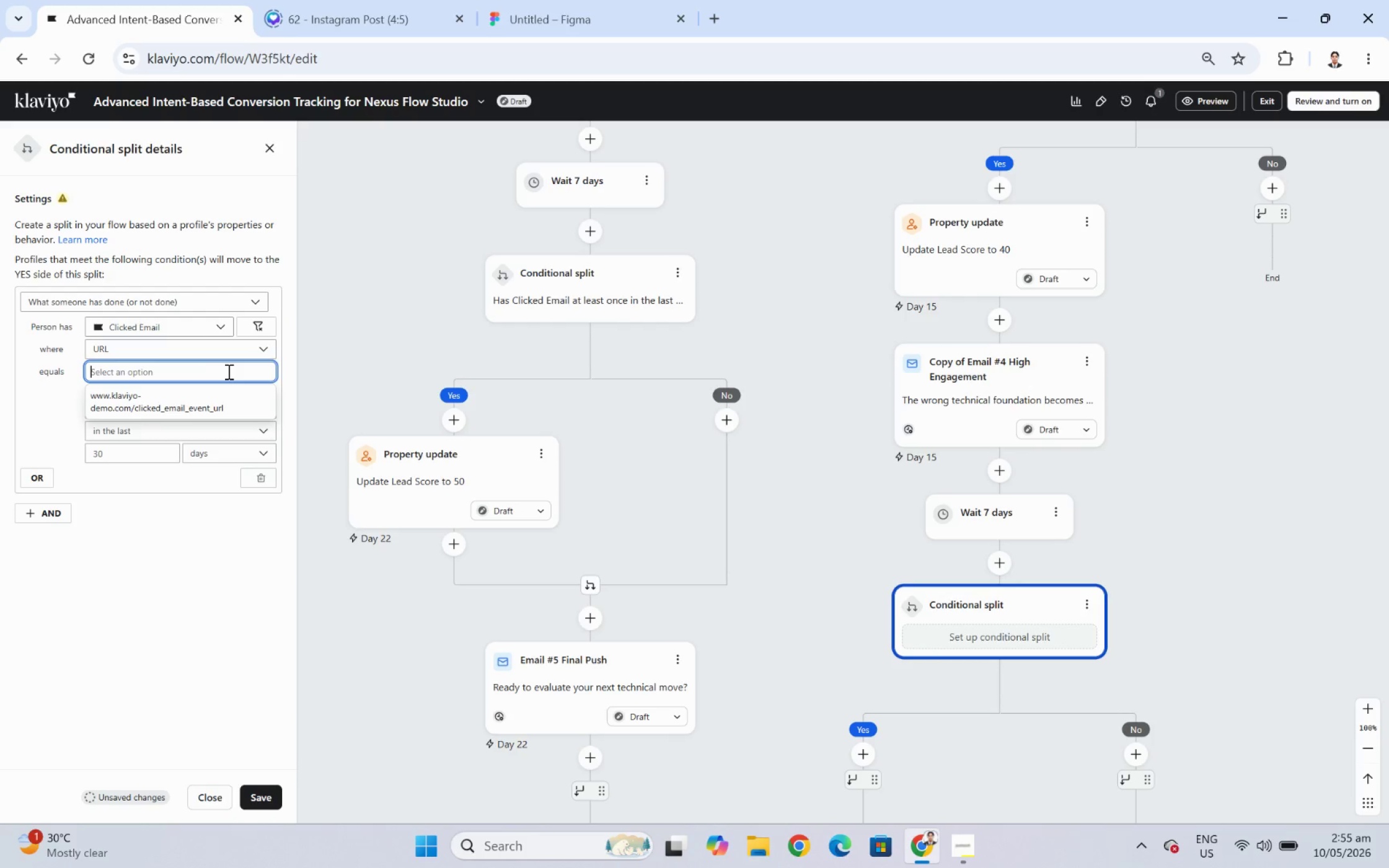 
key(Control+V)
 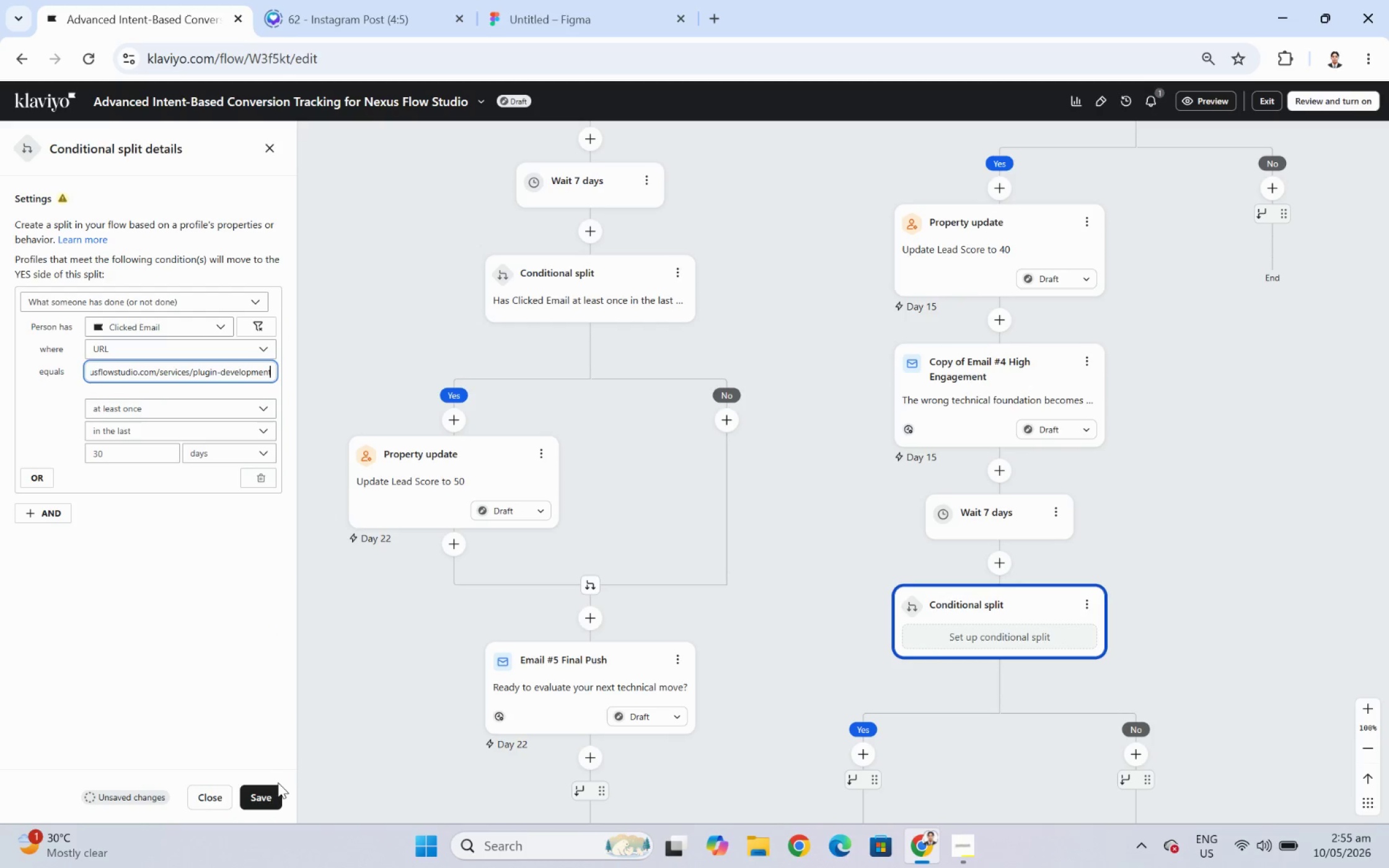 
left_click([272, 796])
 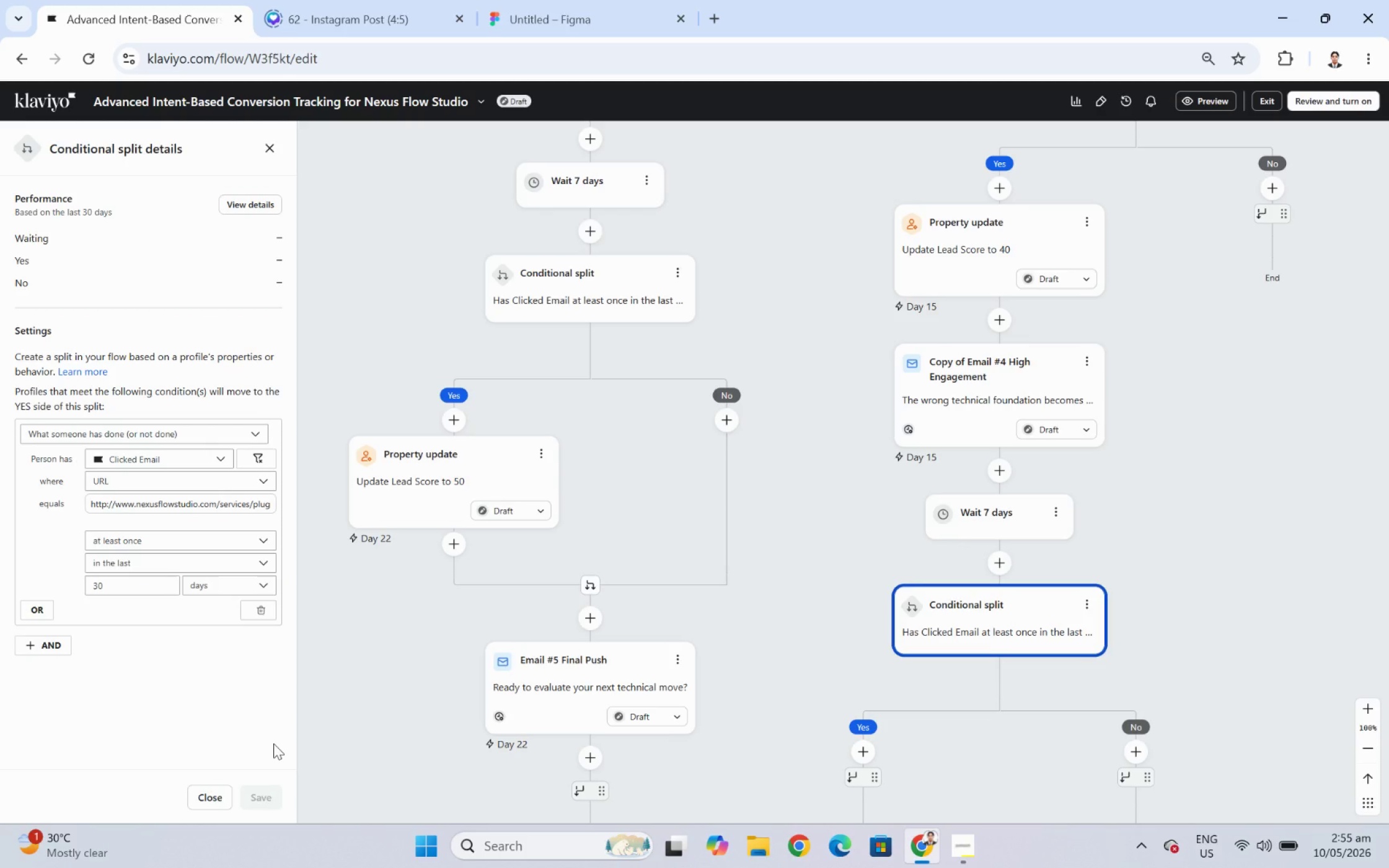 
wait(18.41)
 